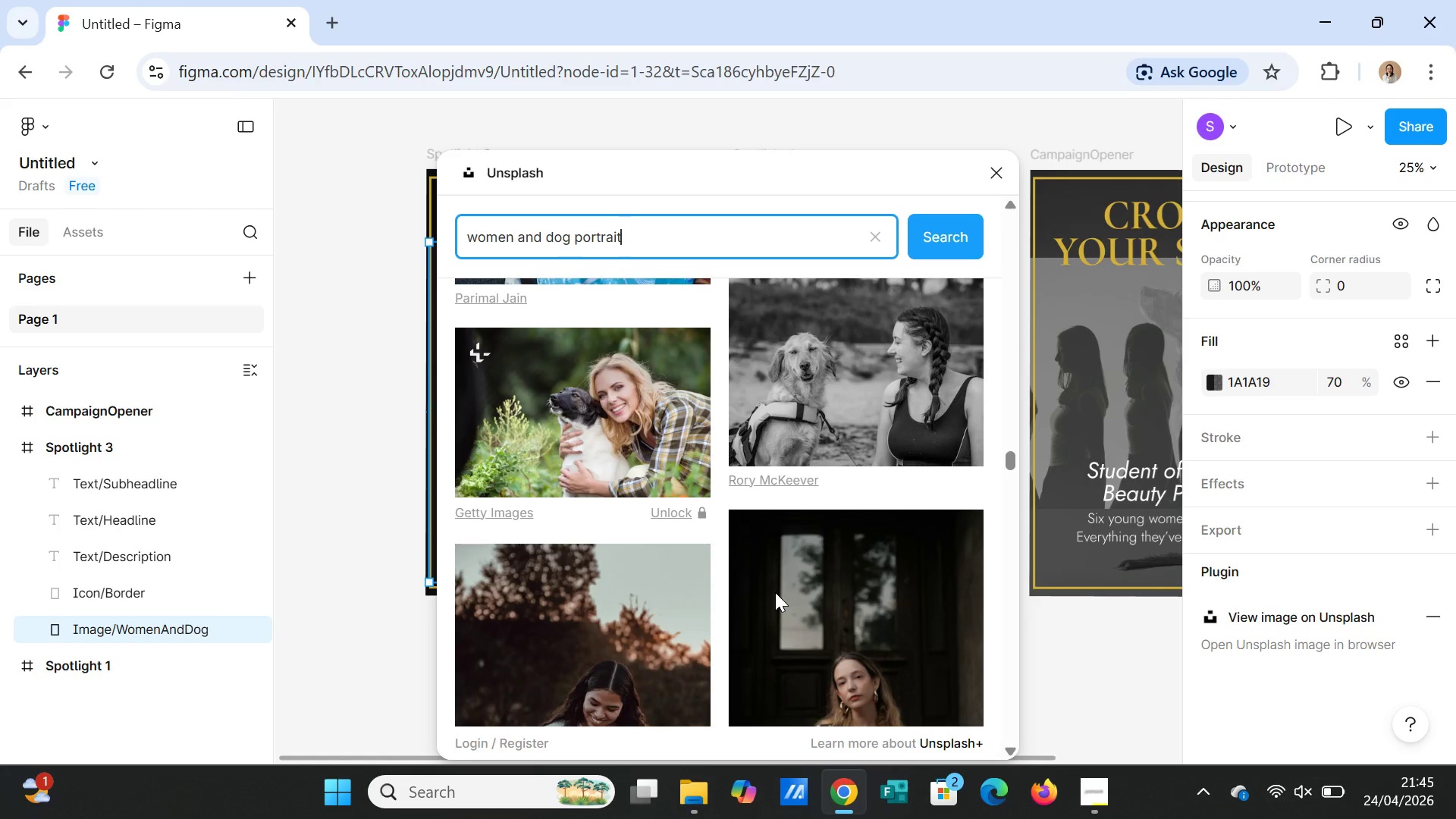 
scroll: coordinate [775, 592], scroll_direction: down, amount: 15.0
 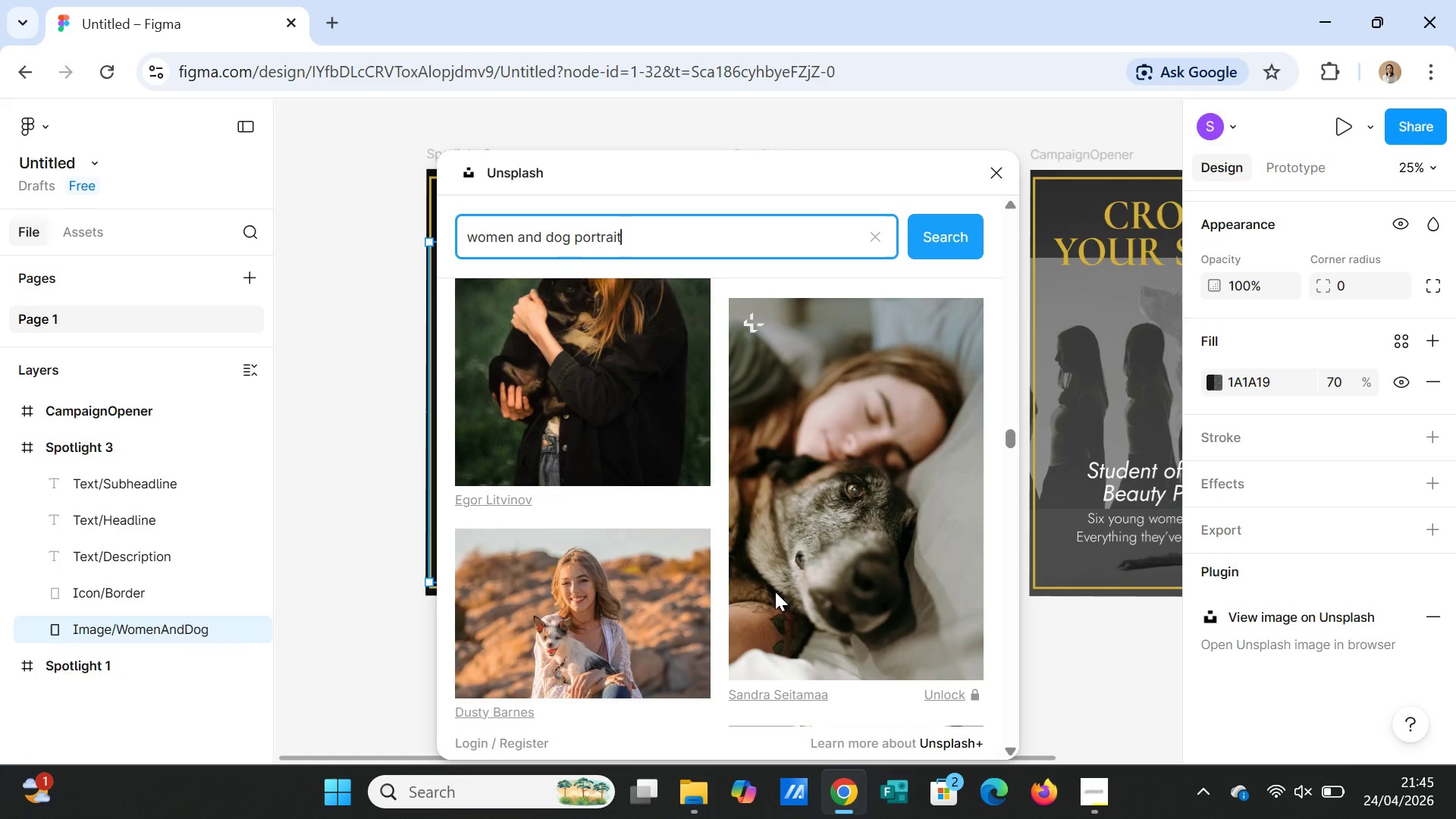 
scroll: coordinate [775, 592], scroll_direction: up, amount: 2.0
 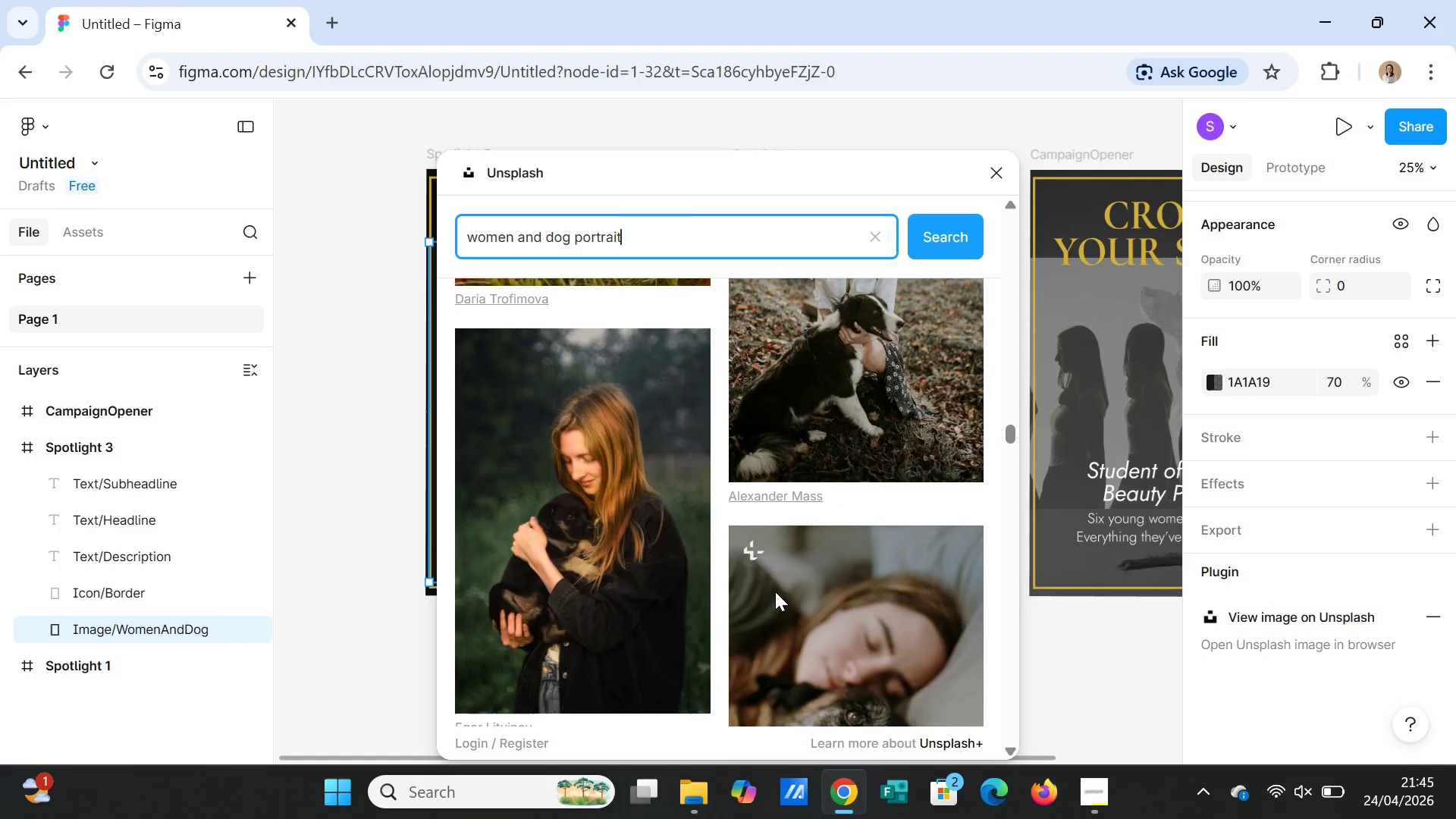 
scroll: coordinate [772, 588], scroll_direction: down, amount: 57.0
 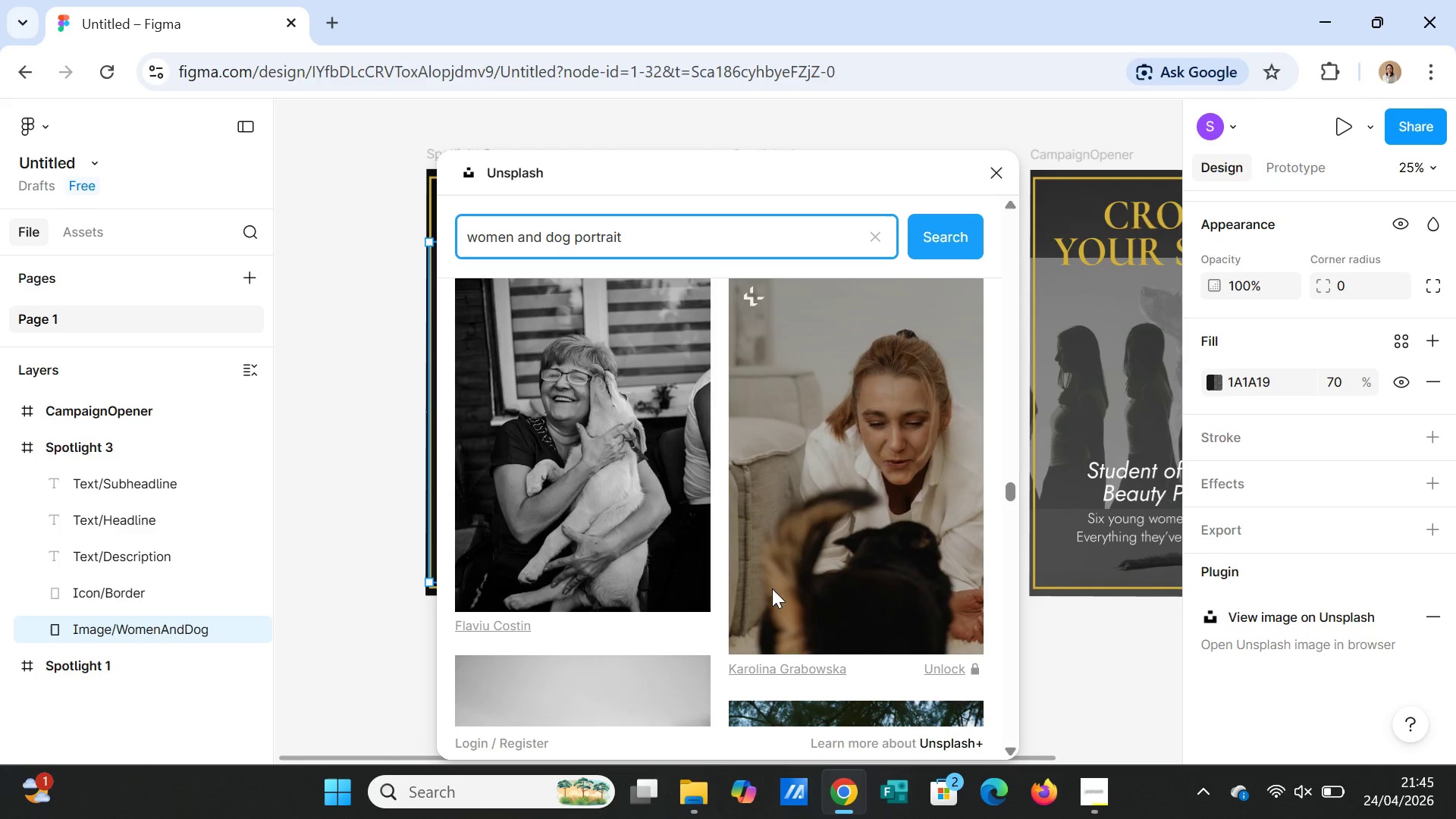 
scroll: coordinate [772, 588], scroll_direction: up, amount: 3.0
 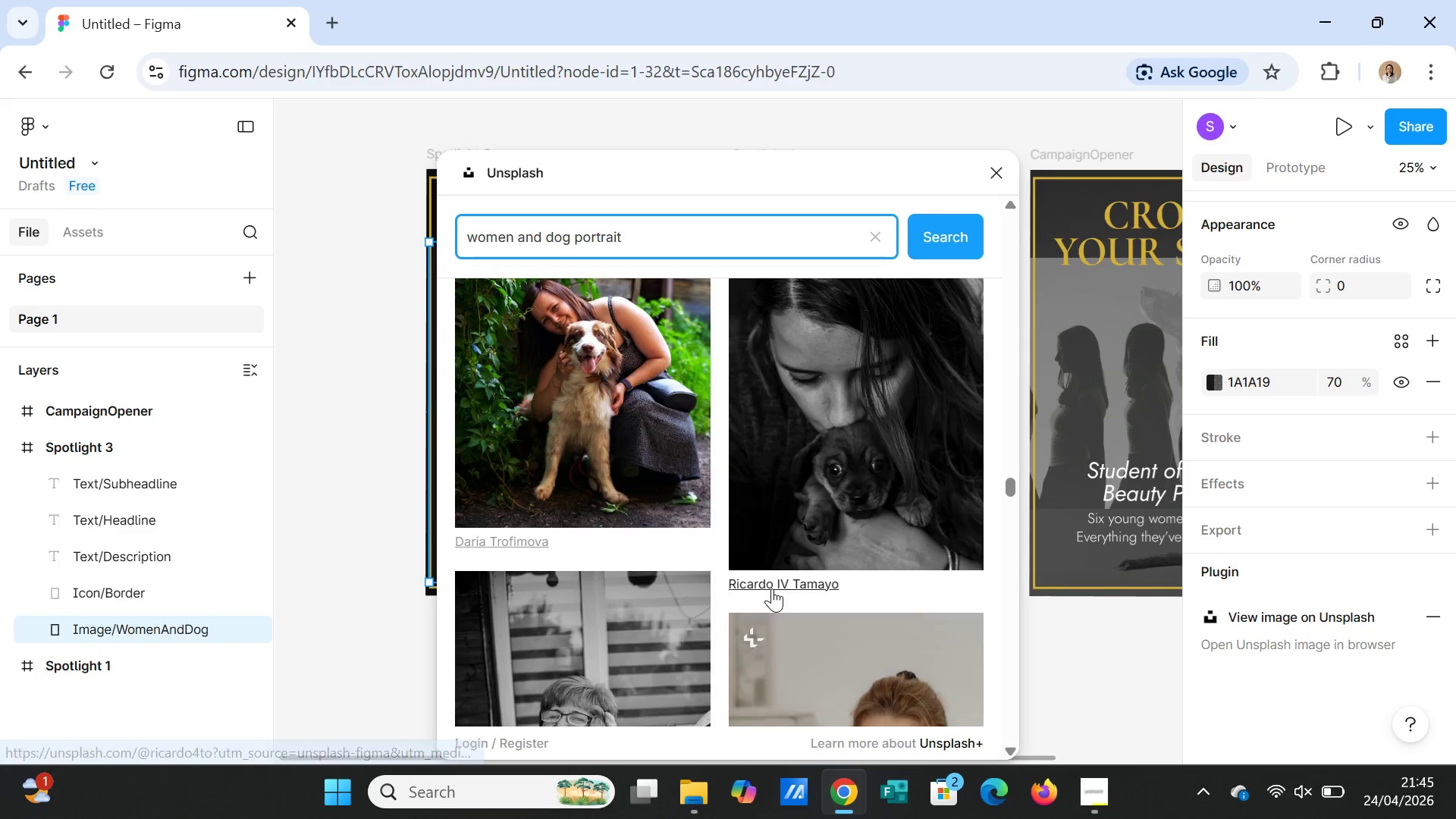 
scroll: coordinate [772, 588], scroll_direction: down, amount: 28.0
 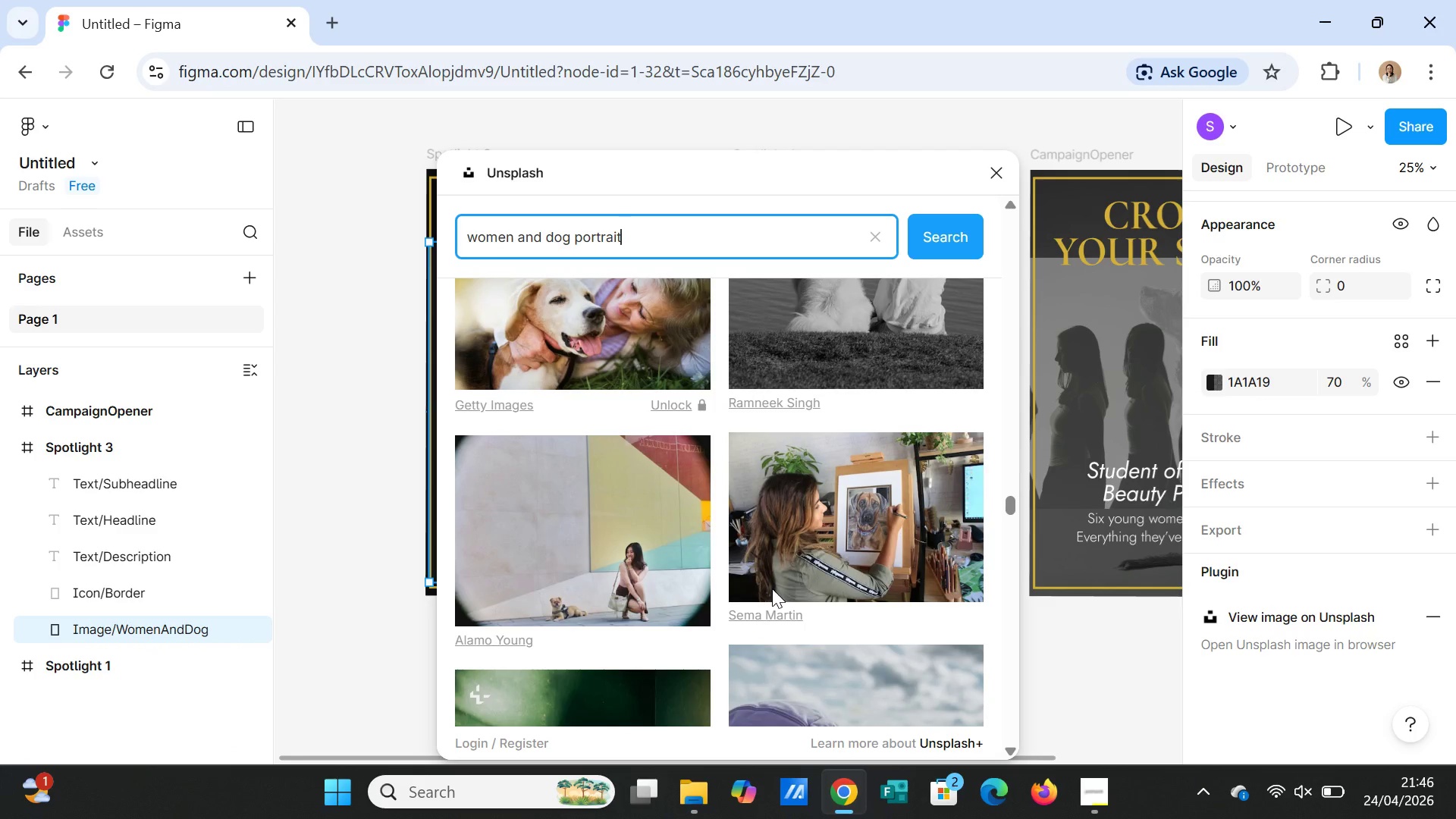 
scroll: coordinate [772, 588], scroll_direction: up, amount: 2.0
 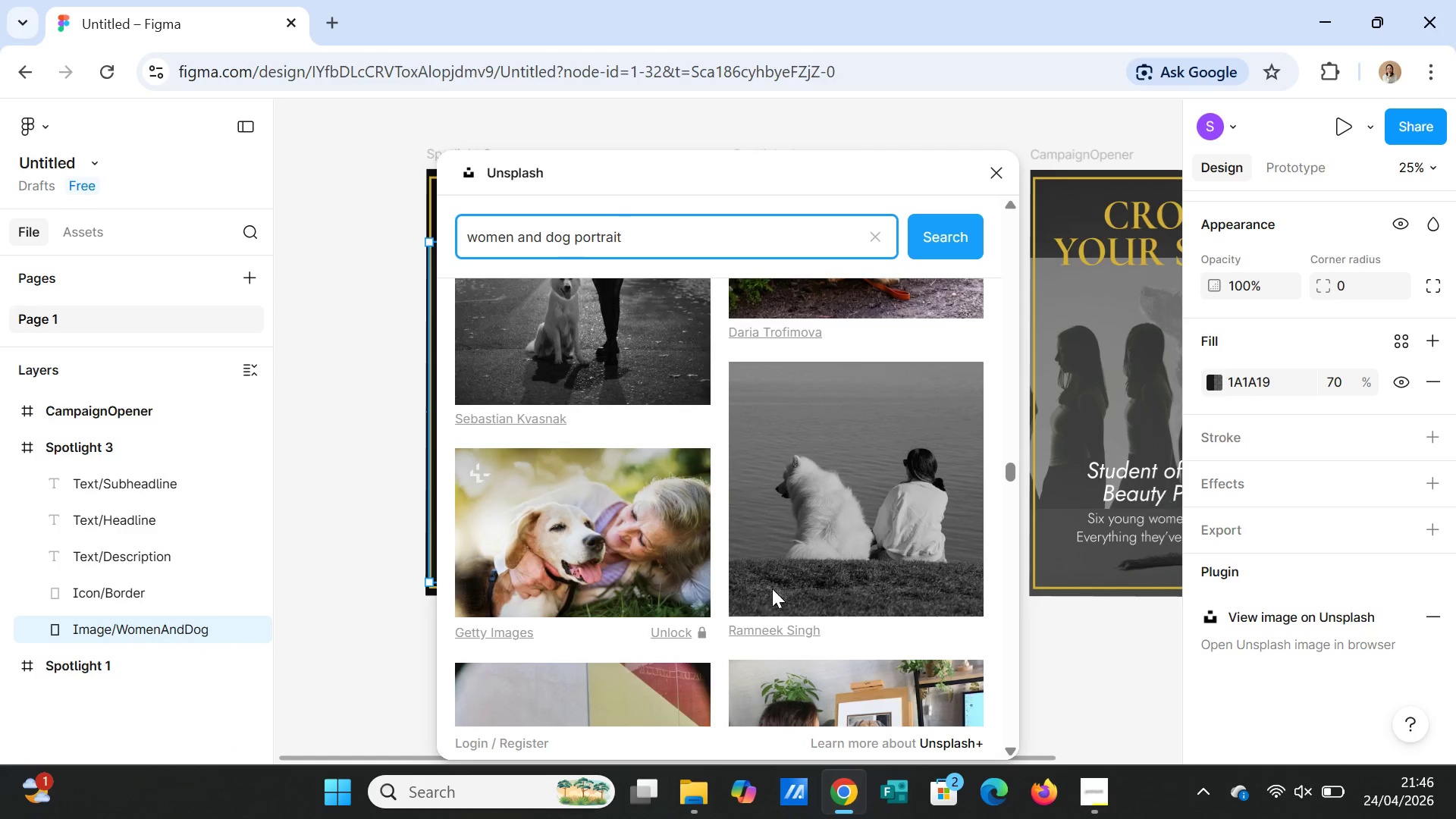 
scroll: coordinate [772, 588], scroll_direction: down, amount: 5.0
 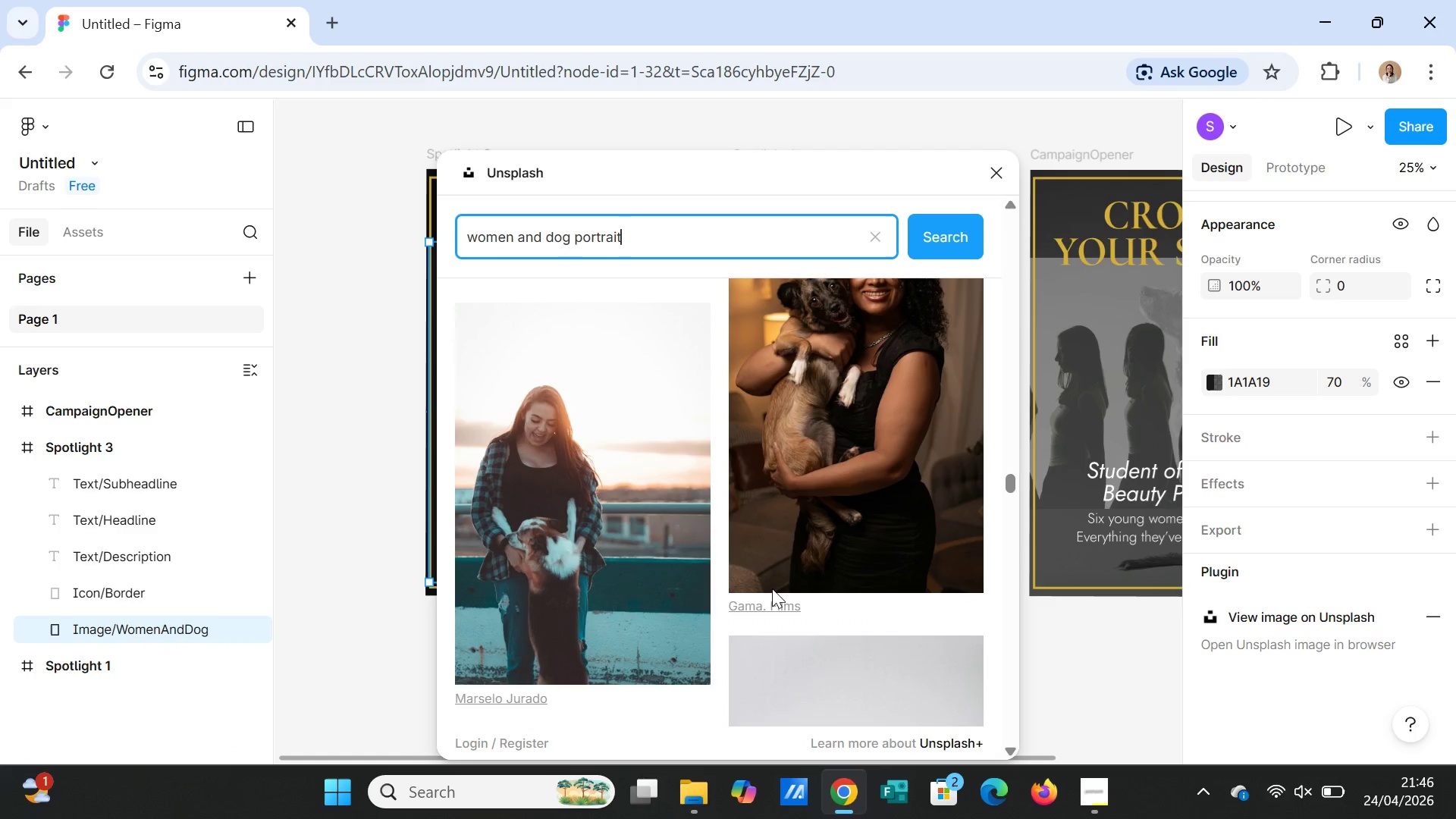 
scroll: coordinate [772, 588], scroll_direction: up, amount: 1.0
 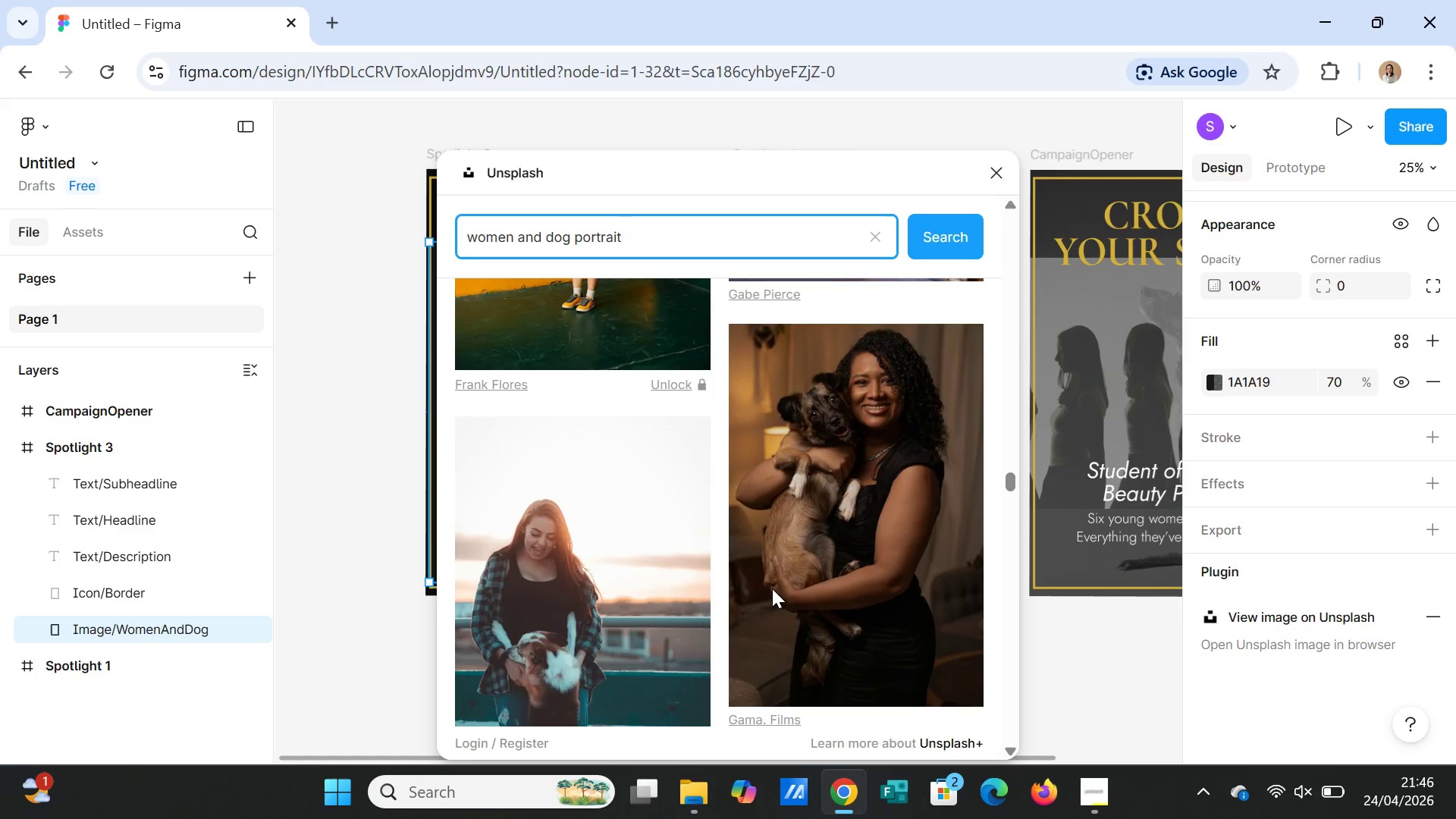 
scroll: coordinate [772, 584], scroll_direction: down, amount: 44.0
 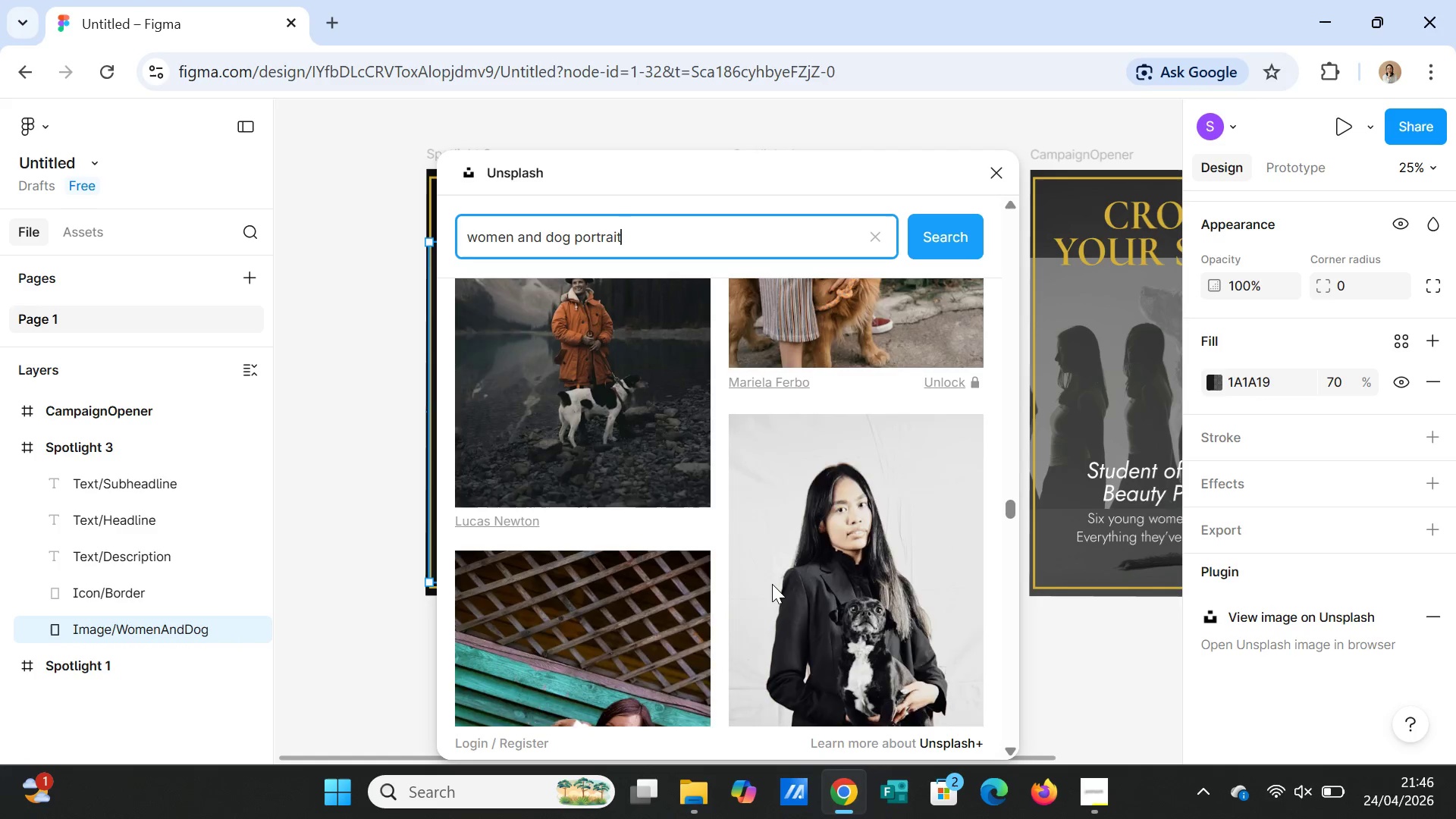 
scroll: coordinate [771, 583], scroll_direction: down, amount: 7.0
 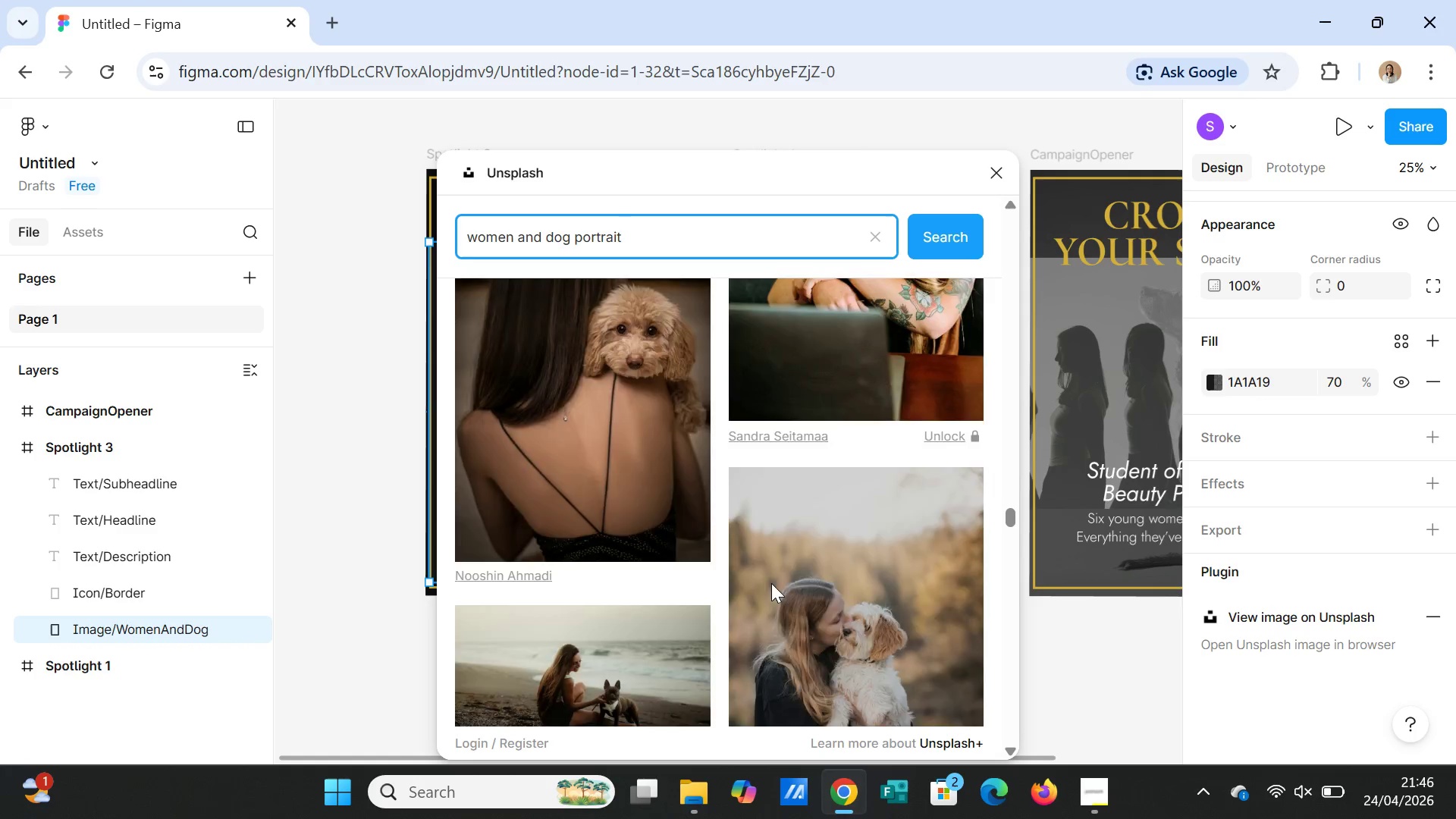 
scroll: coordinate [771, 583], scroll_direction: up, amount: 1.0
 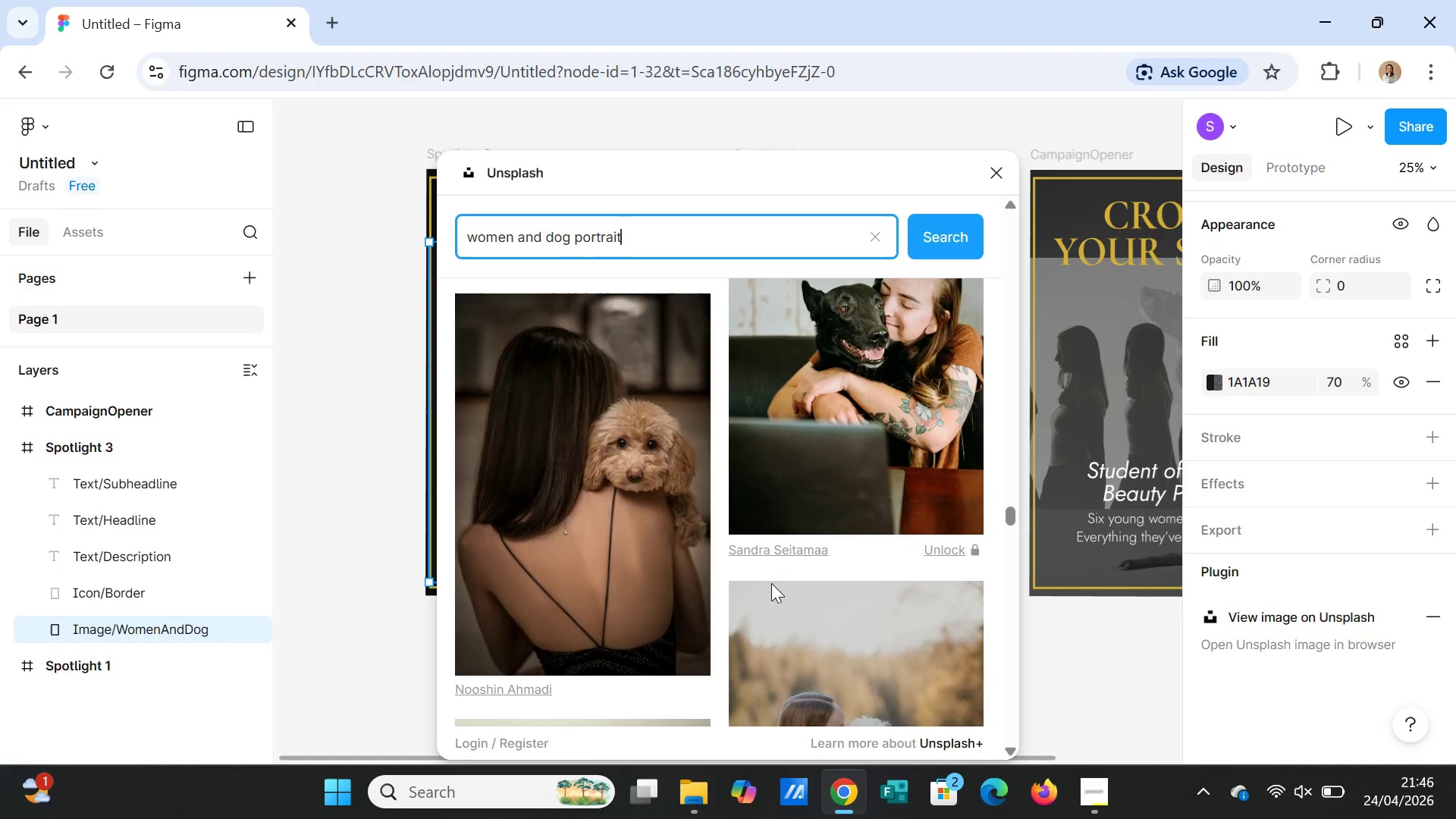 
scroll: coordinate [771, 583], scroll_direction: down, amount: 4.0
 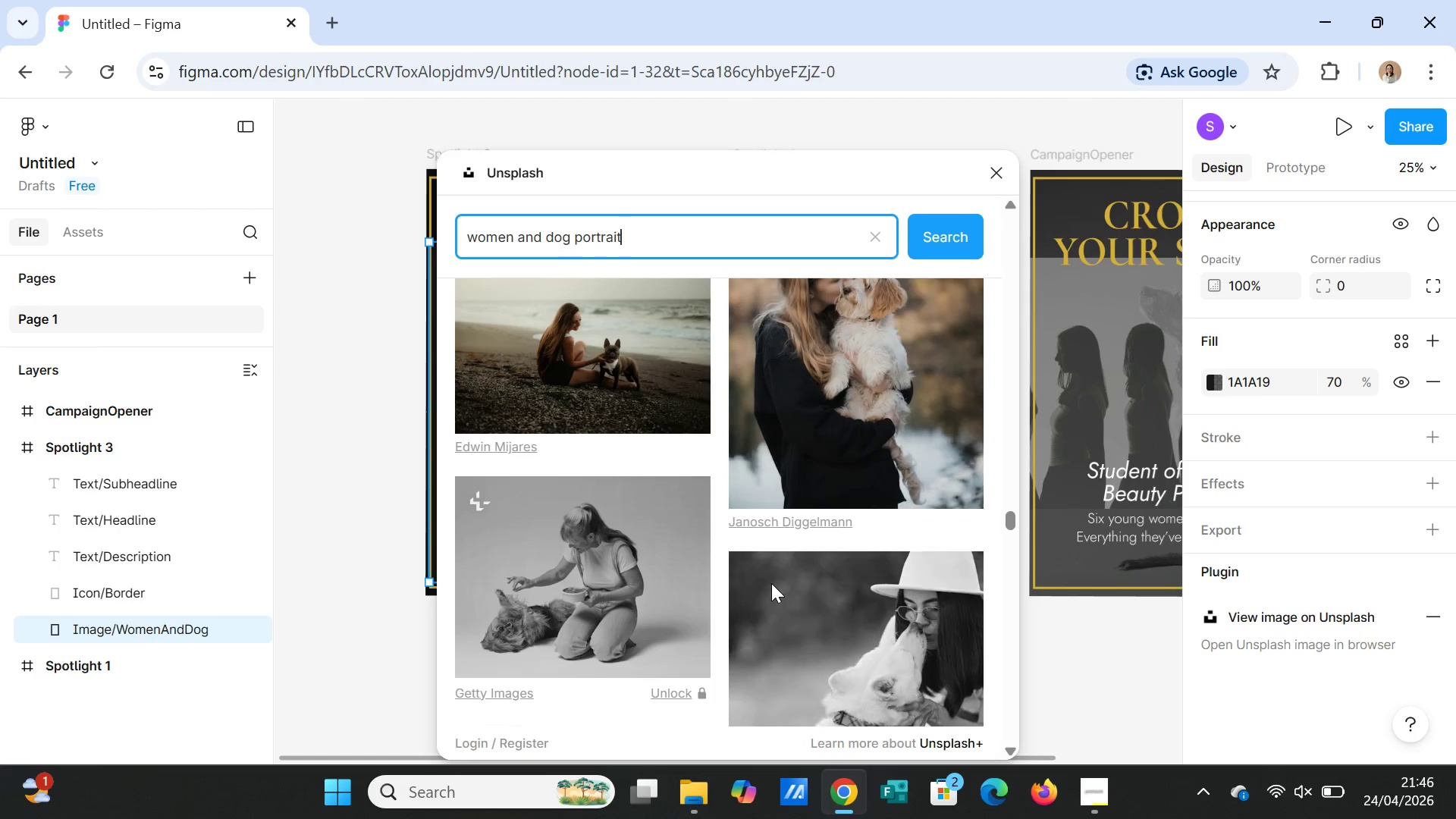 
scroll: coordinate [771, 583], scroll_direction: up, amount: 1.0
 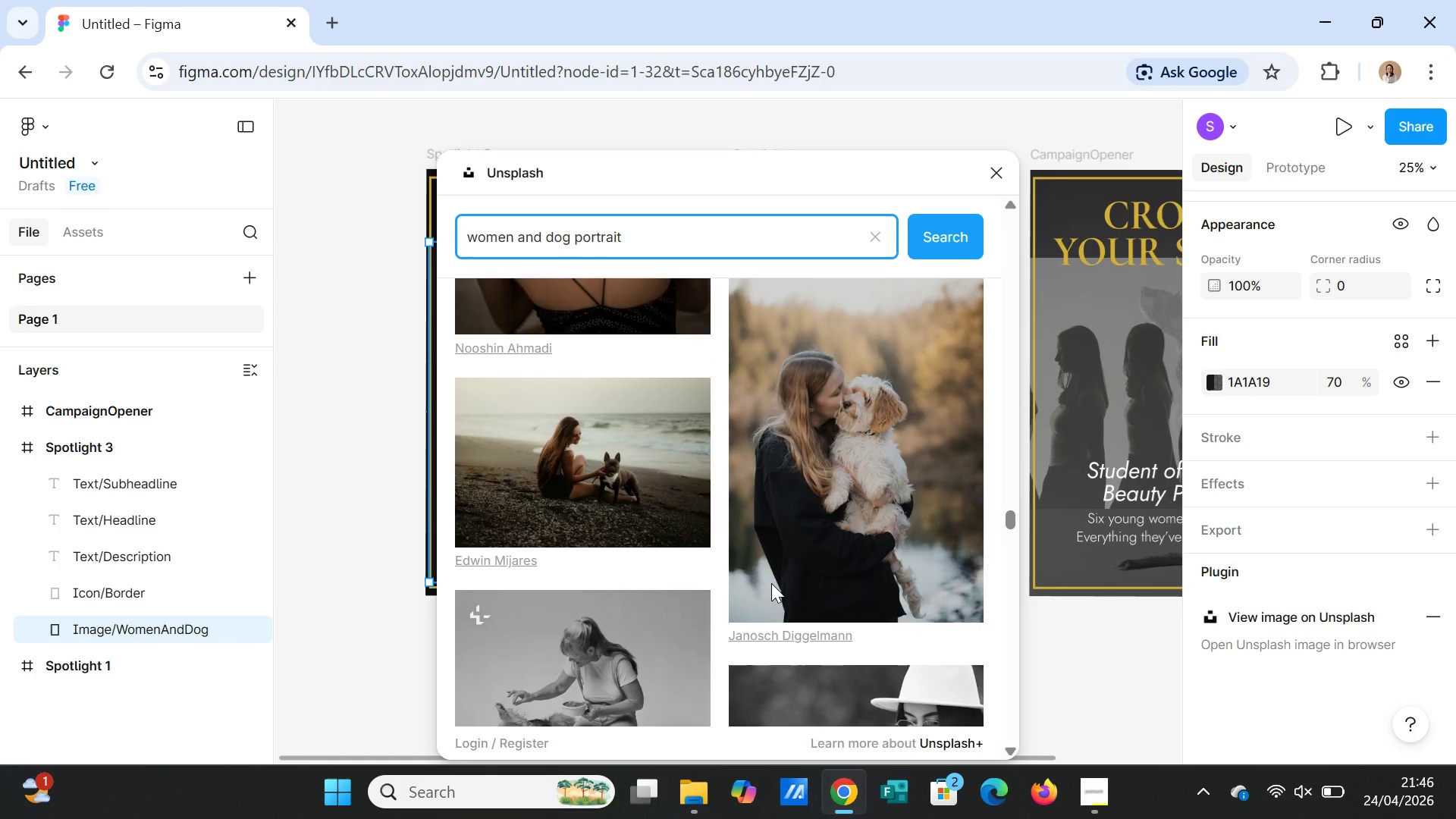 
scroll: coordinate [745, 582], scroll_direction: down, amount: 10.0
 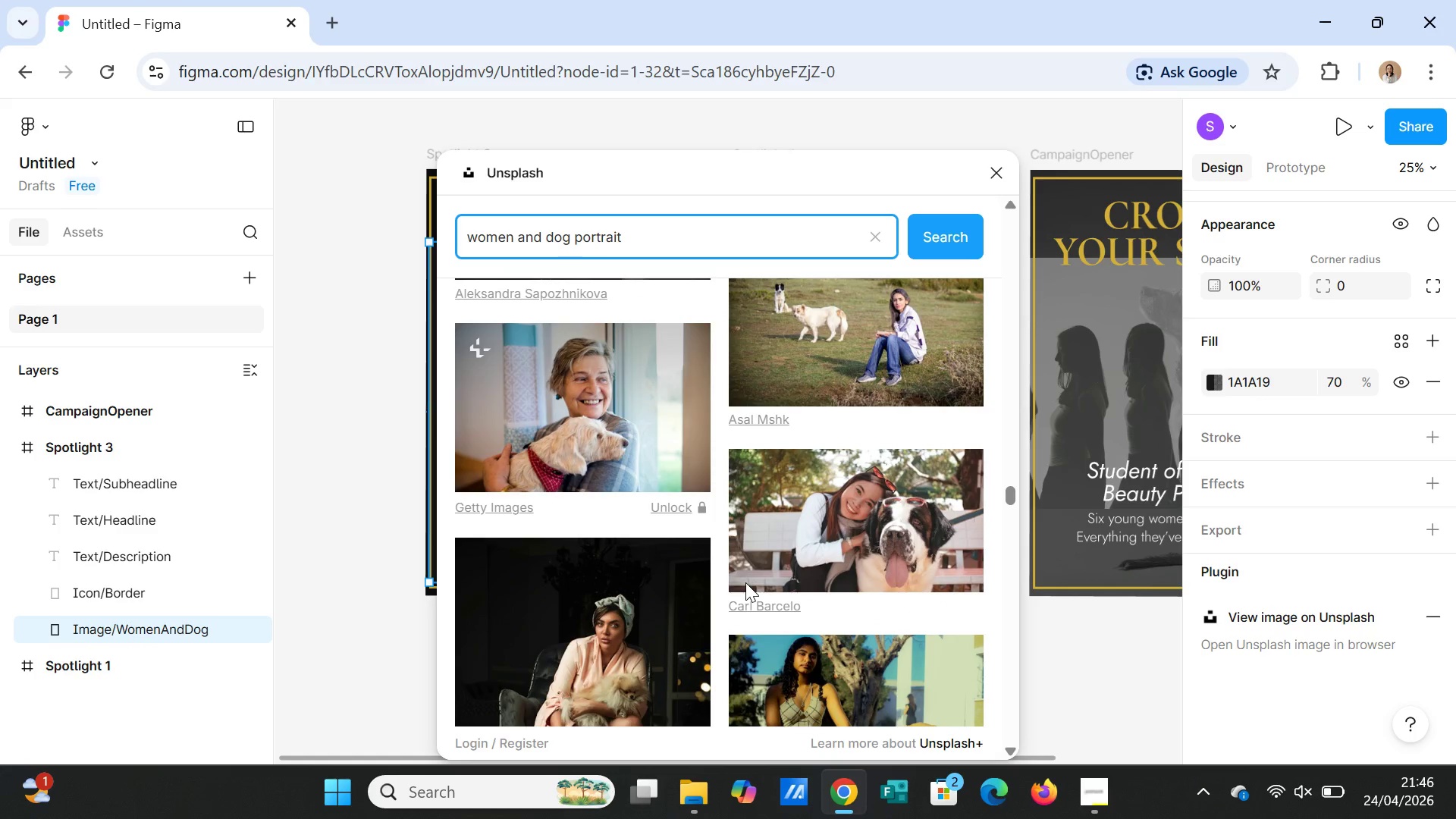 
scroll: coordinate [745, 582], scroll_direction: up, amount: 1.0
 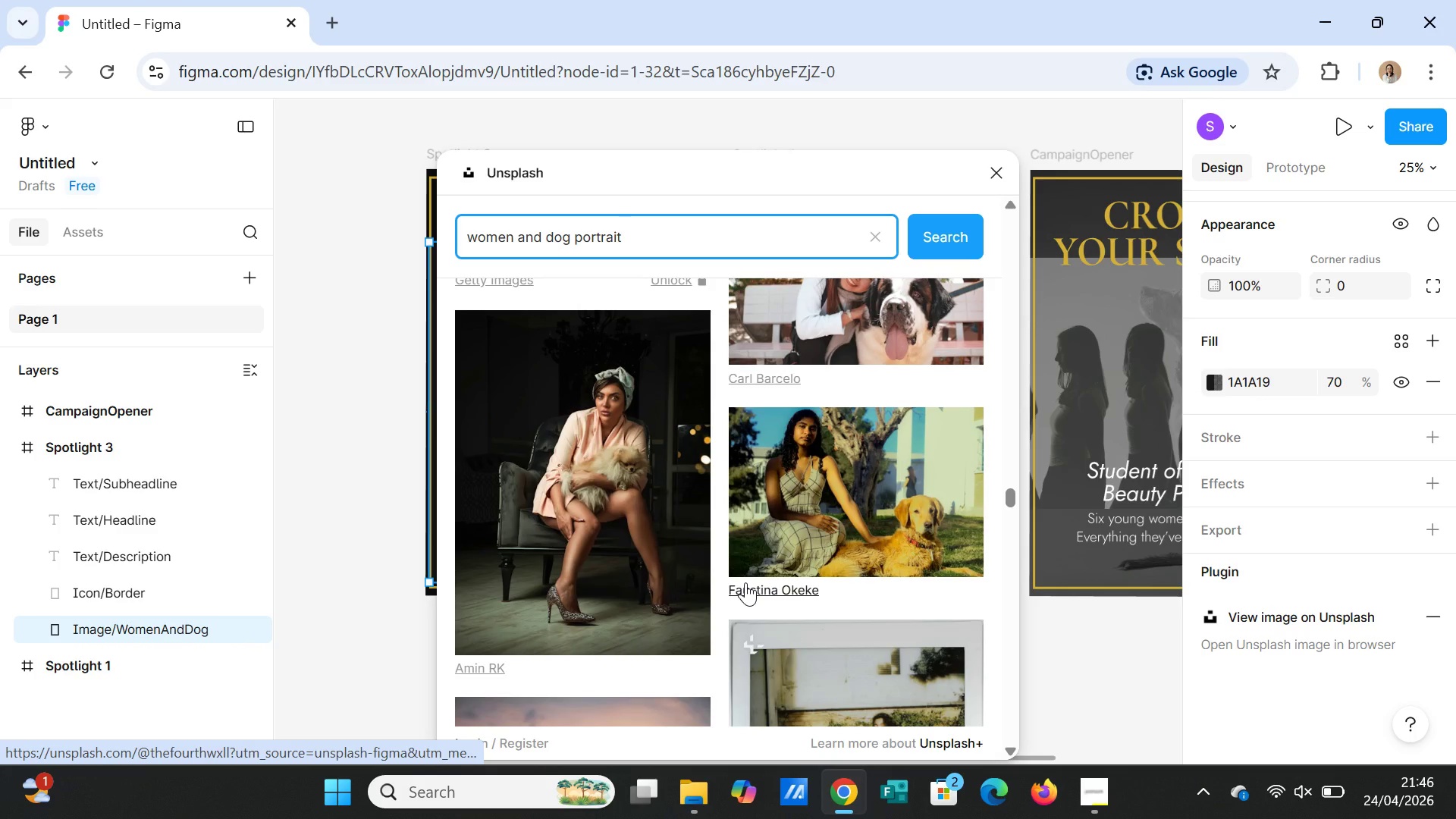 
scroll: coordinate [745, 582], scroll_direction: down, amount: 4.0
 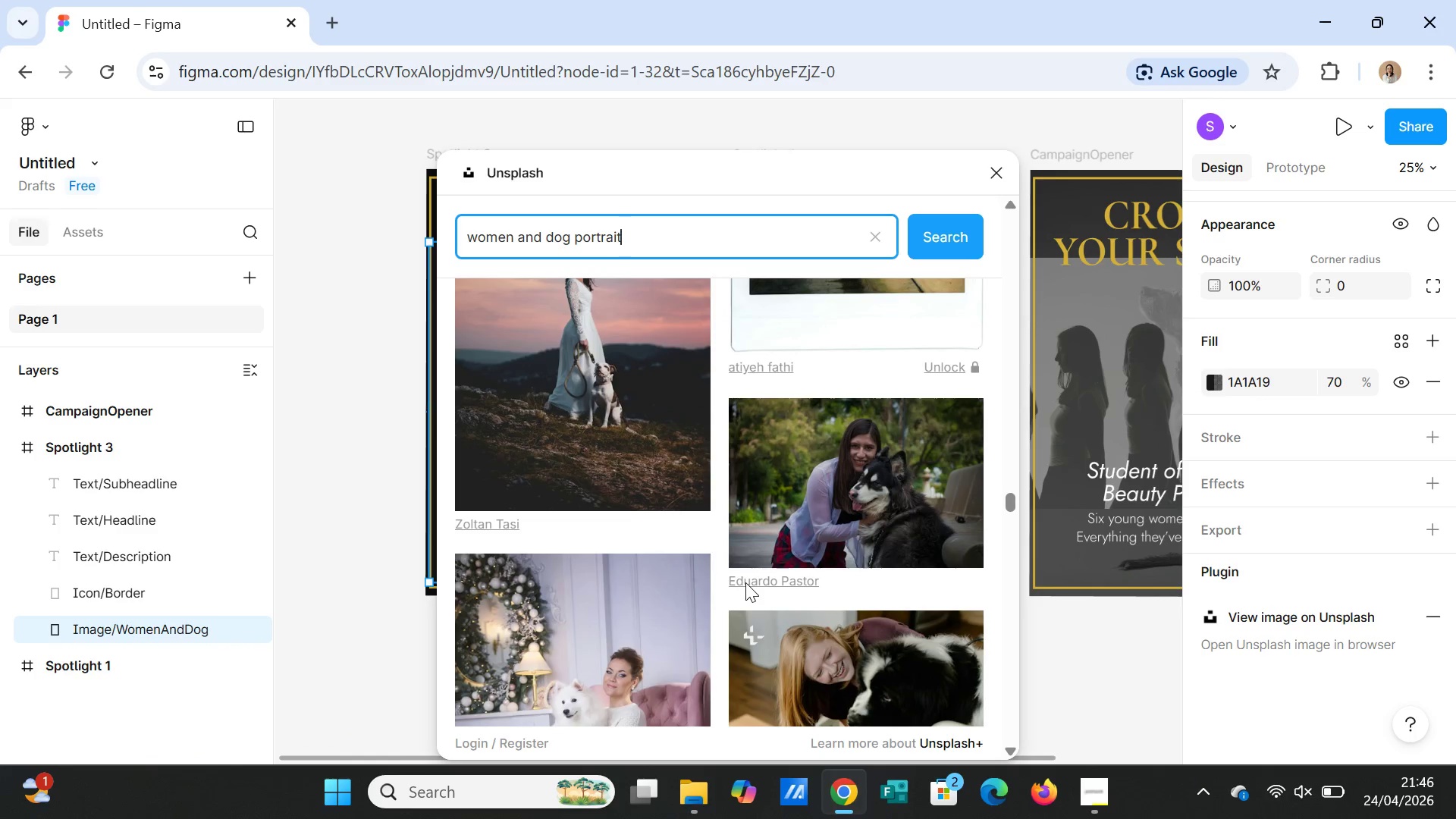 
scroll: coordinate [745, 582], scroll_direction: up, amount: 1.0
 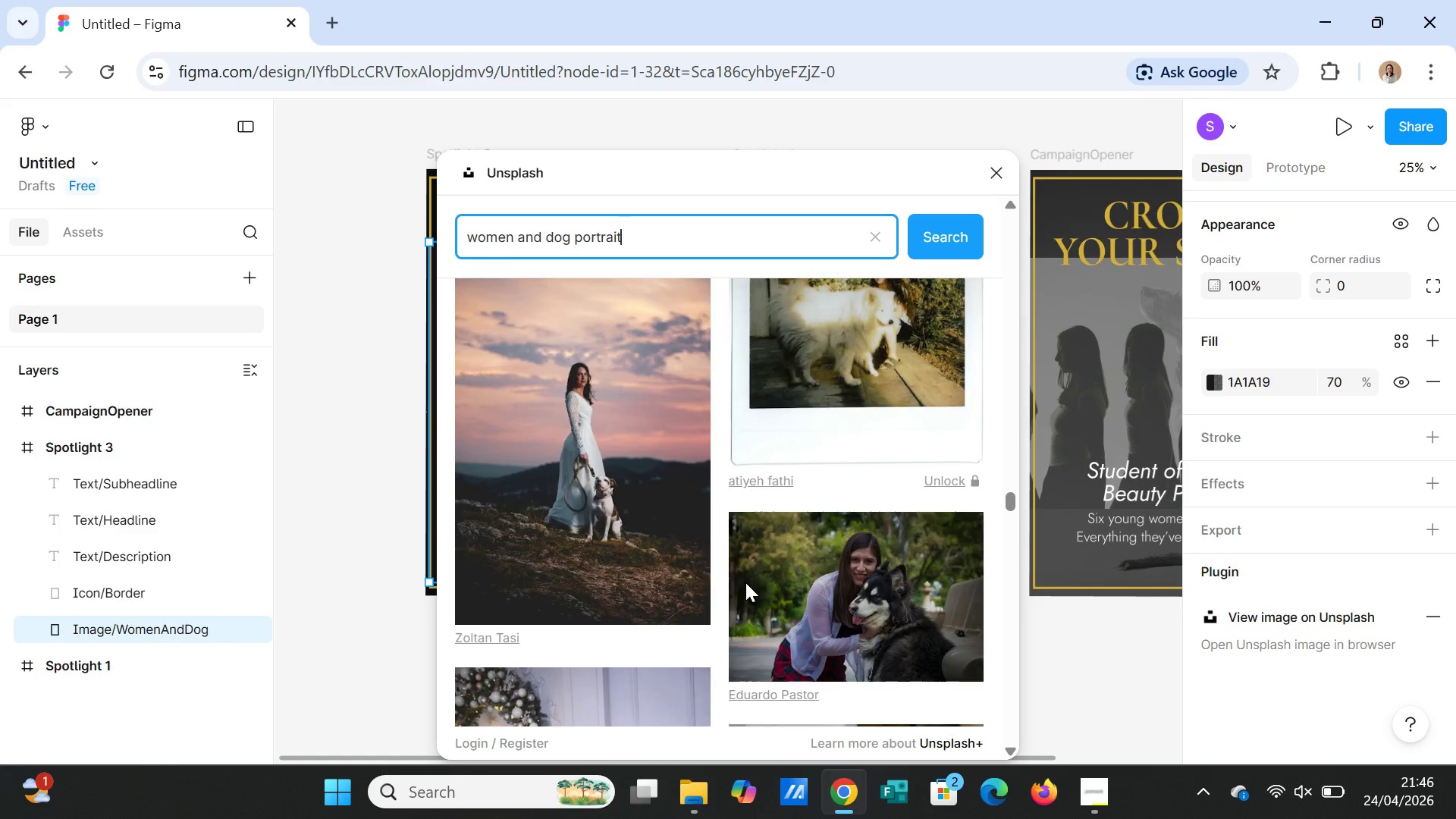 
scroll: coordinate [745, 582], scroll_direction: down, amount: 7.0
 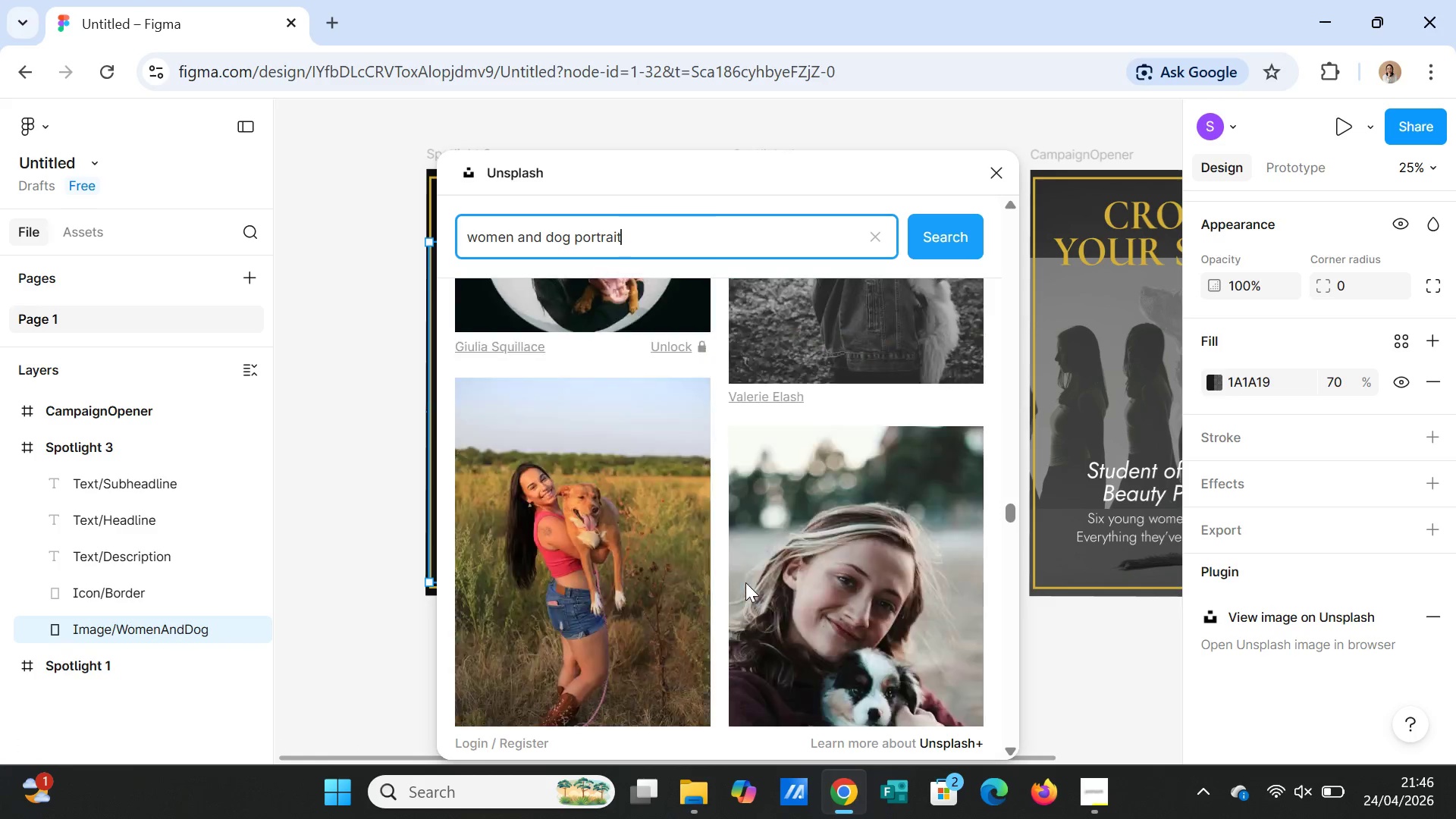 
scroll: coordinate [745, 582], scroll_direction: up, amount: 1.0
 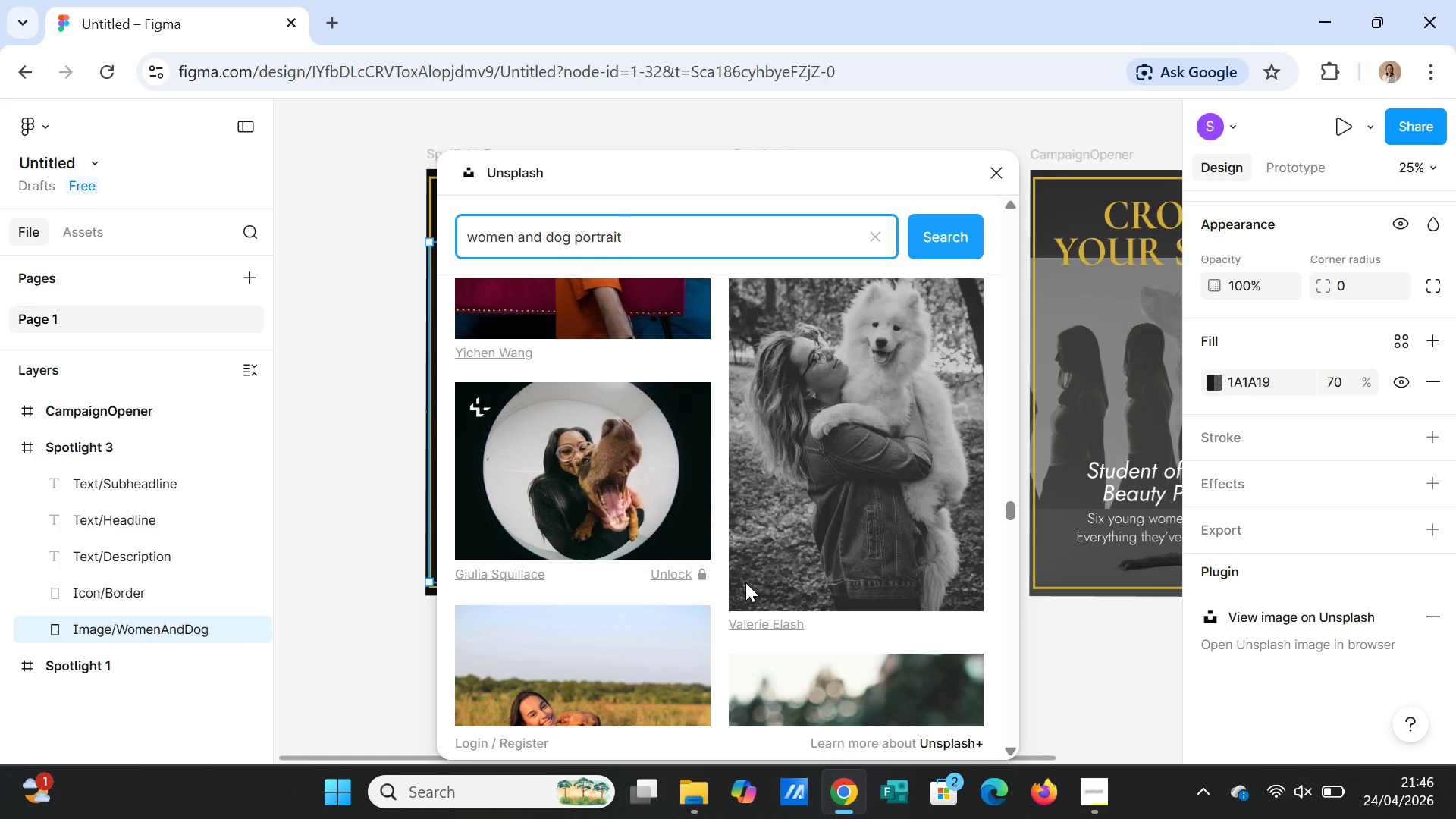 
scroll: coordinate [745, 582], scroll_direction: down, amount: 7.0
 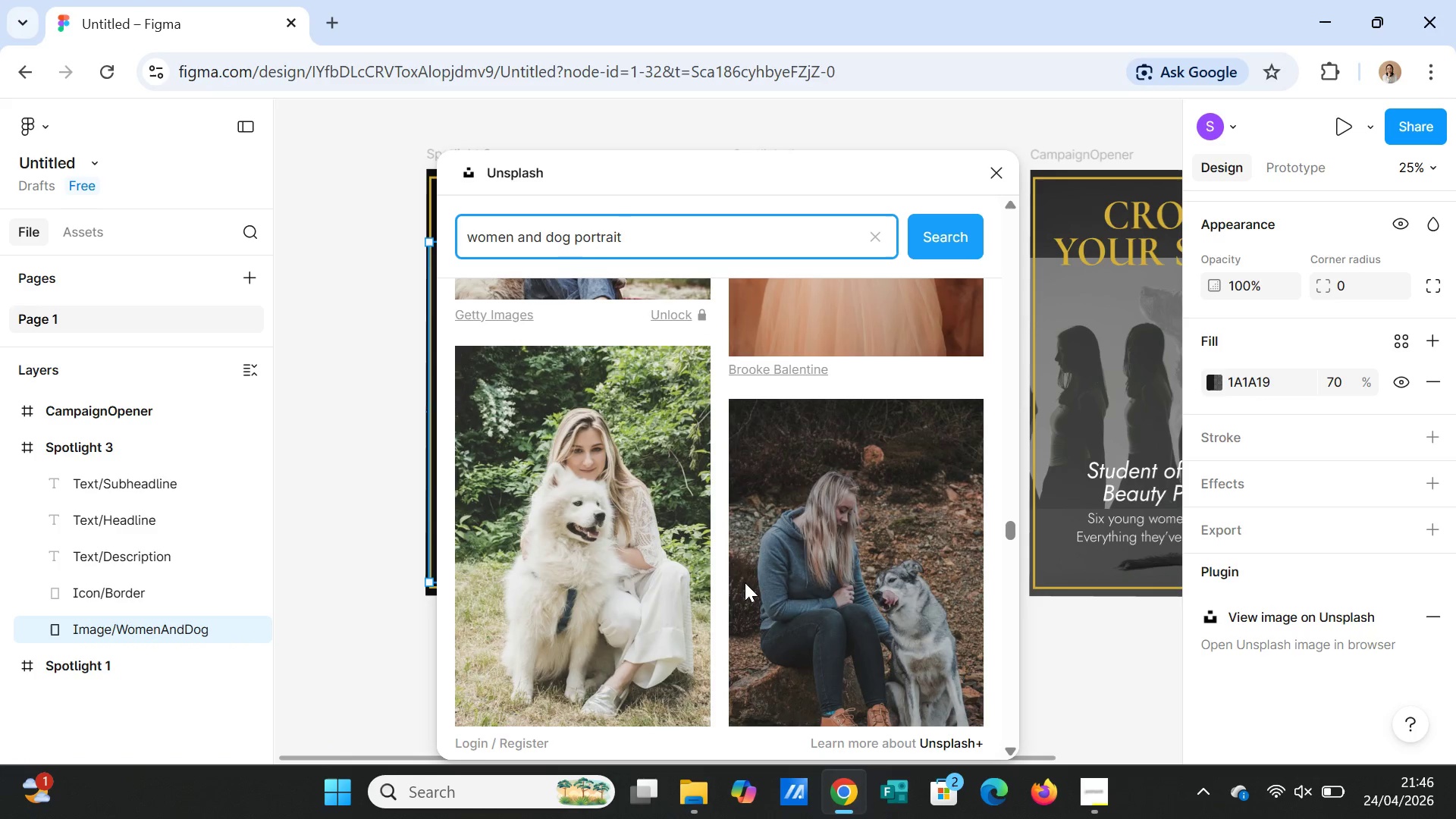 
scroll: coordinate [745, 582], scroll_direction: up, amount: 3.0
 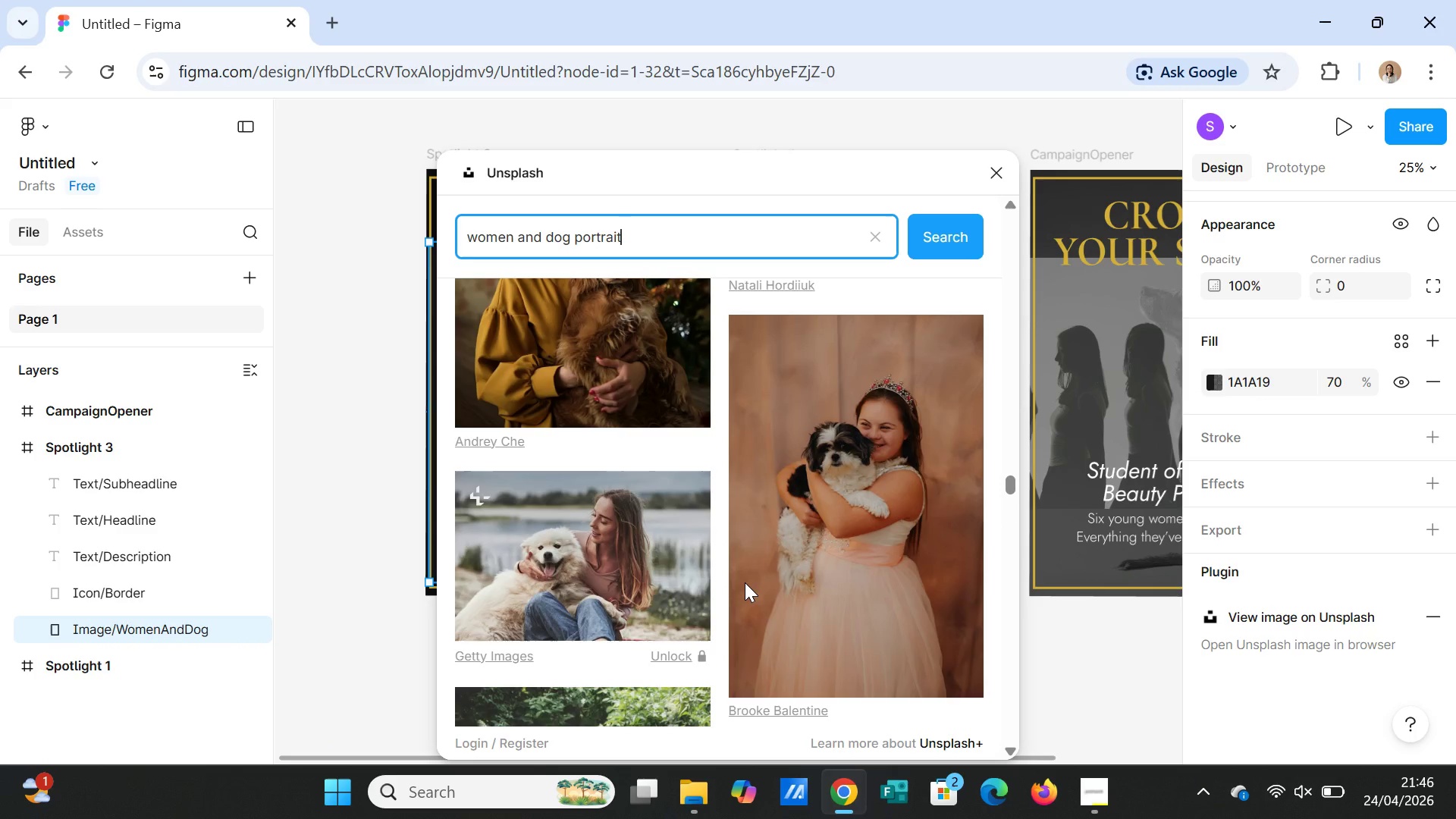 
scroll: coordinate [742, 589], scroll_direction: down, amount: 25.0
 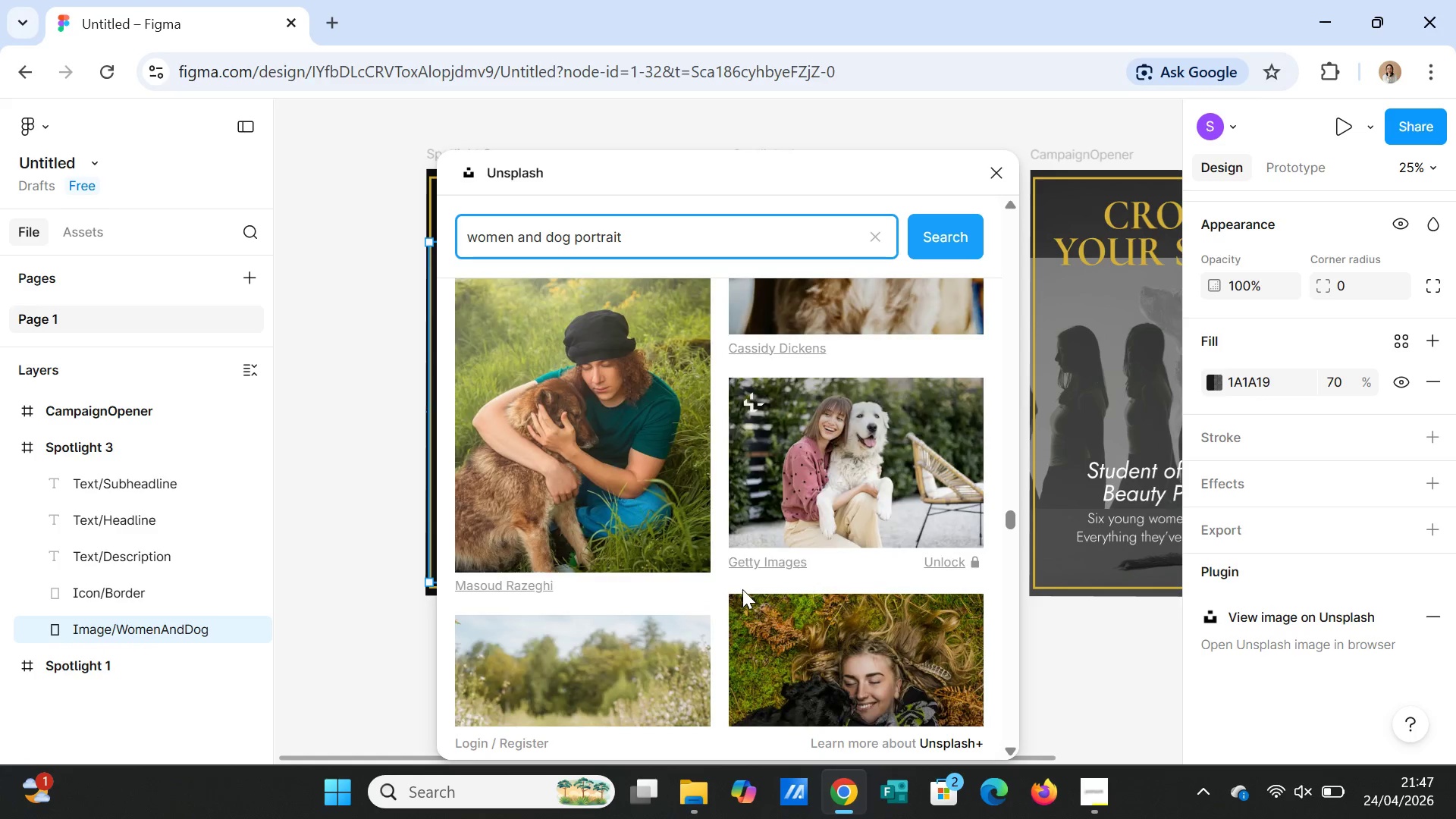 
scroll: coordinate [742, 589], scroll_direction: up, amount: 2.0
 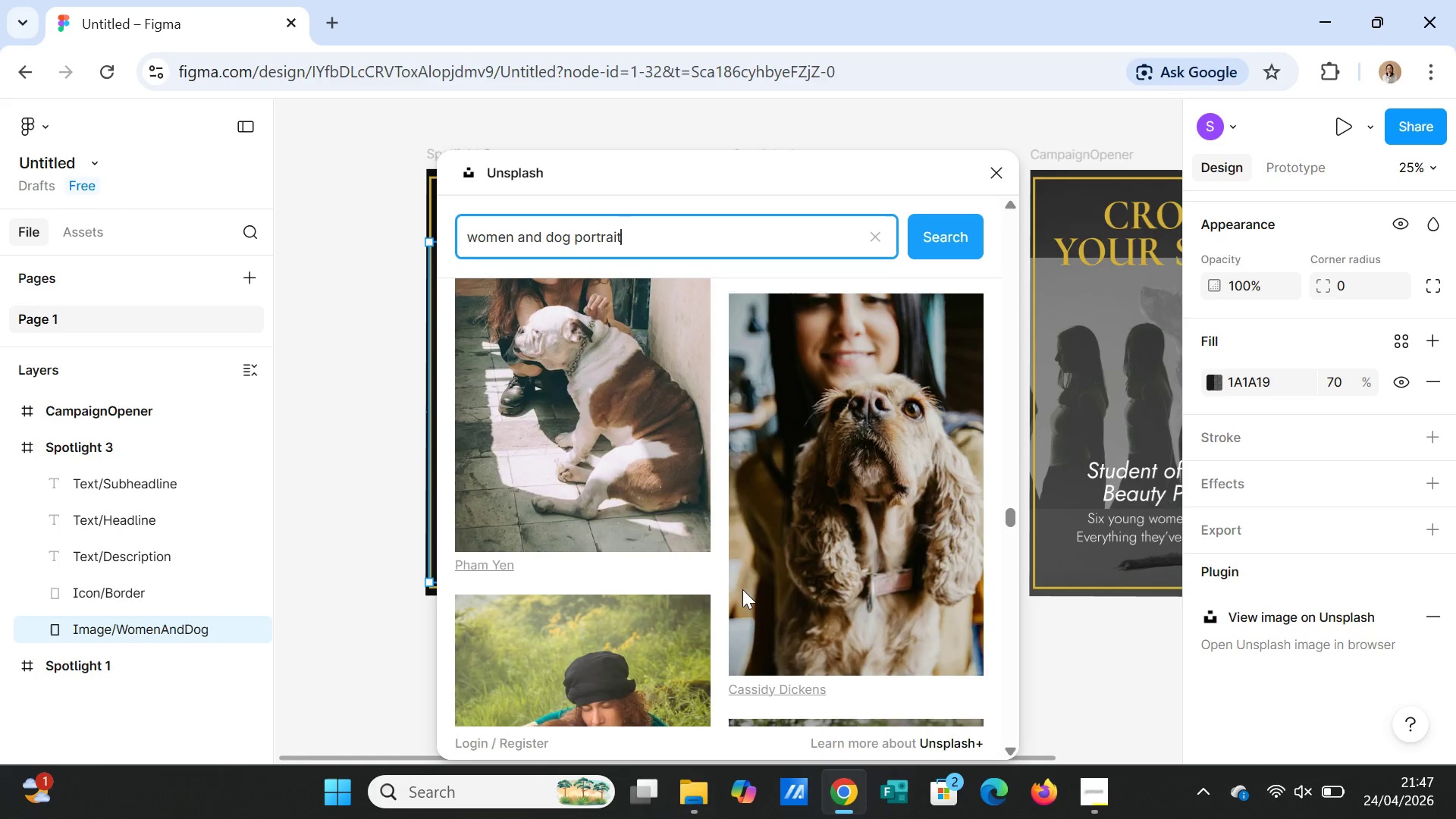 
scroll: coordinate [742, 590], scroll_direction: down, amount: 20.0
 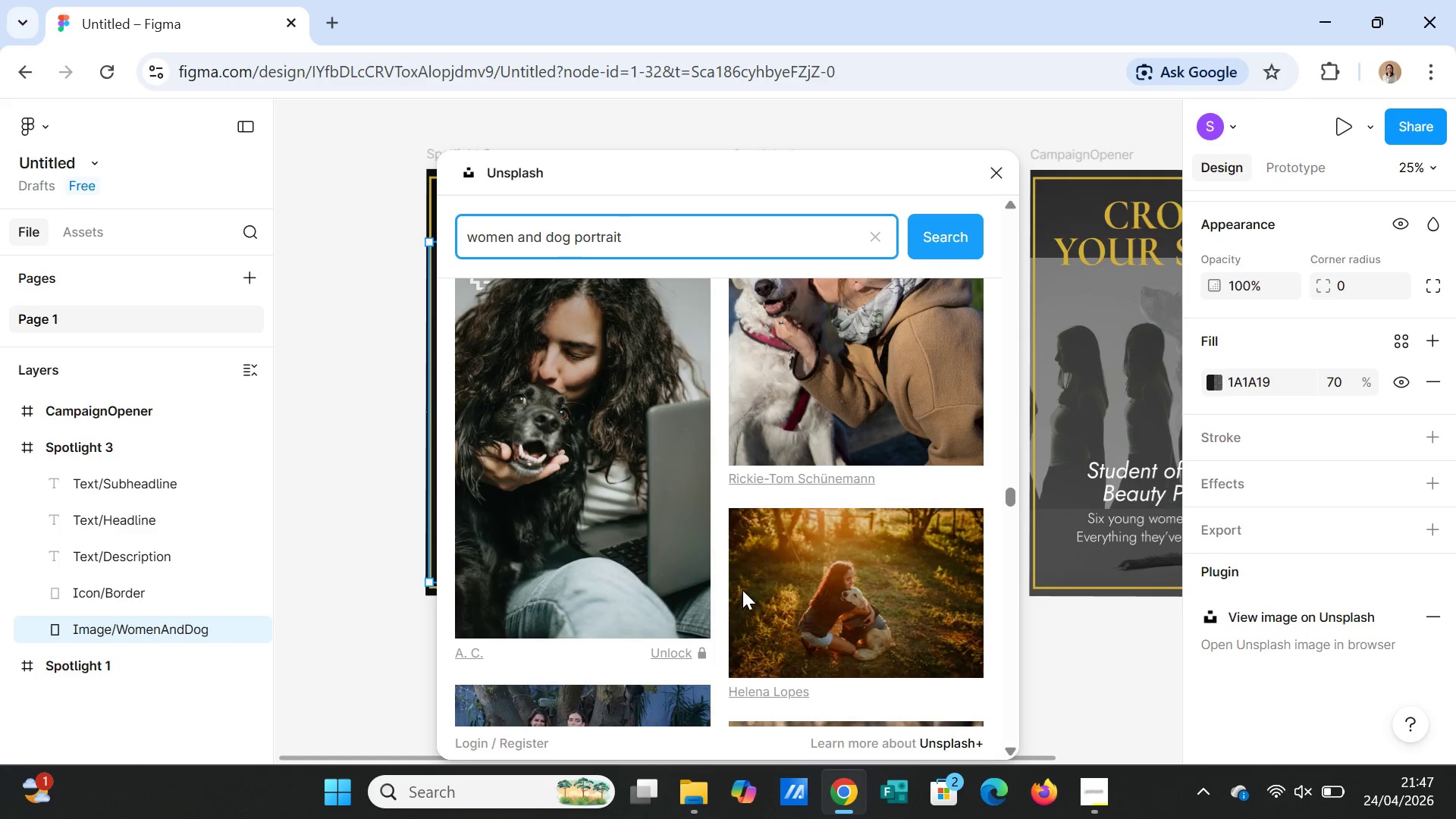 
scroll: coordinate [742, 590], scroll_direction: up, amount: 1.0
 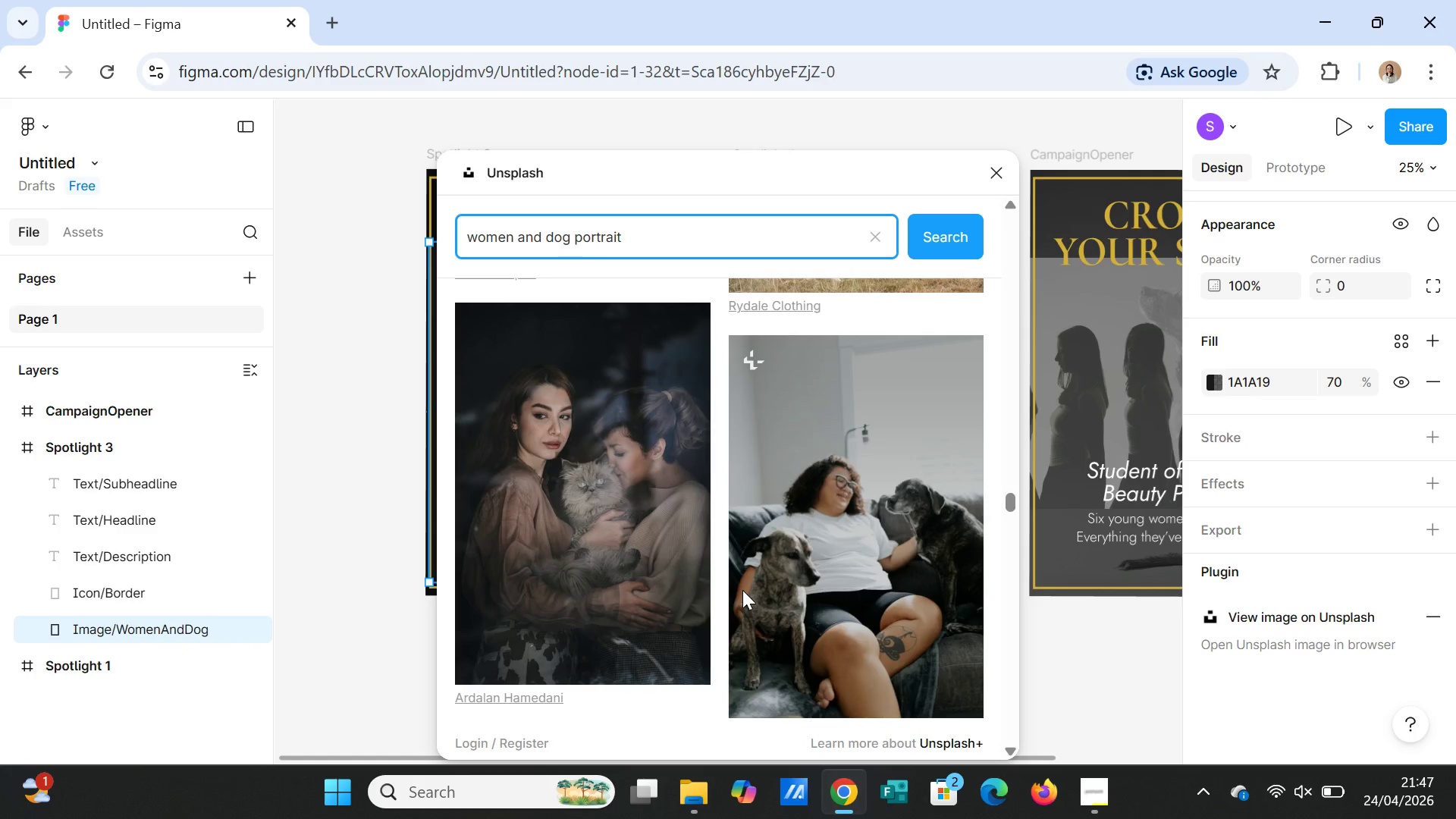 
scroll: coordinate [742, 590], scroll_direction: down, amount: 5.0
 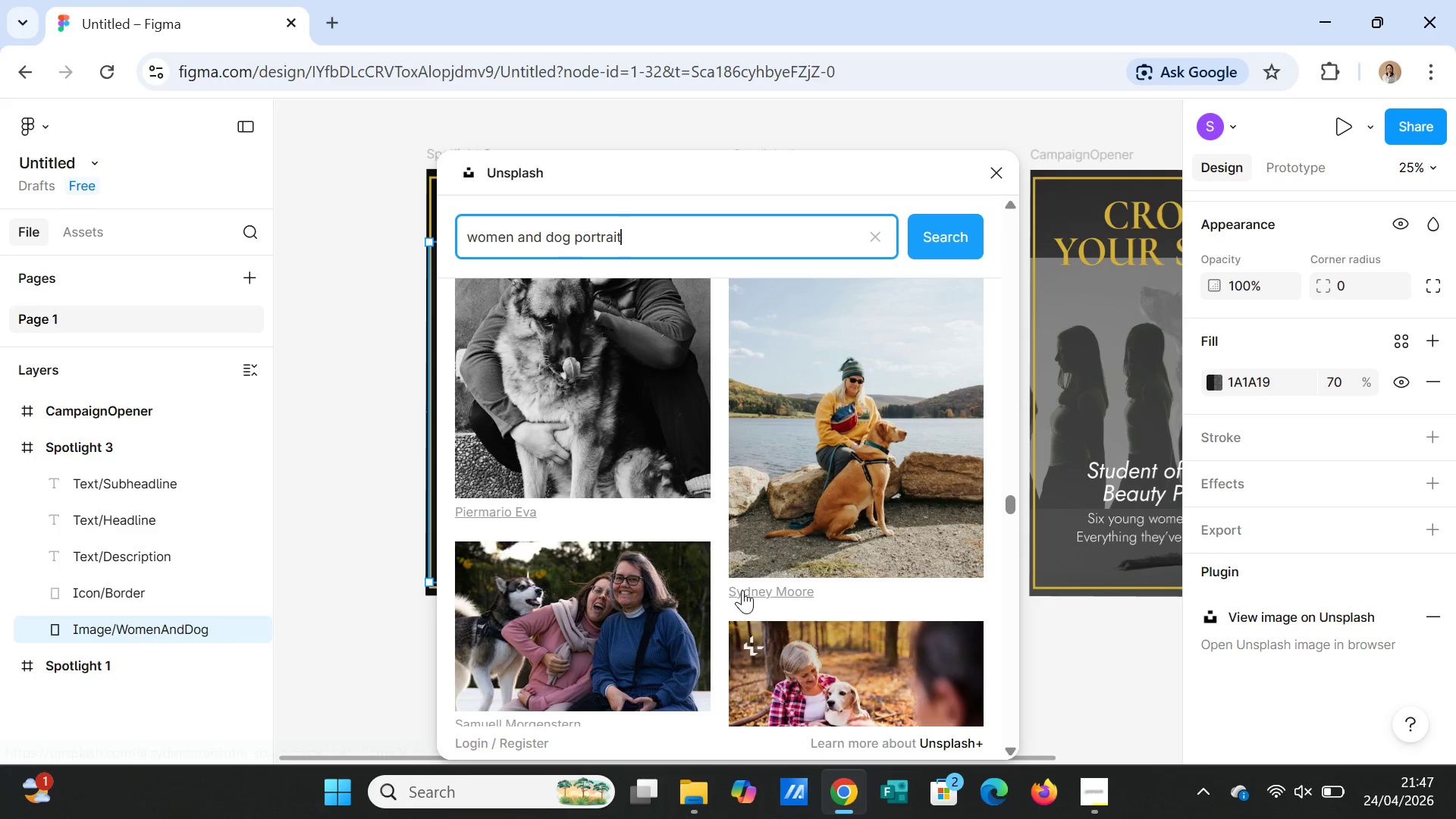 
scroll: coordinate [742, 590], scroll_direction: up, amount: 1.0
 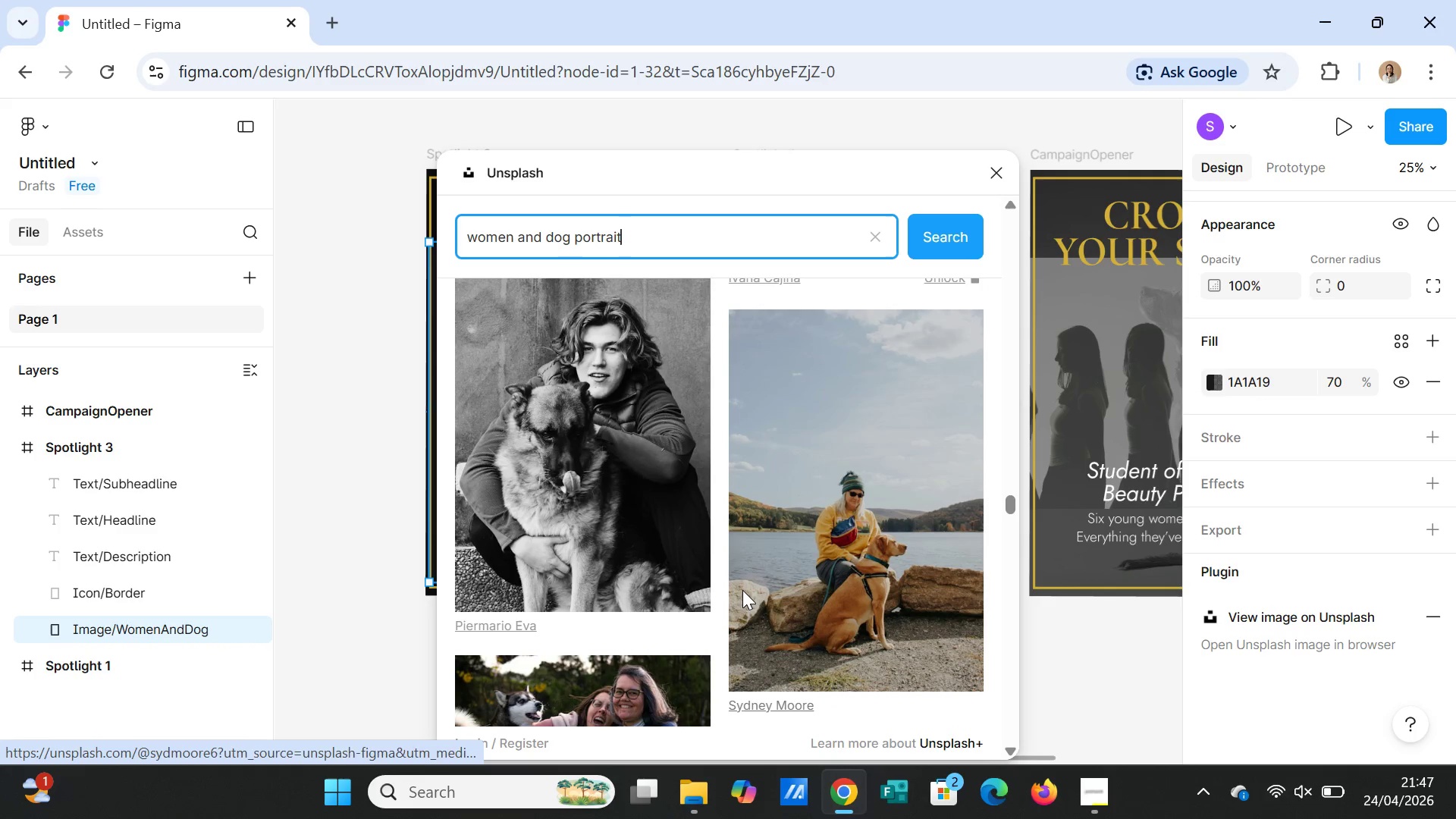 
scroll: coordinate [742, 590], scroll_direction: down, amount: 8.0
 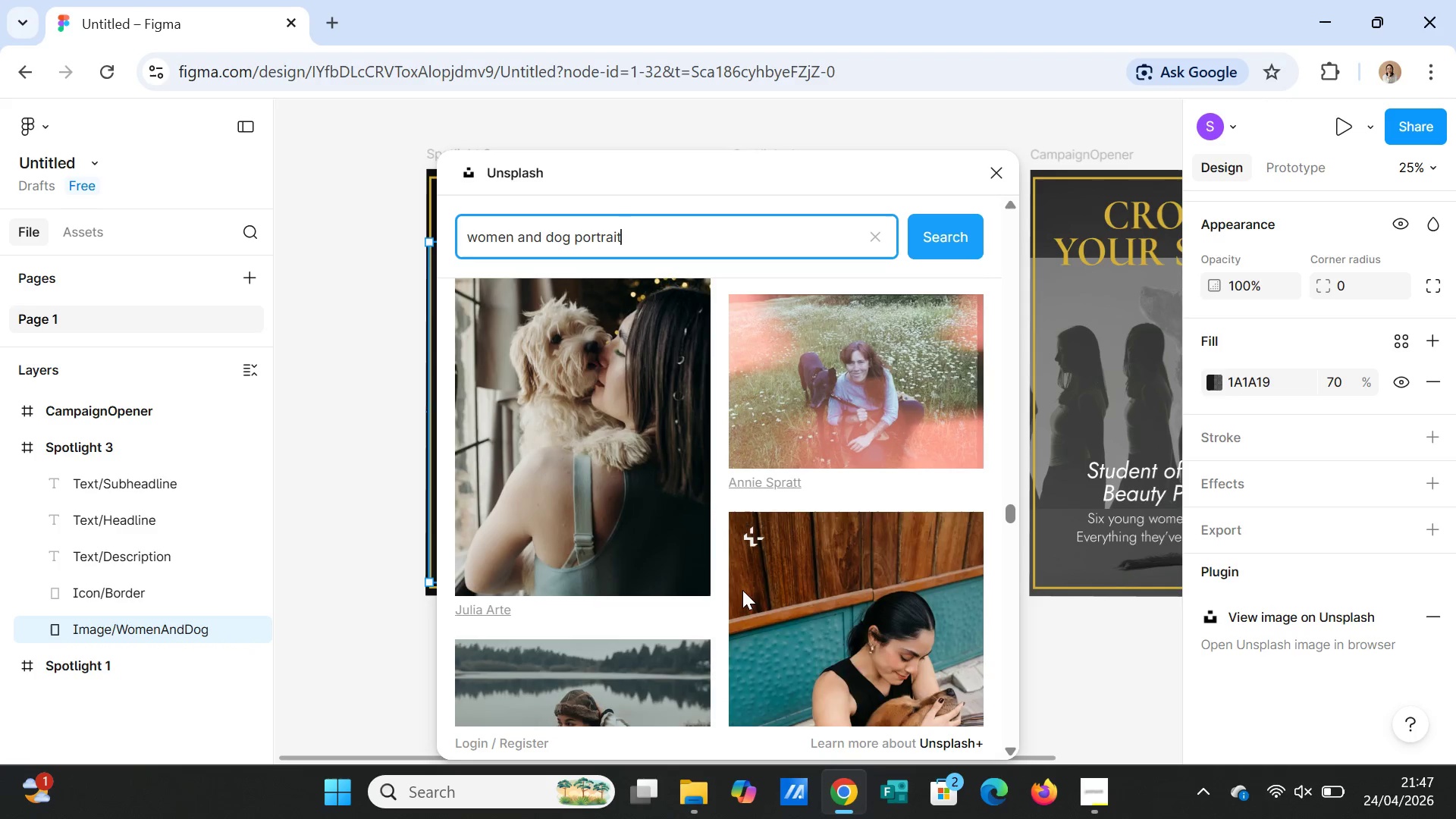 
scroll: coordinate [742, 590], scroll_direction: up, amount: 3.0
 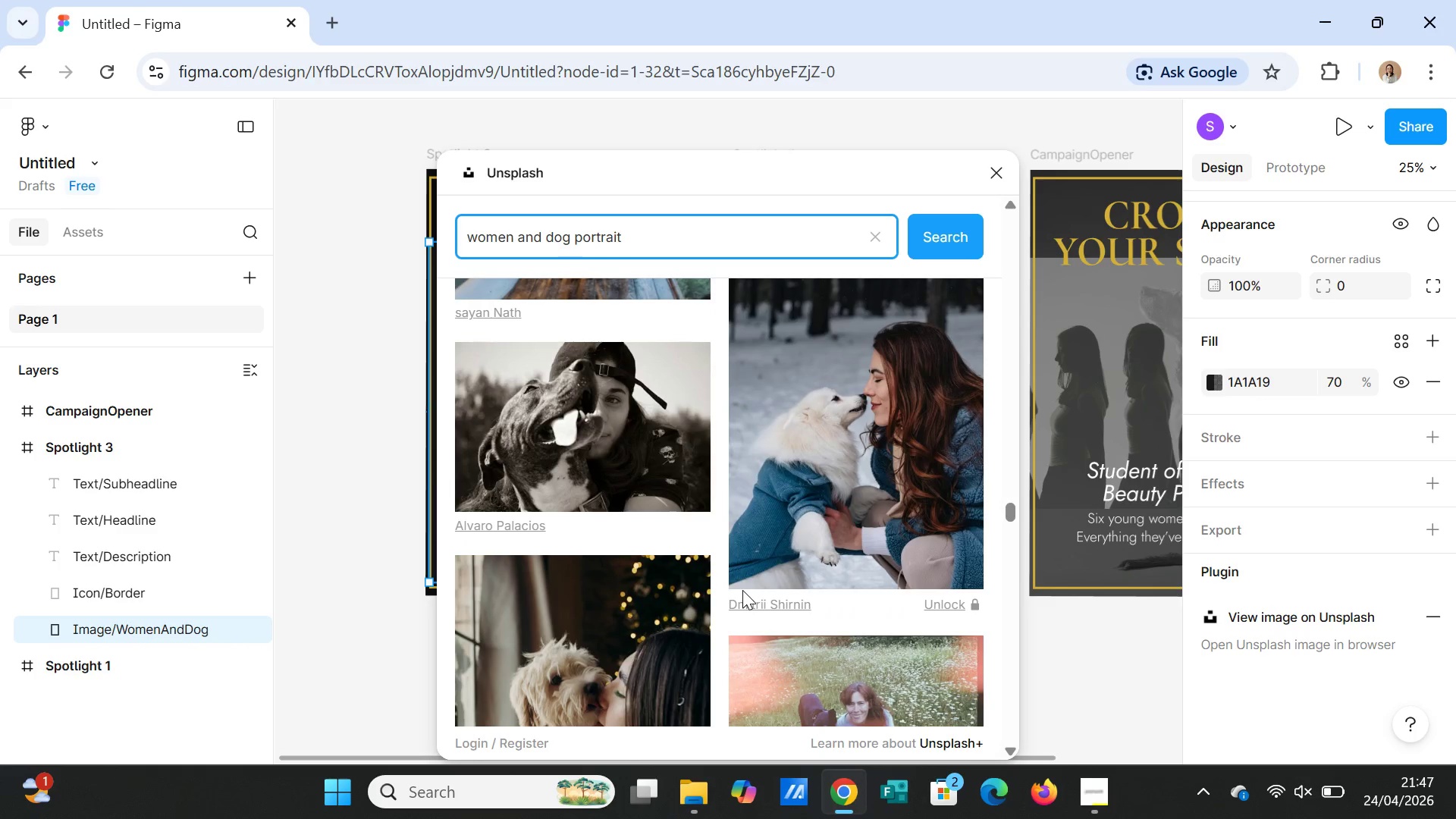 
scroll: coordinate [742, 590], scroll_direction: down, amount: 12.0
 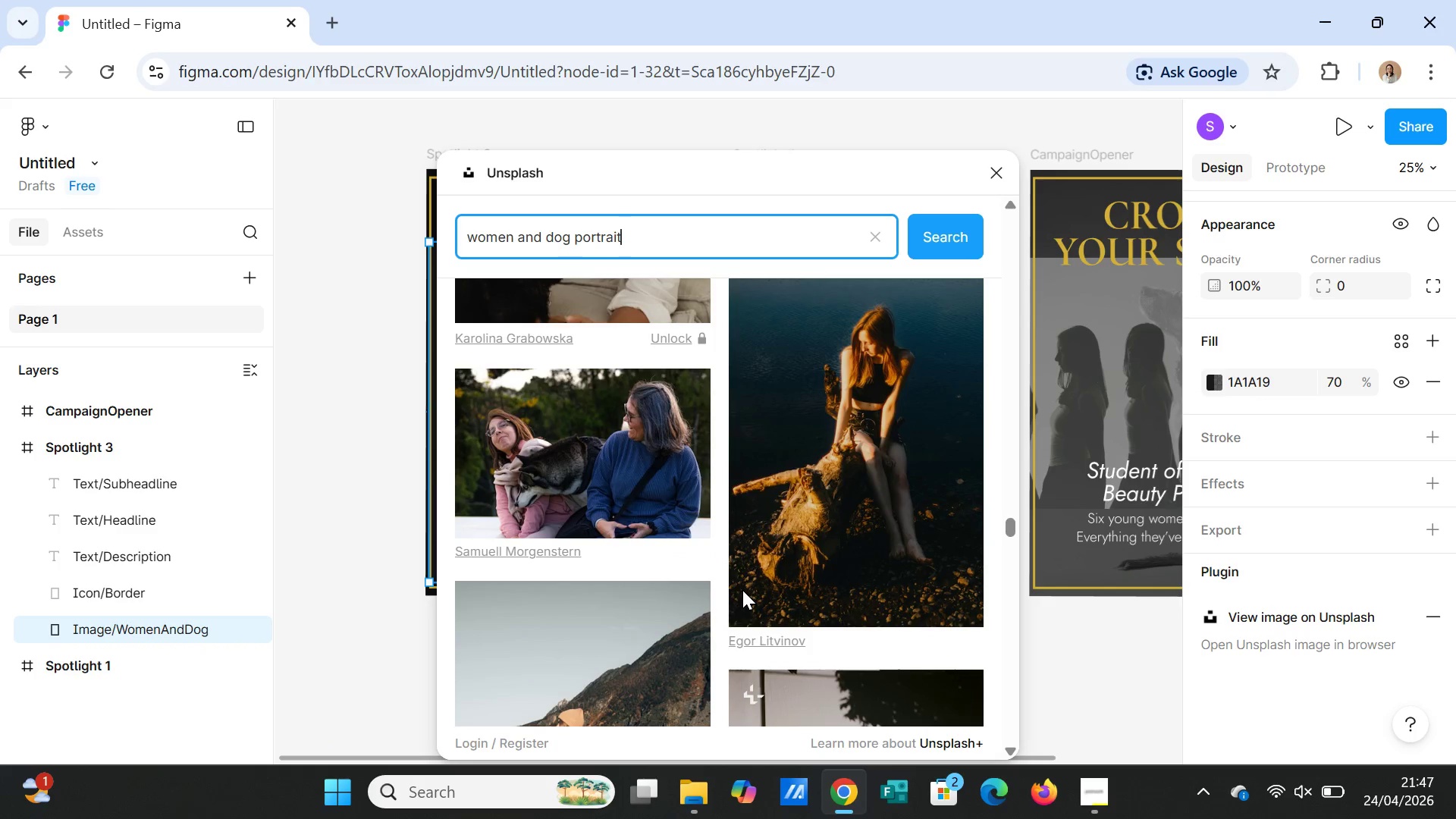 
wait(5.78)
 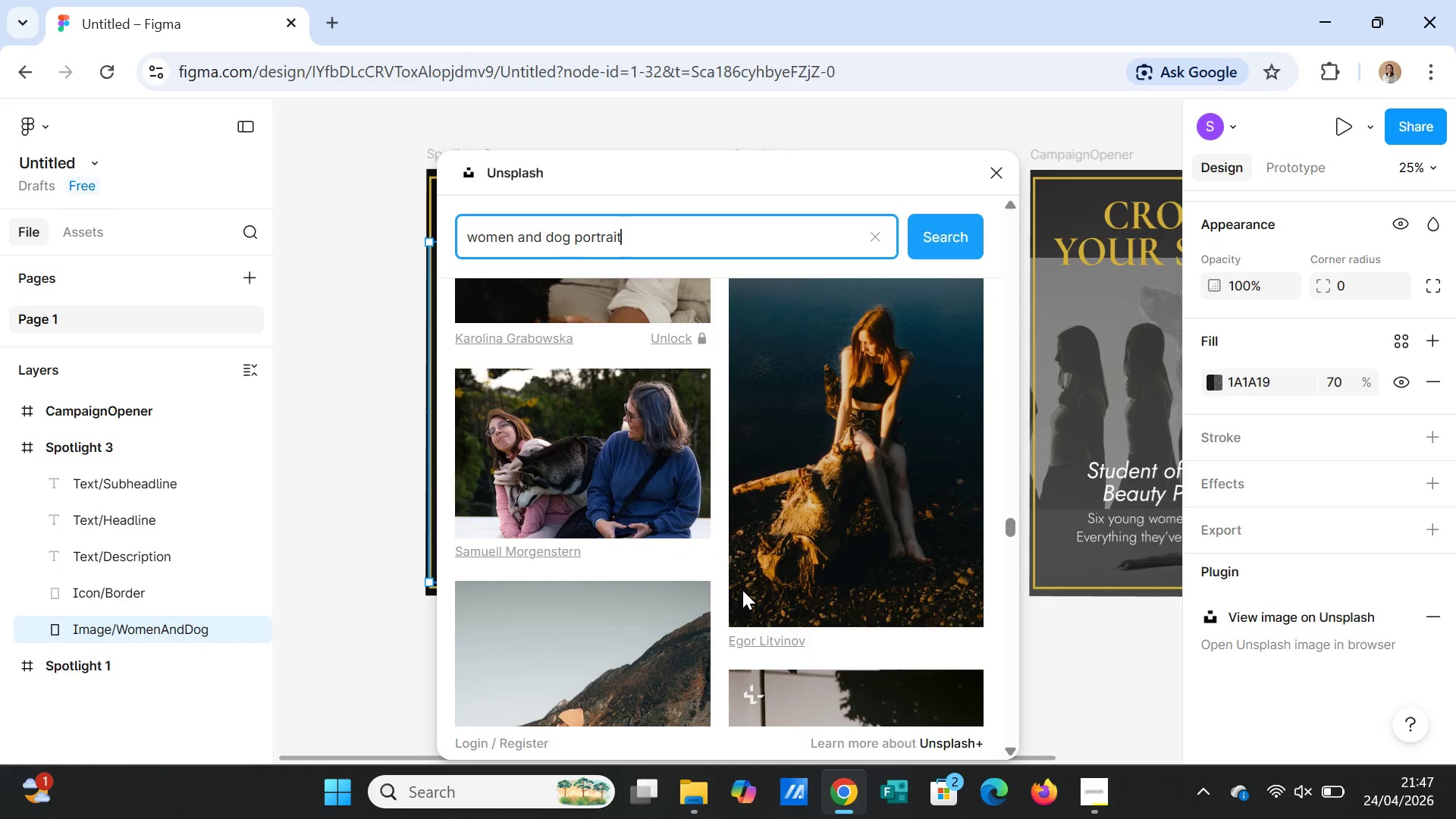 
scroll: coordinate [742, 592], scroll_direction: down, amount: 13.0
 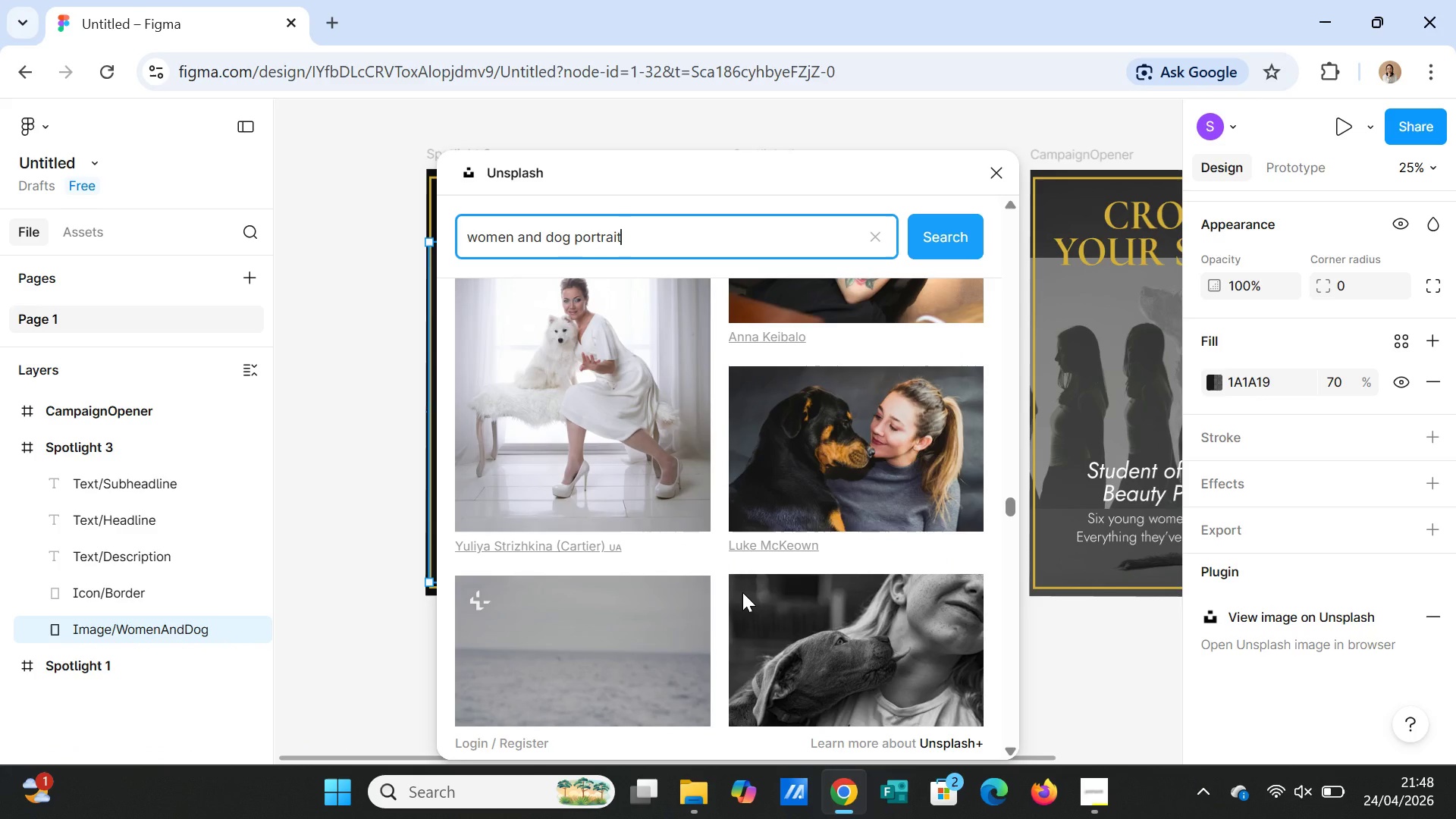 
scroll: coordinate [742, 592], scroll_direction: up, amount: 1.0
 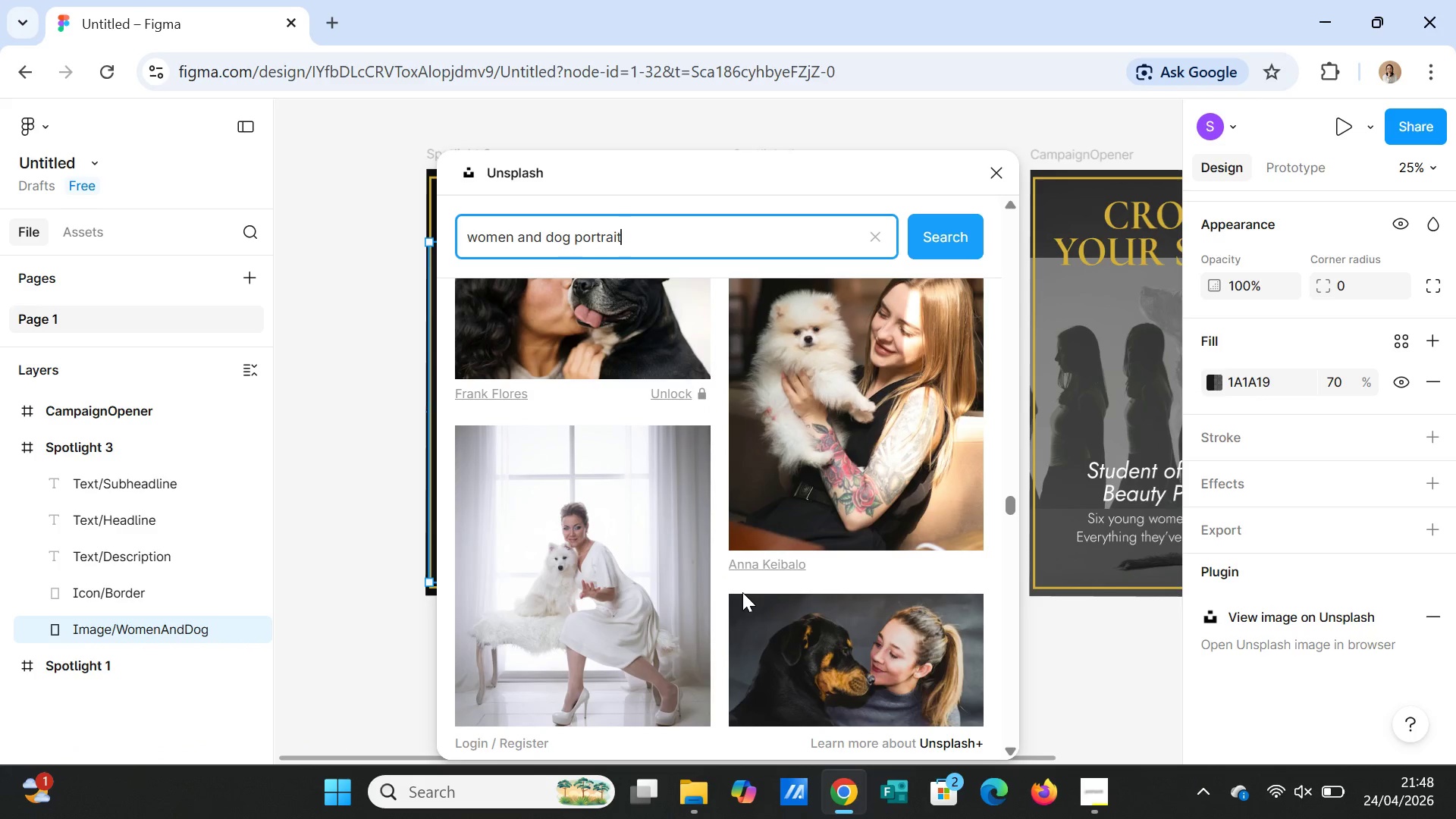 
scroll: coordinate [742, 592], scroll_direction: down, amount: 23.0
 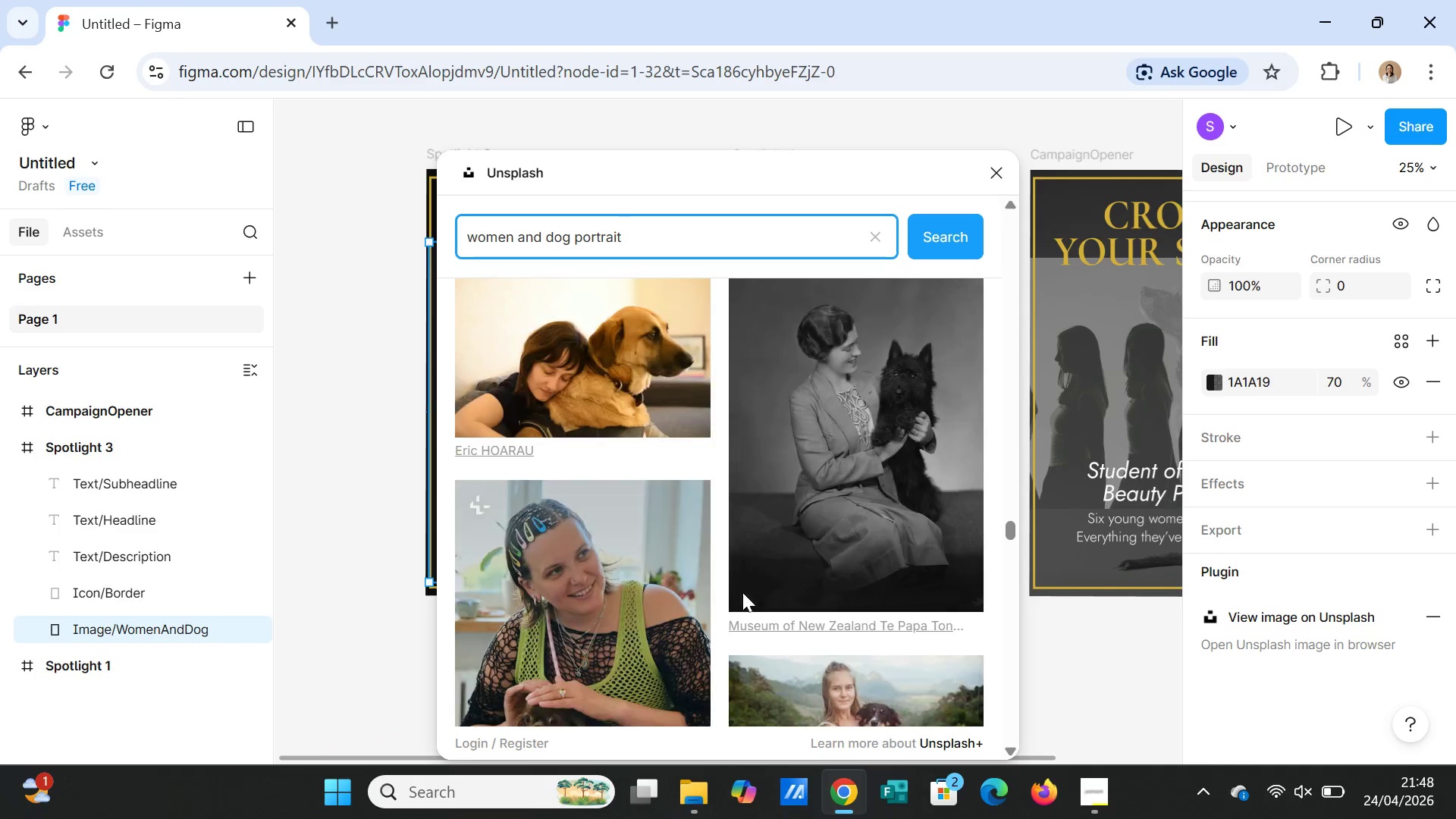 
scroll: coordinate [736, 597], scroll_direction: down, amount: 21.0
 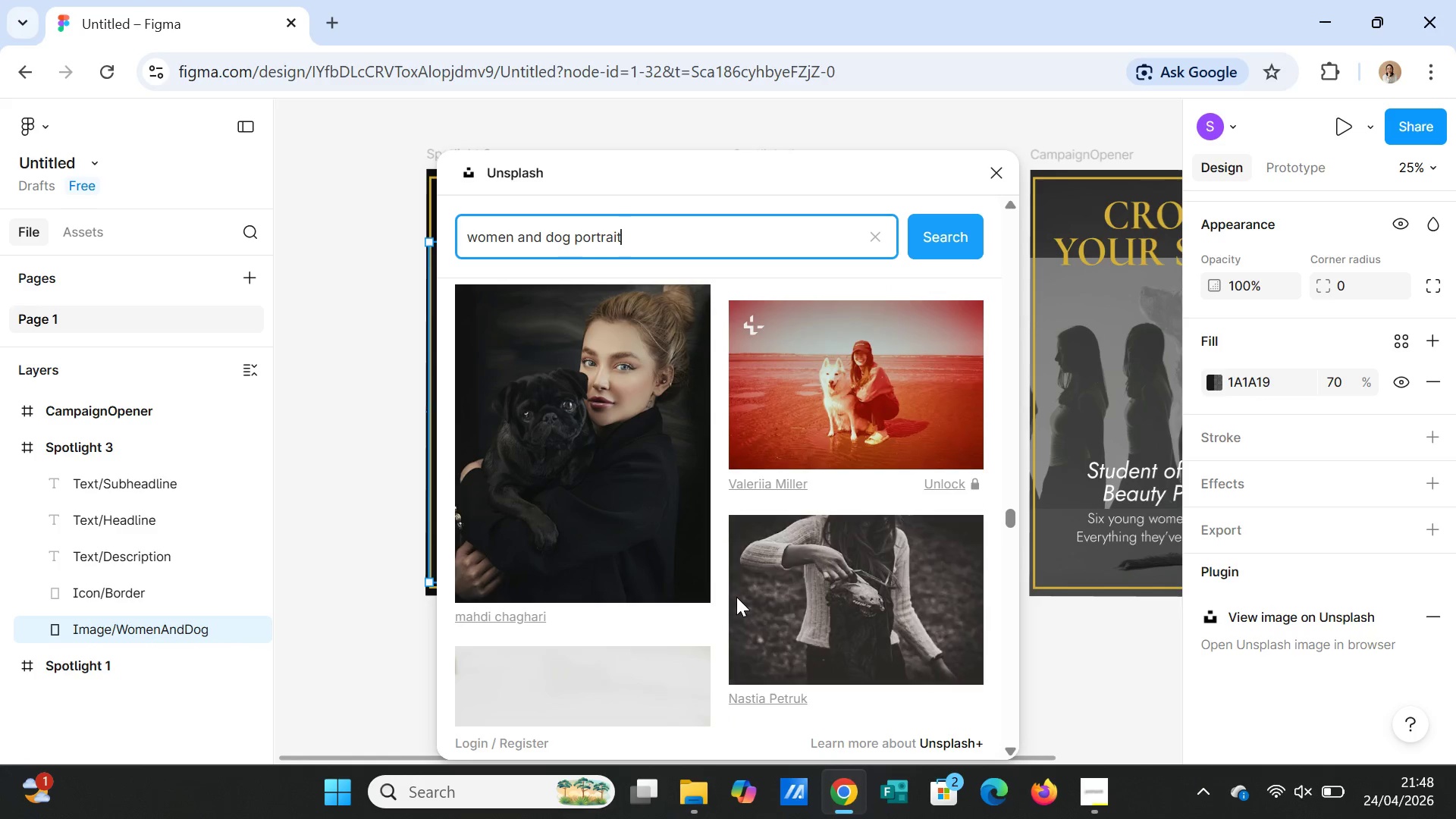 
left_click([579, 499])
 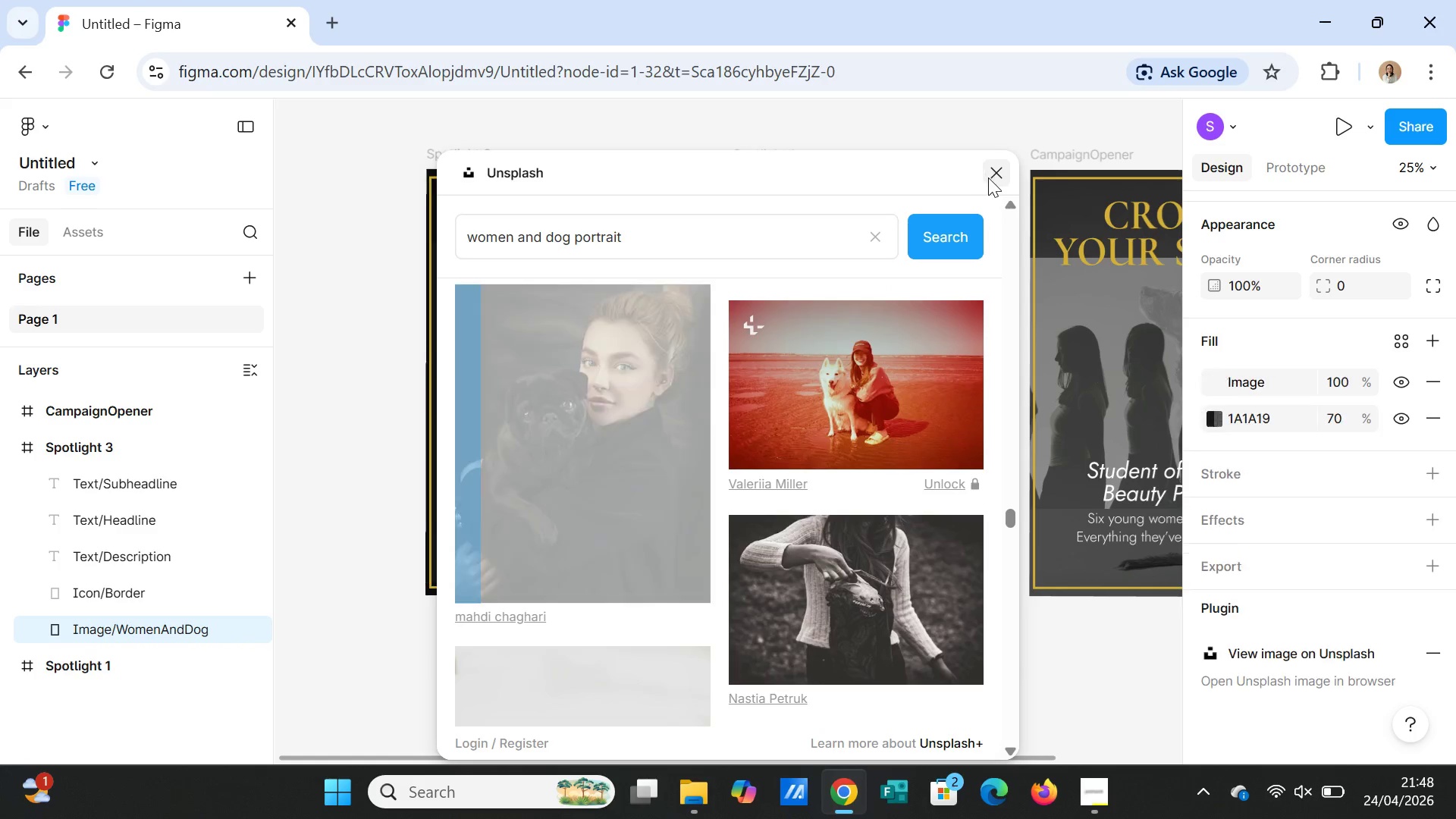 
left_click([992, 177])
 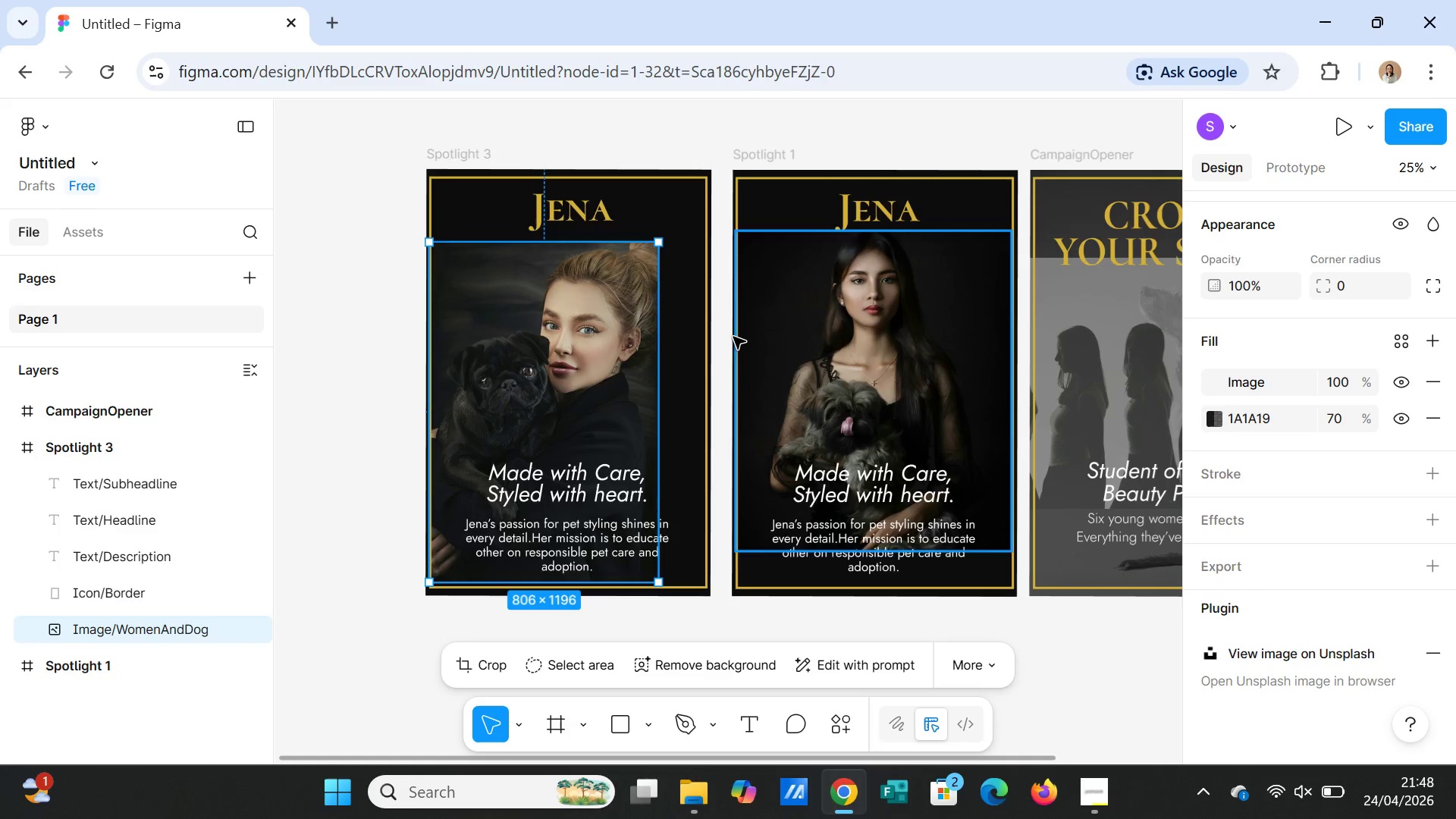 
left_click_drag(start_coordinate=[554, 362], to_coordinate=[584, 343])
 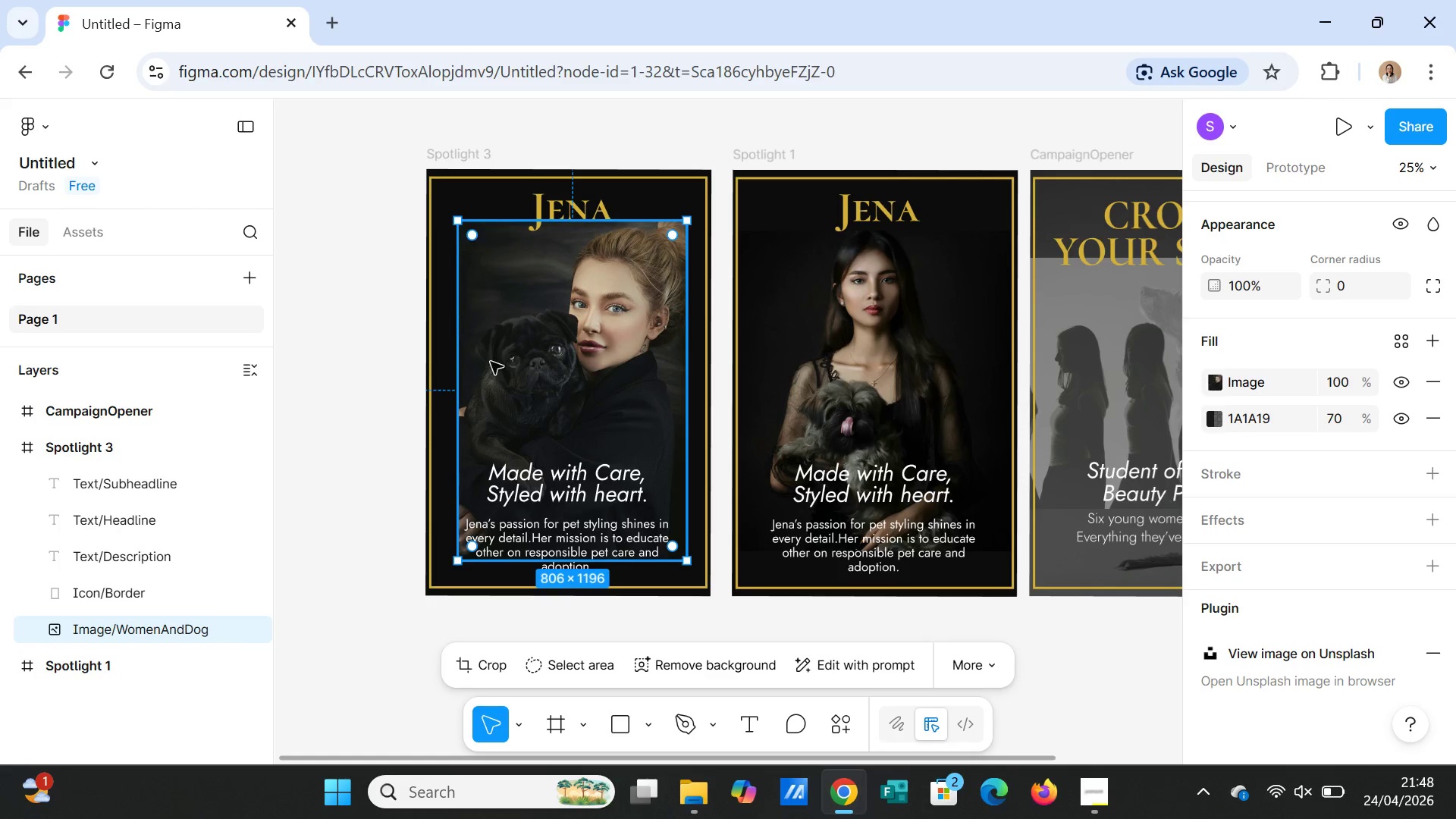 
left_click_drag(start_coordinate=[461, 380], to_coordinate=[429, 372])
 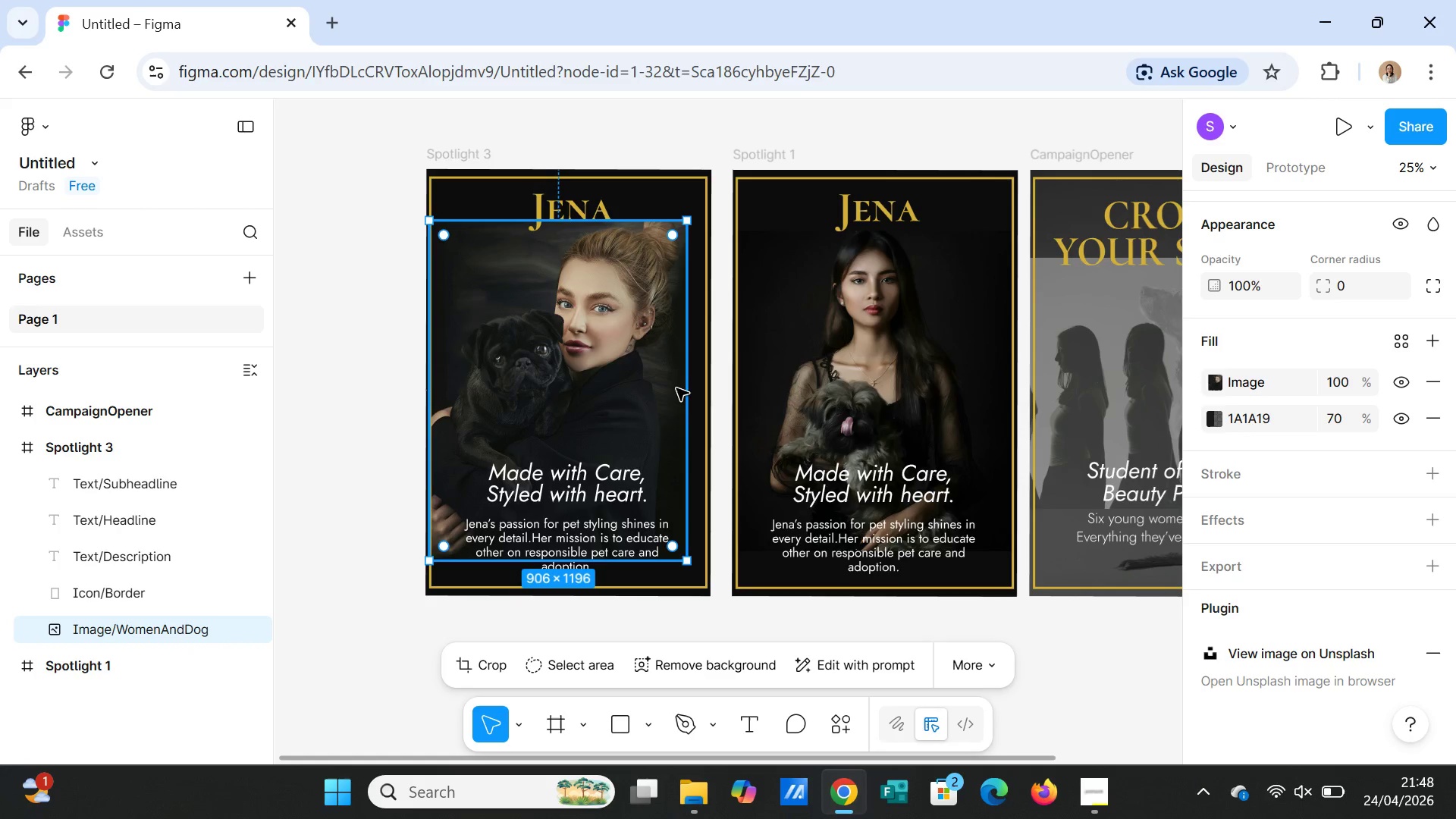 
left_click_drag(start_coordinate=[682, 388], to_coordinate=[710, 387])
 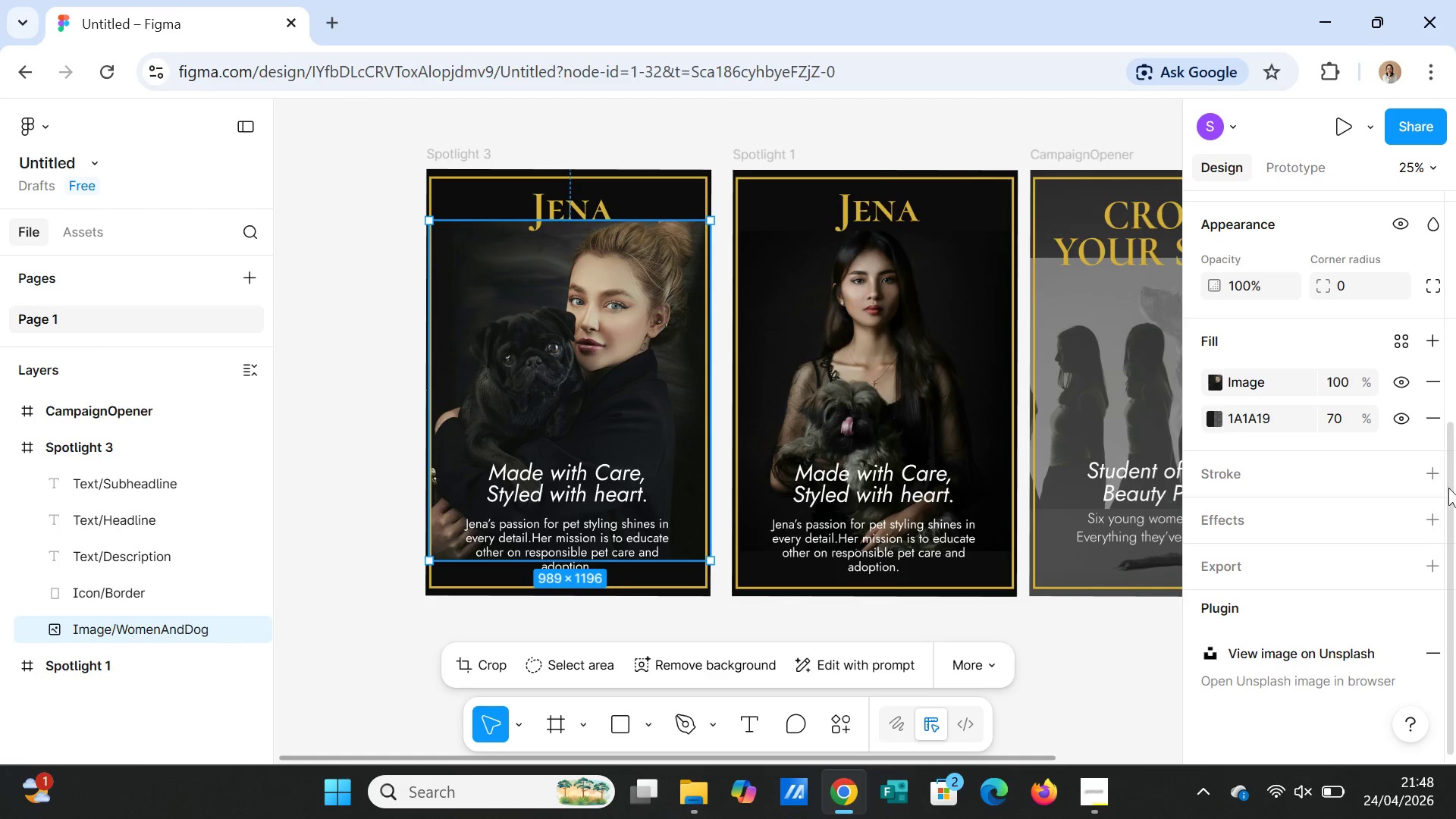 
scroll: coordinate [1420, 553], scroll_direction: down, amount: 1.0
 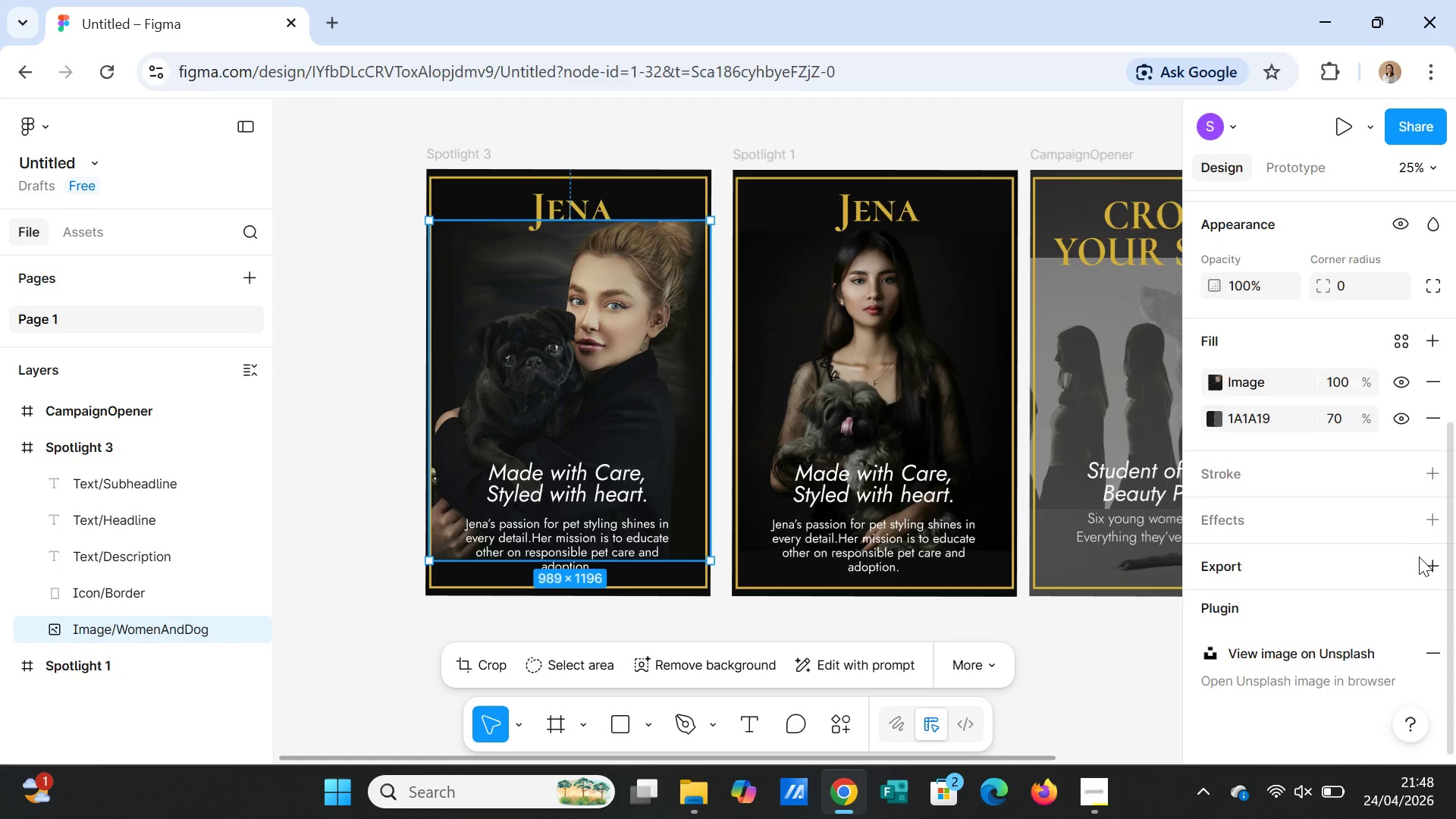 
scroll: coordinate [1328, 470], scroll_direction: up, amount: 9.0
 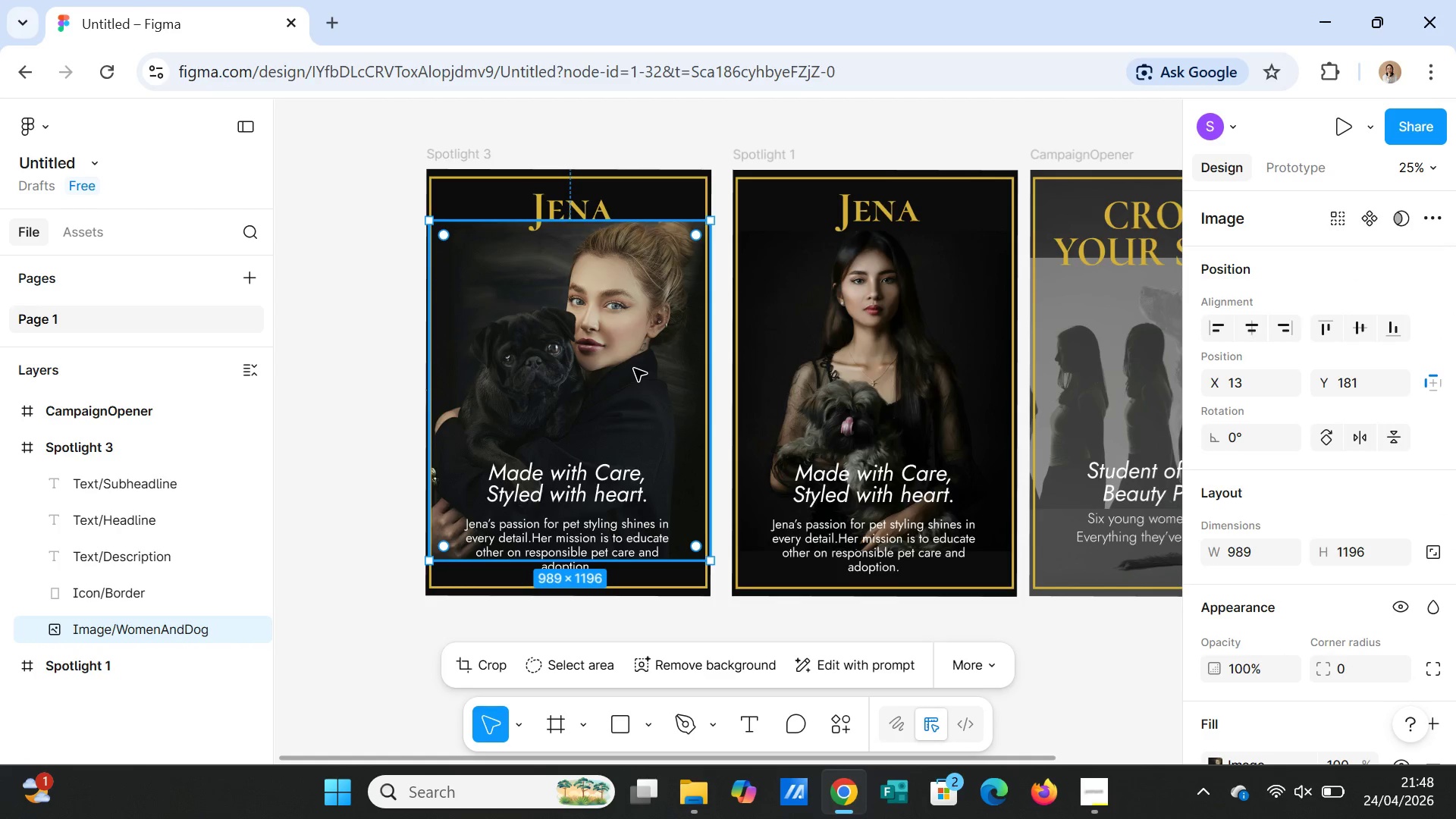 
left_click([634, 369])
 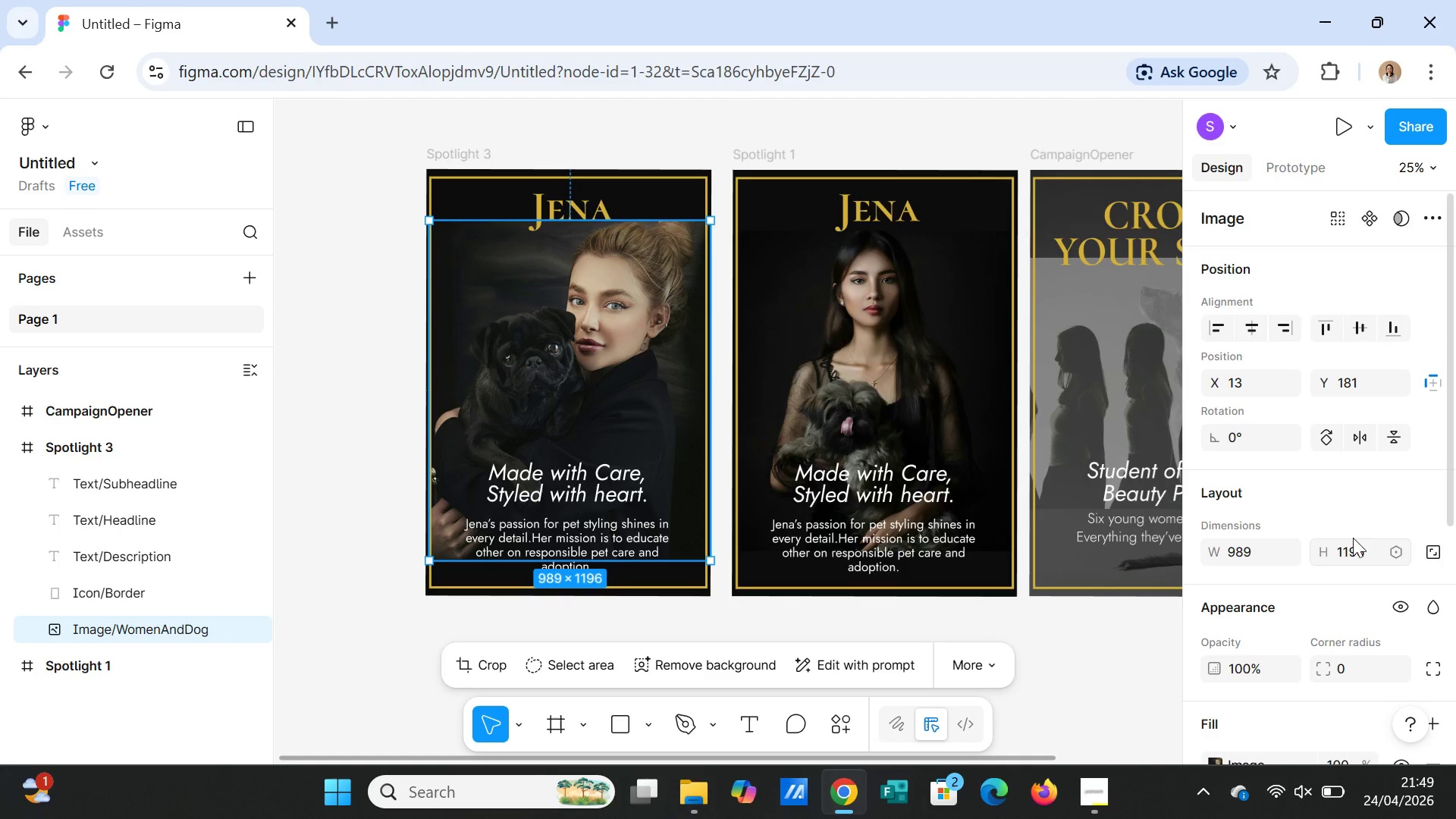 
scroll: coordinate [1455, 535], scroll_direction: up, amount: 1.0
 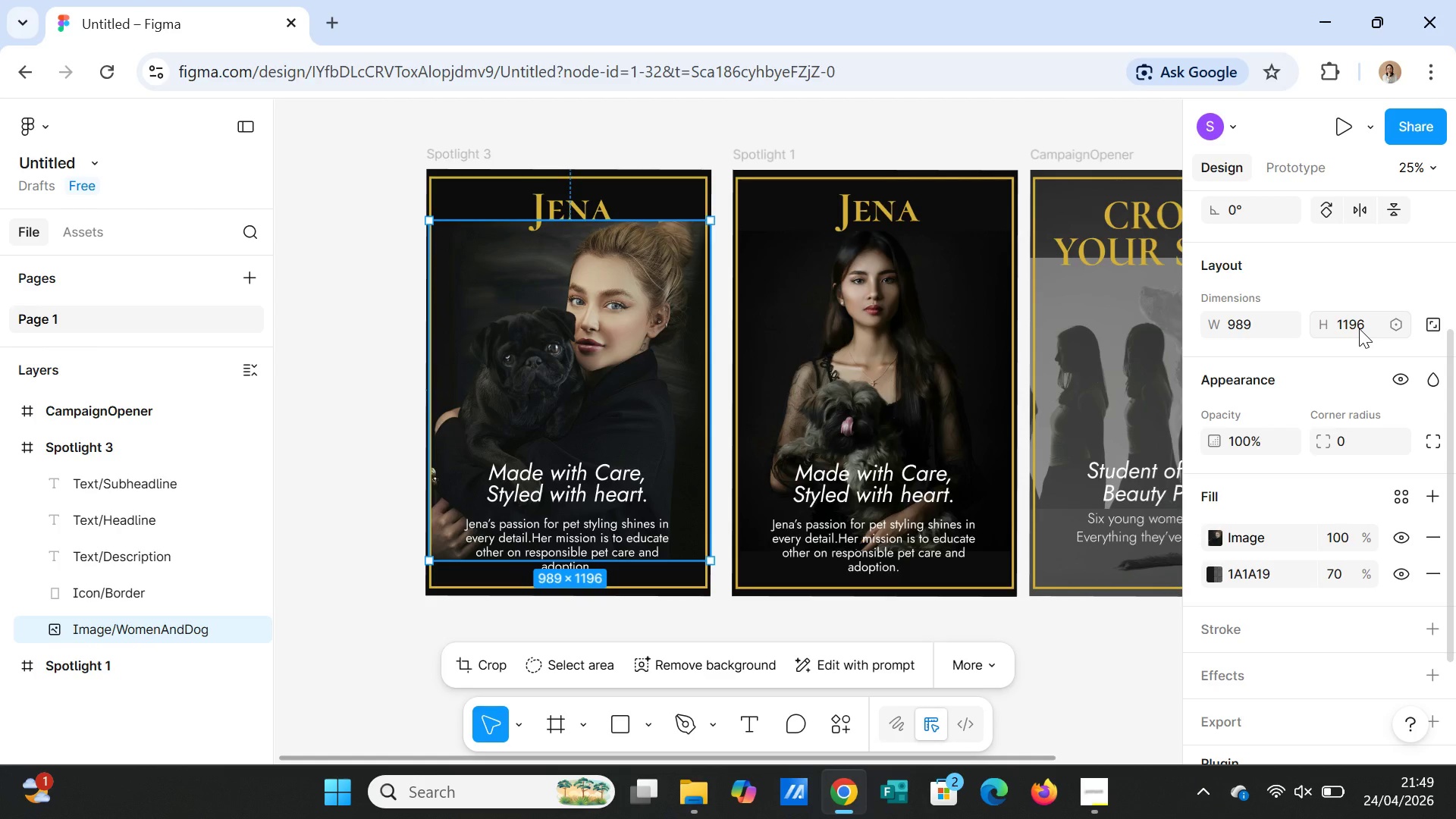 
wait(5.76)
 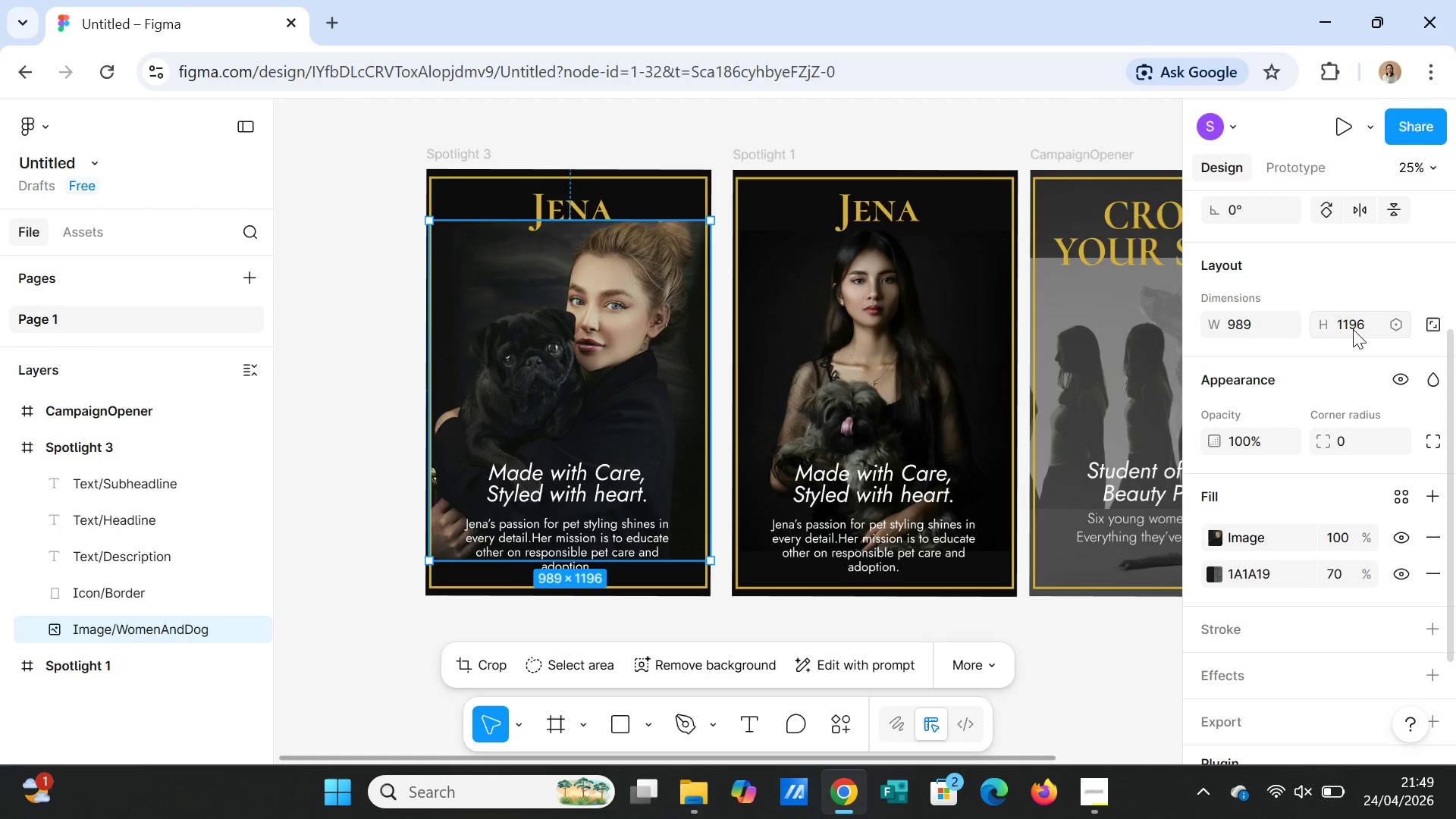 
left_click([1359, 328])
 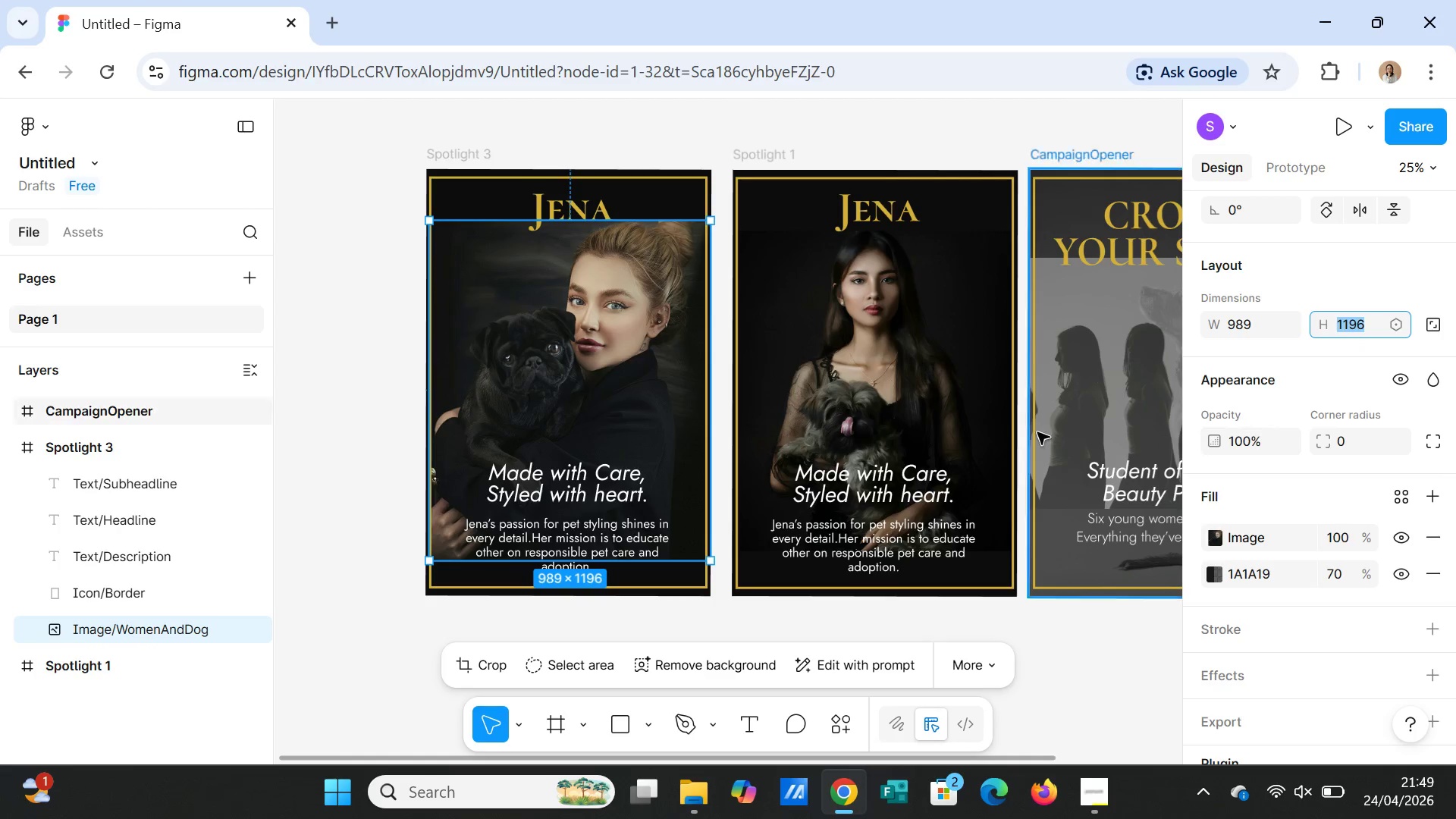 
left_click([896, 425])
 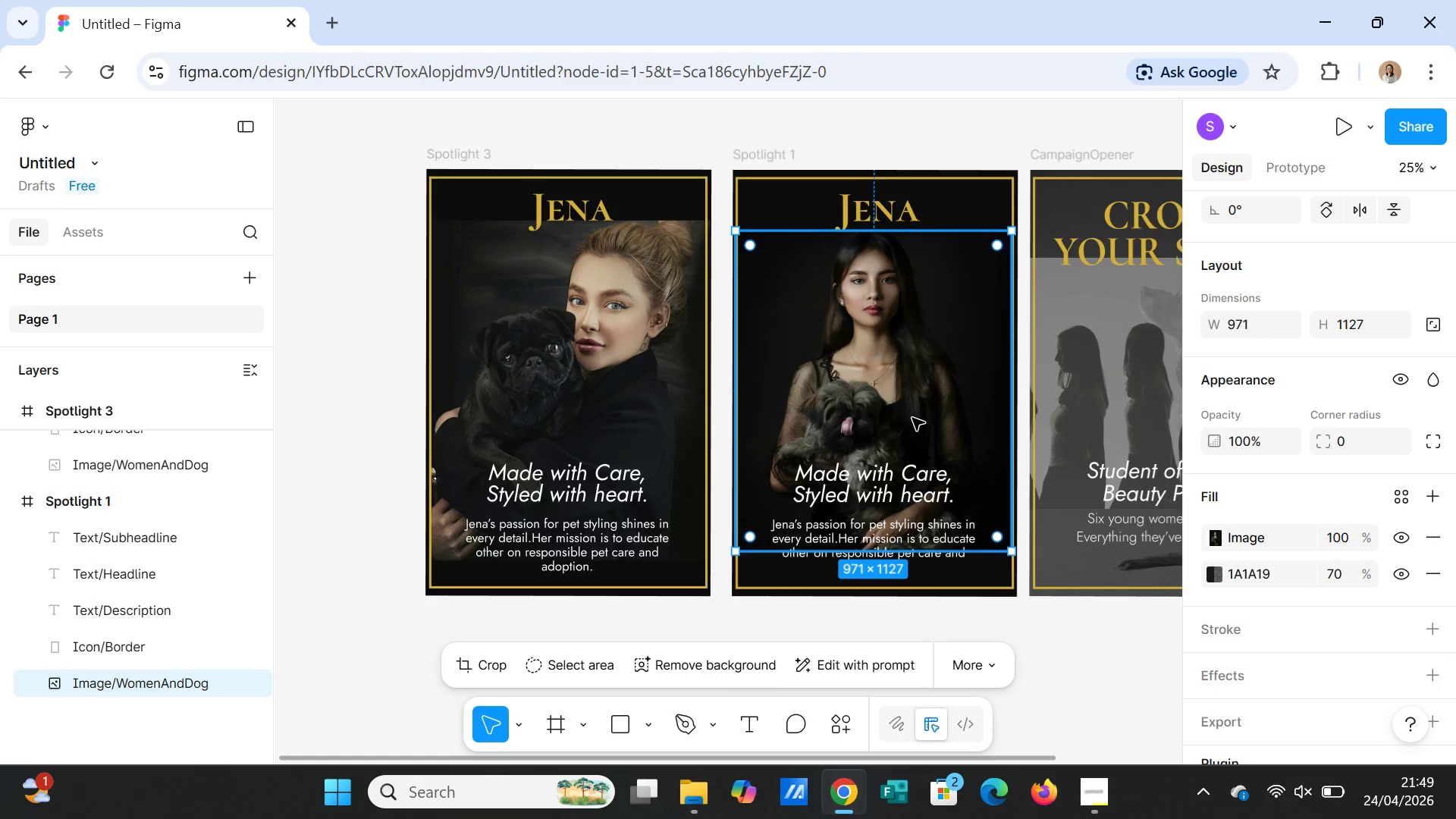 
left_click_drag(start_coordinate=[1012, 400], to_coordinate=[1019, 402])
 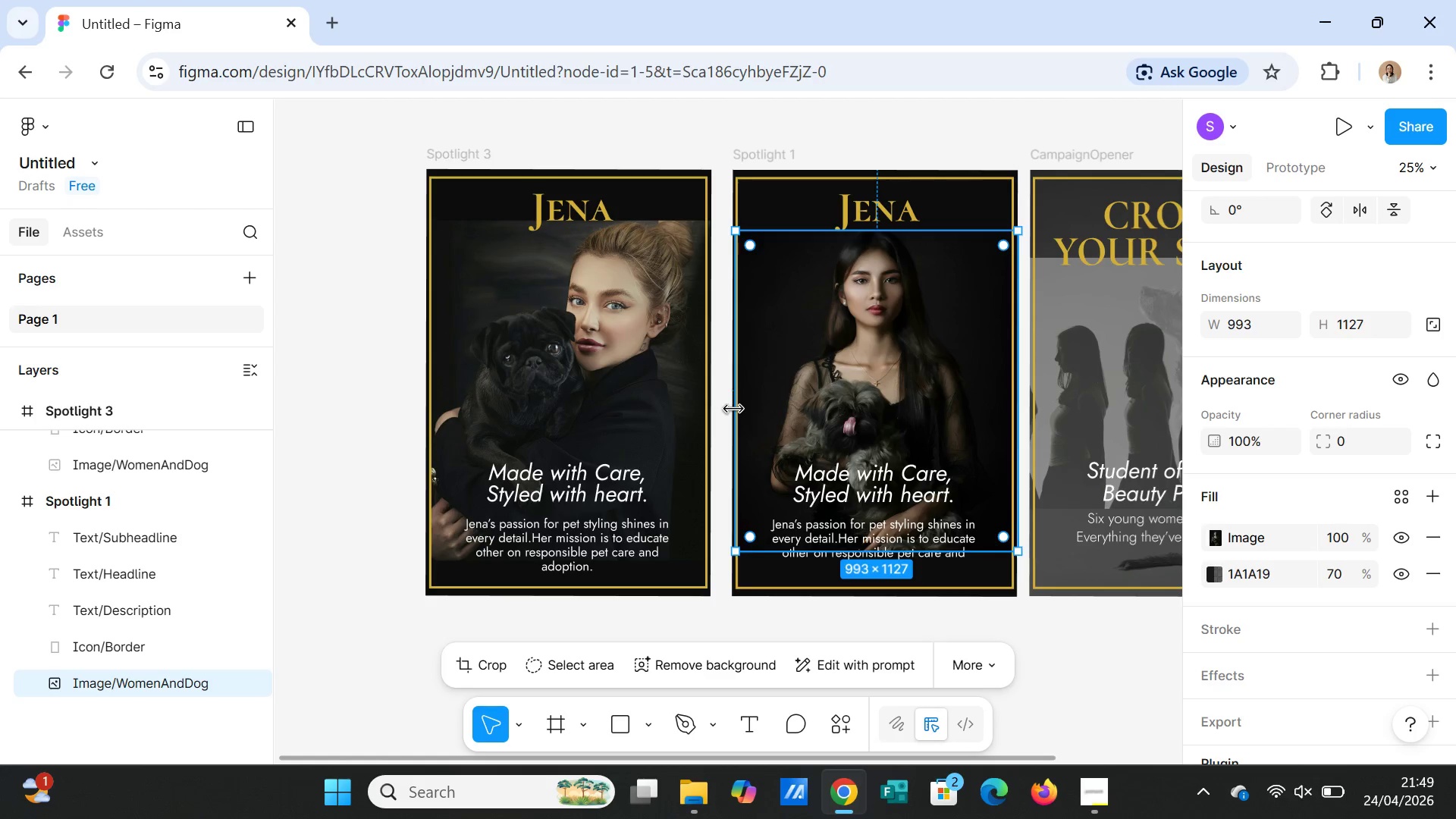 
left_click([570, 411])
 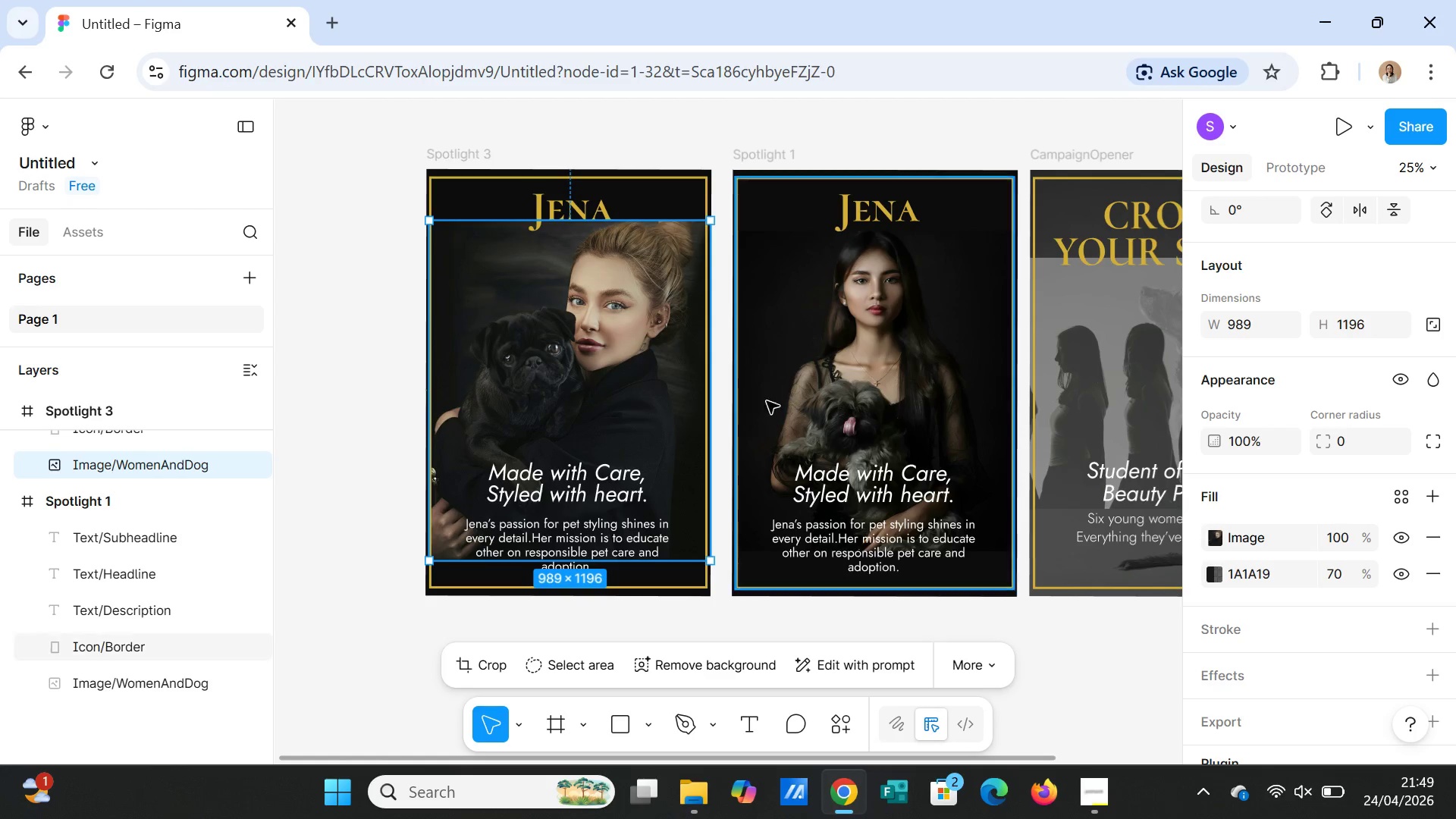 
left_click([802, 394])
 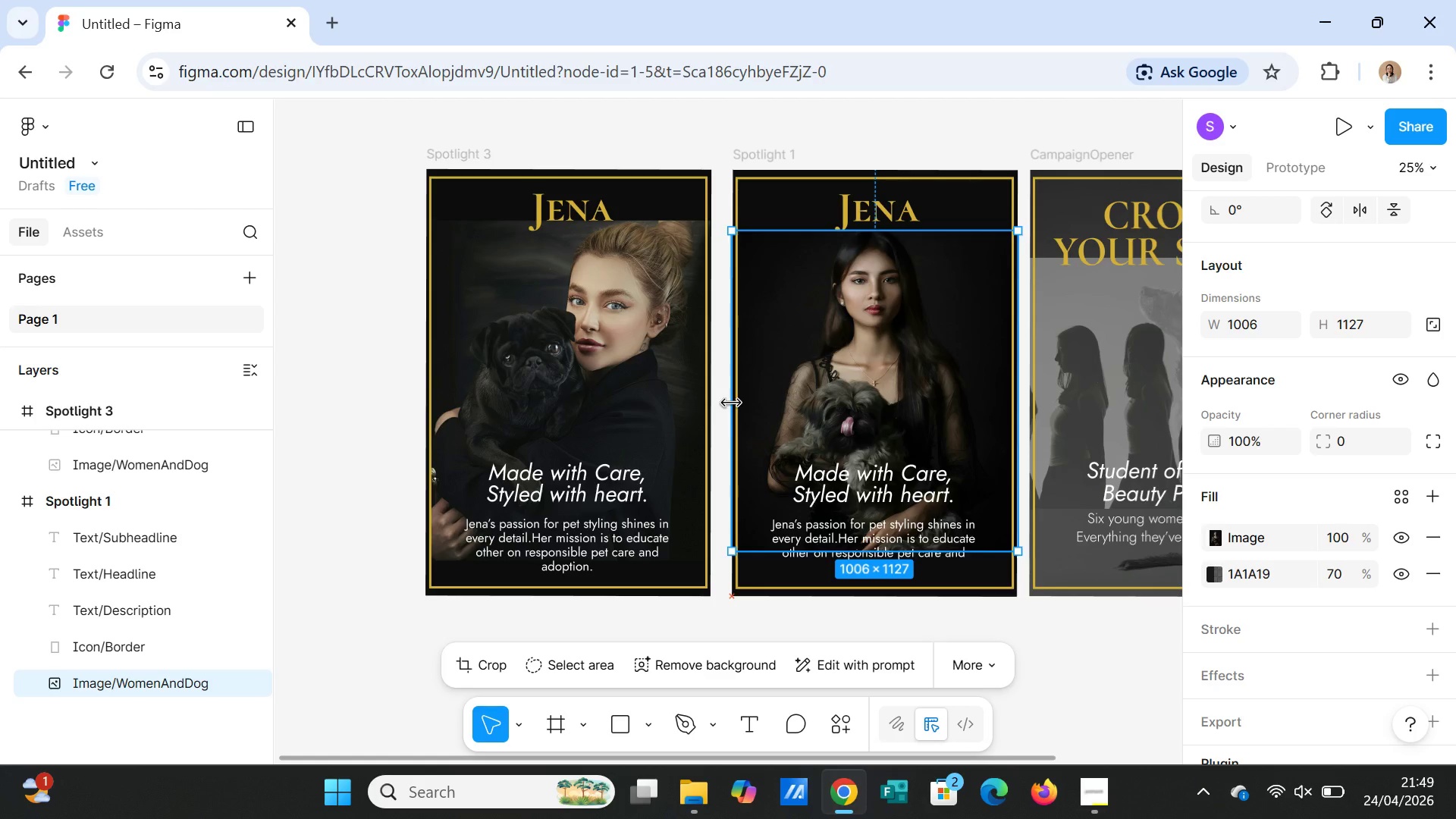 
wait(6.95)
 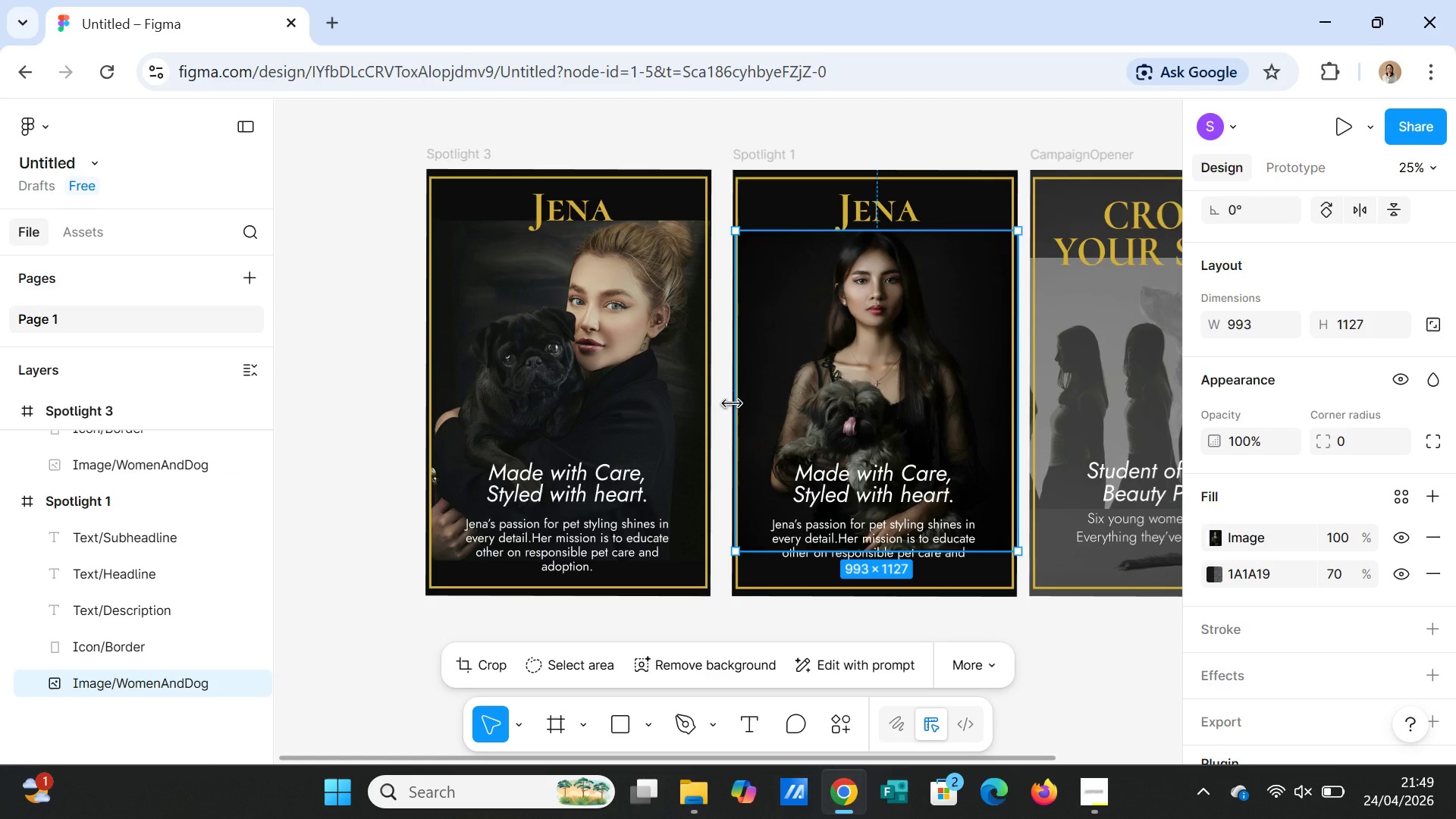 
left_click([949, 657])
 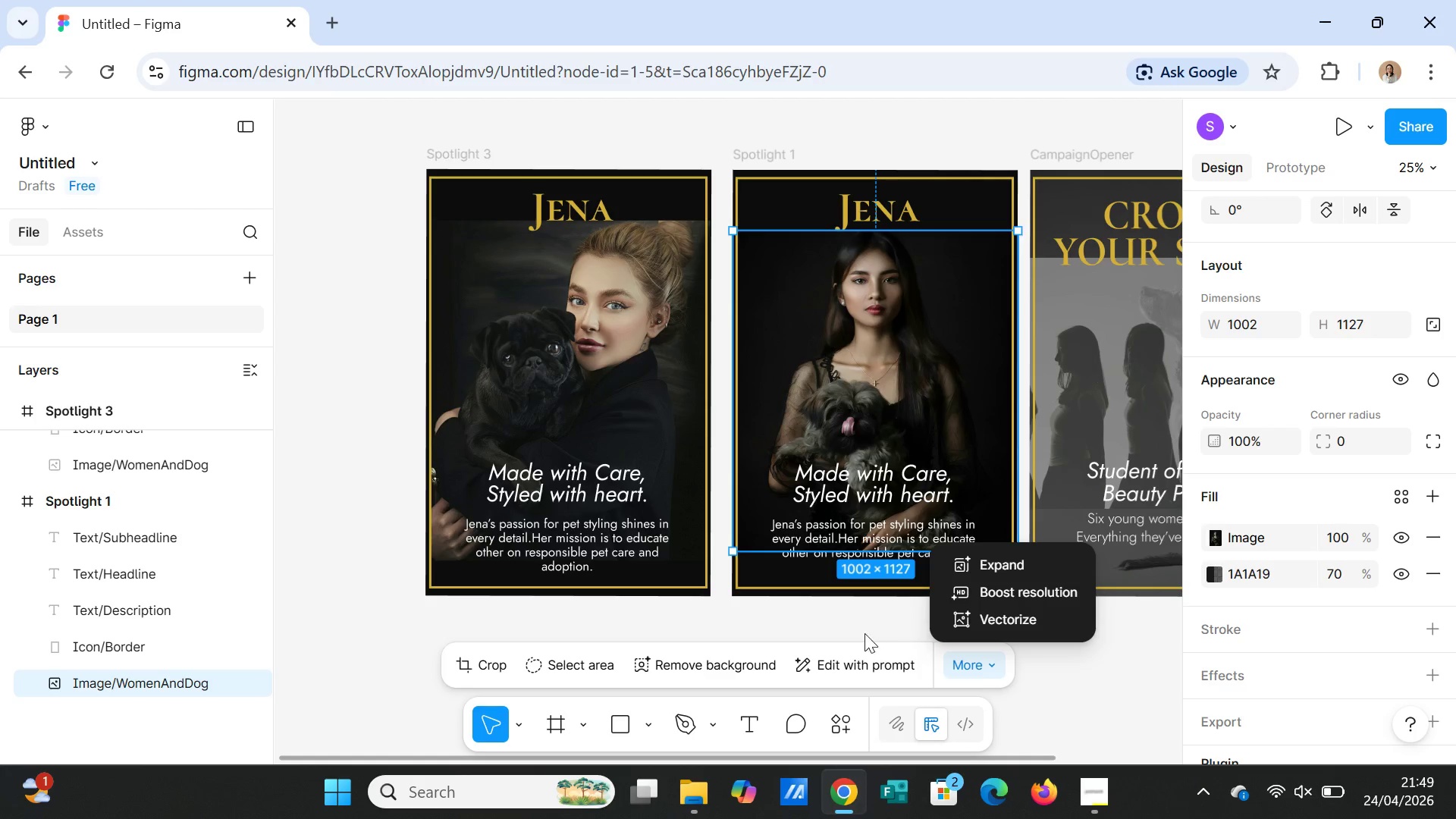 
left_click([855, 624])
 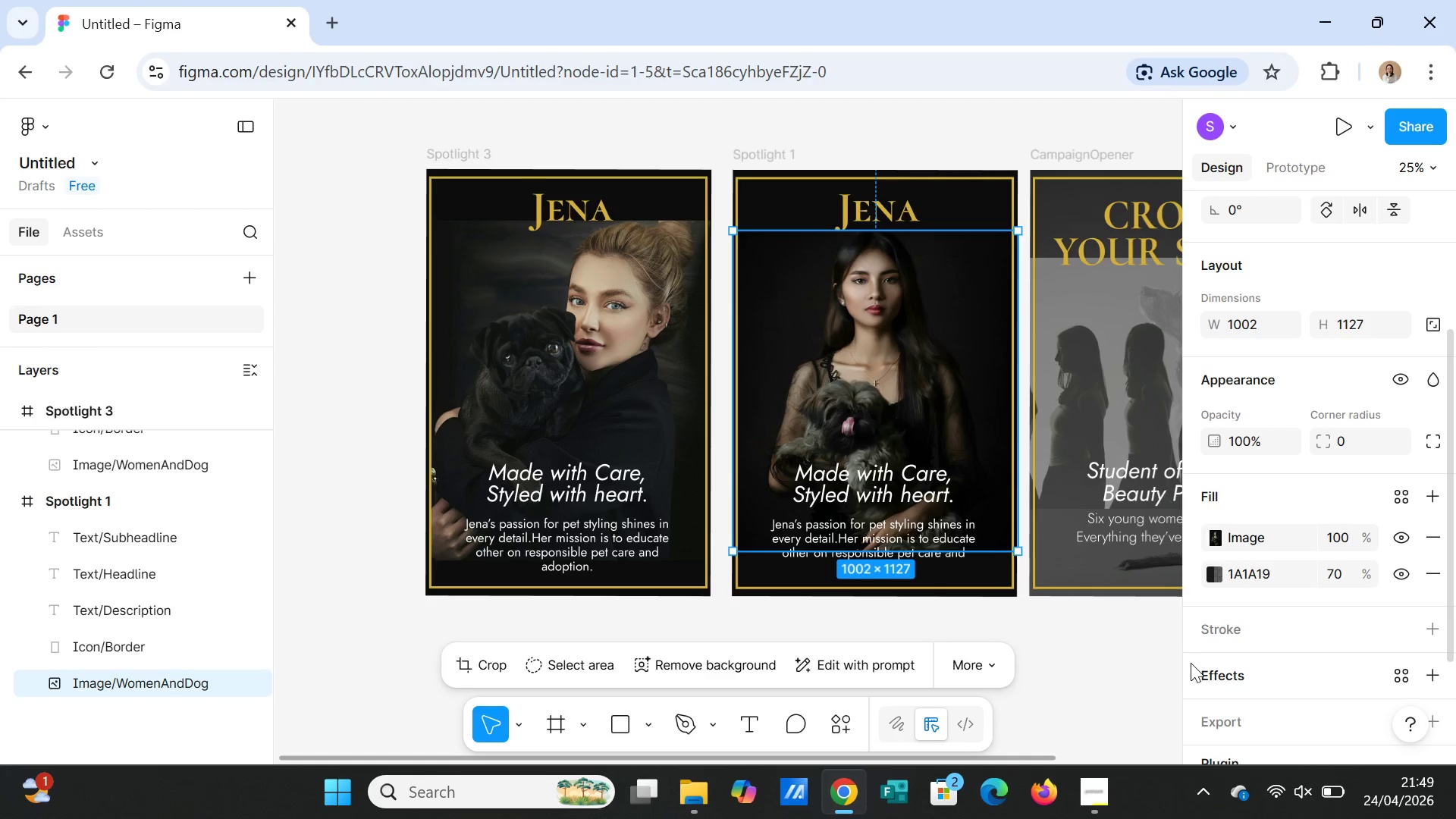 
double_click([1122, 664])
 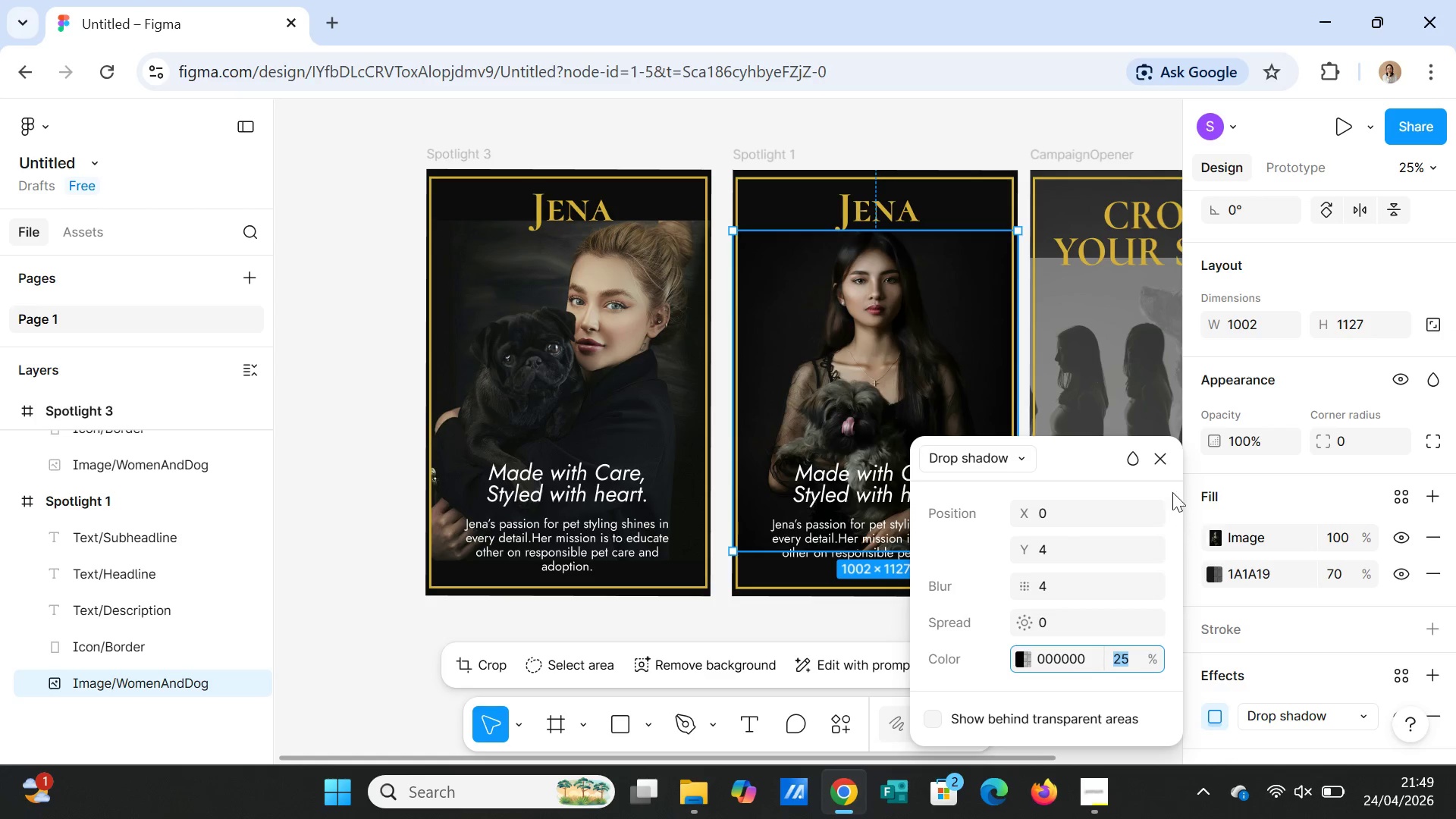 
left_click([1170, 458])
 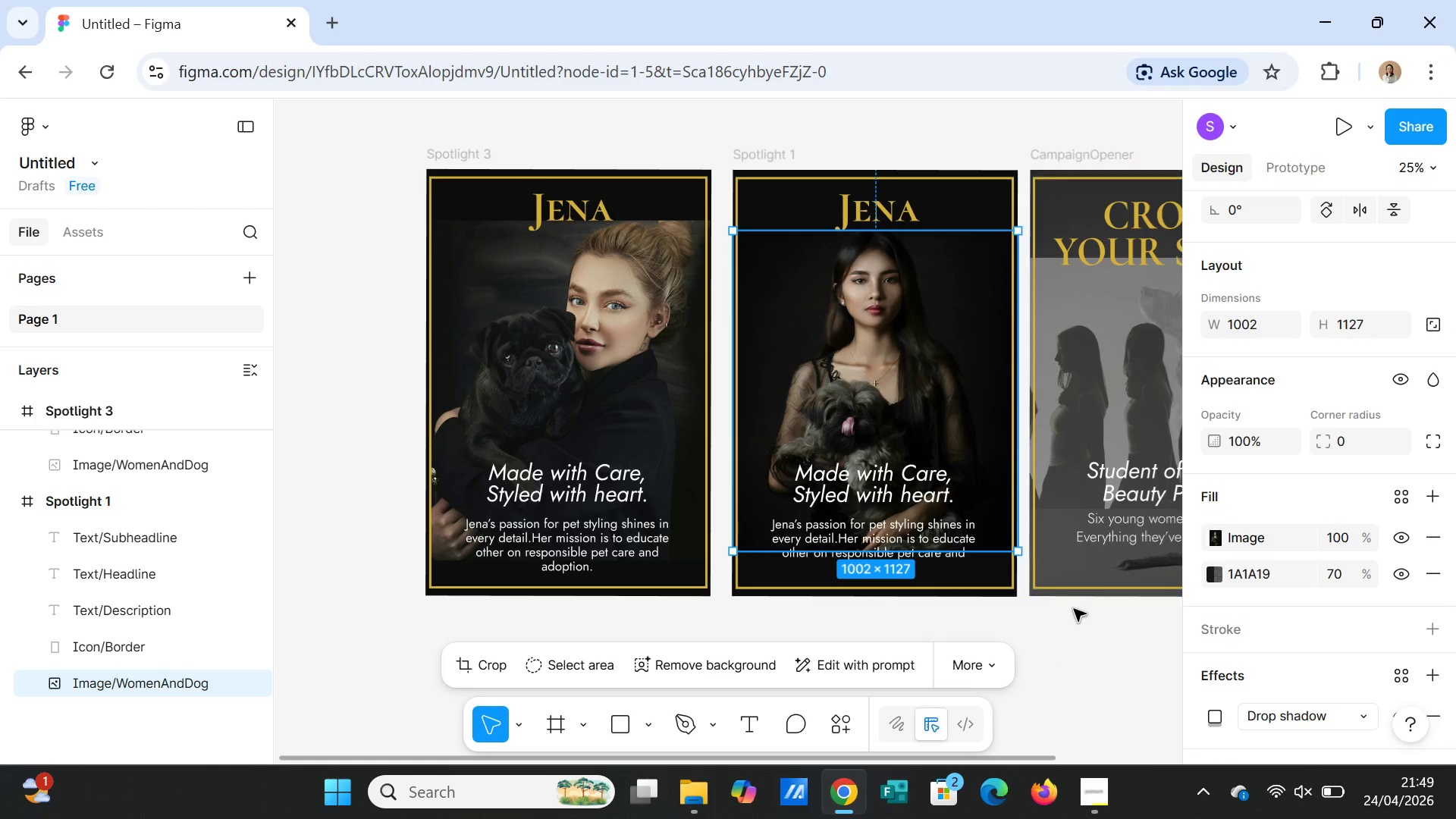 
left_click([1077, 632])
 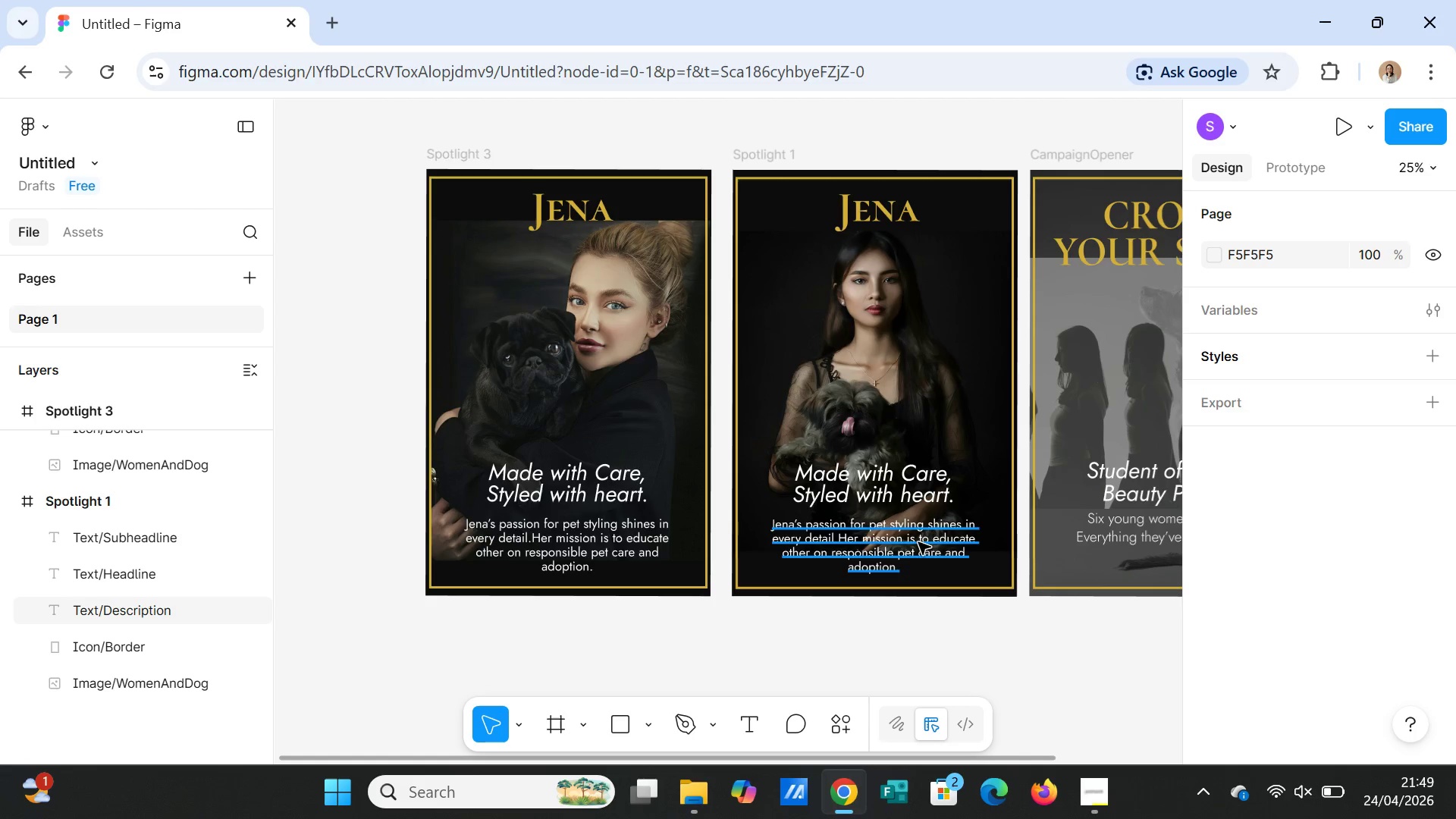 
double_click([653, 386])
 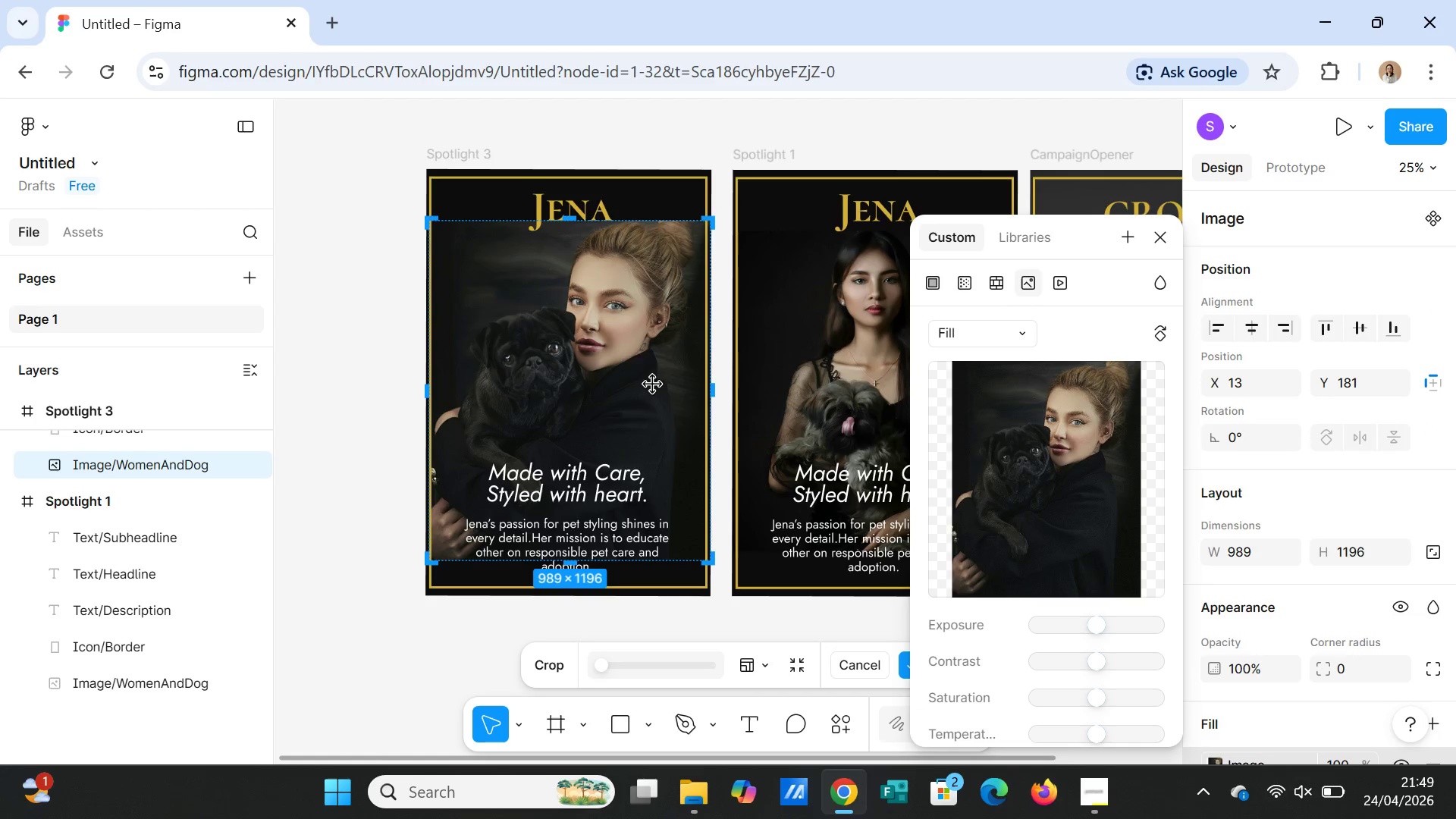 
left_click_drag(start_coordinate=[653, 378], to_coordinate=[653, 388])
 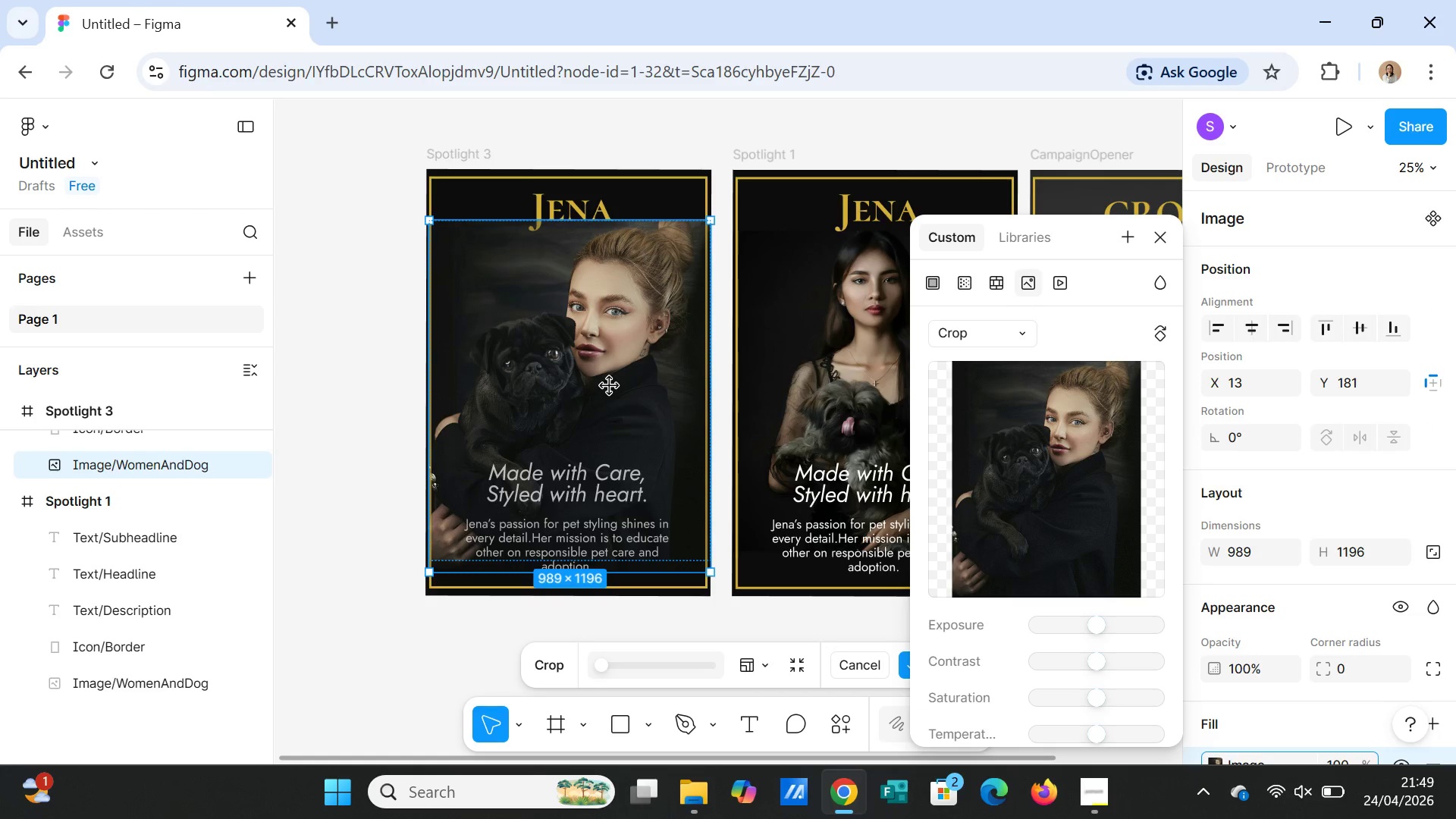 
left_click([610, 386])
 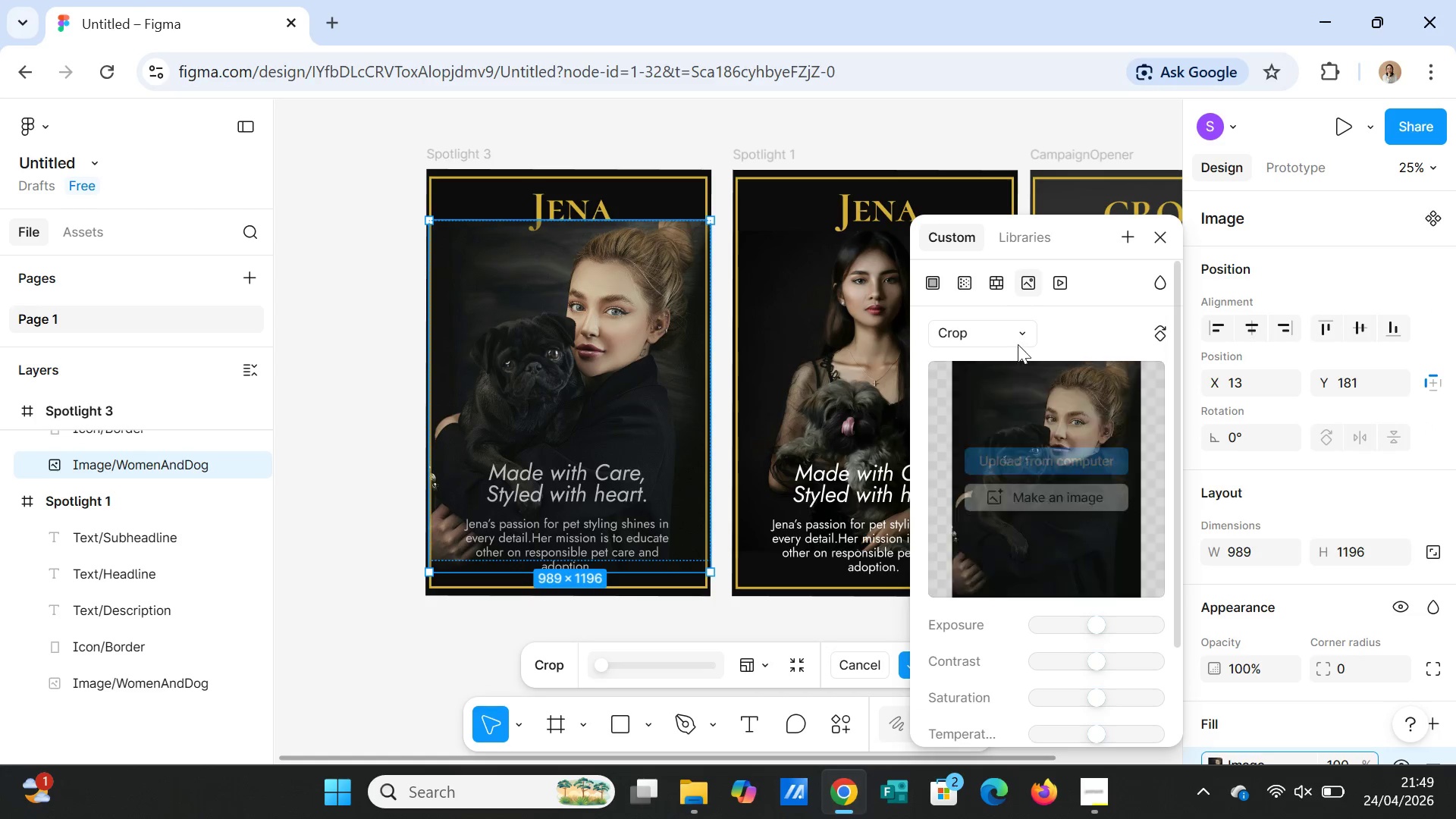 
left_click([1016, 332])
 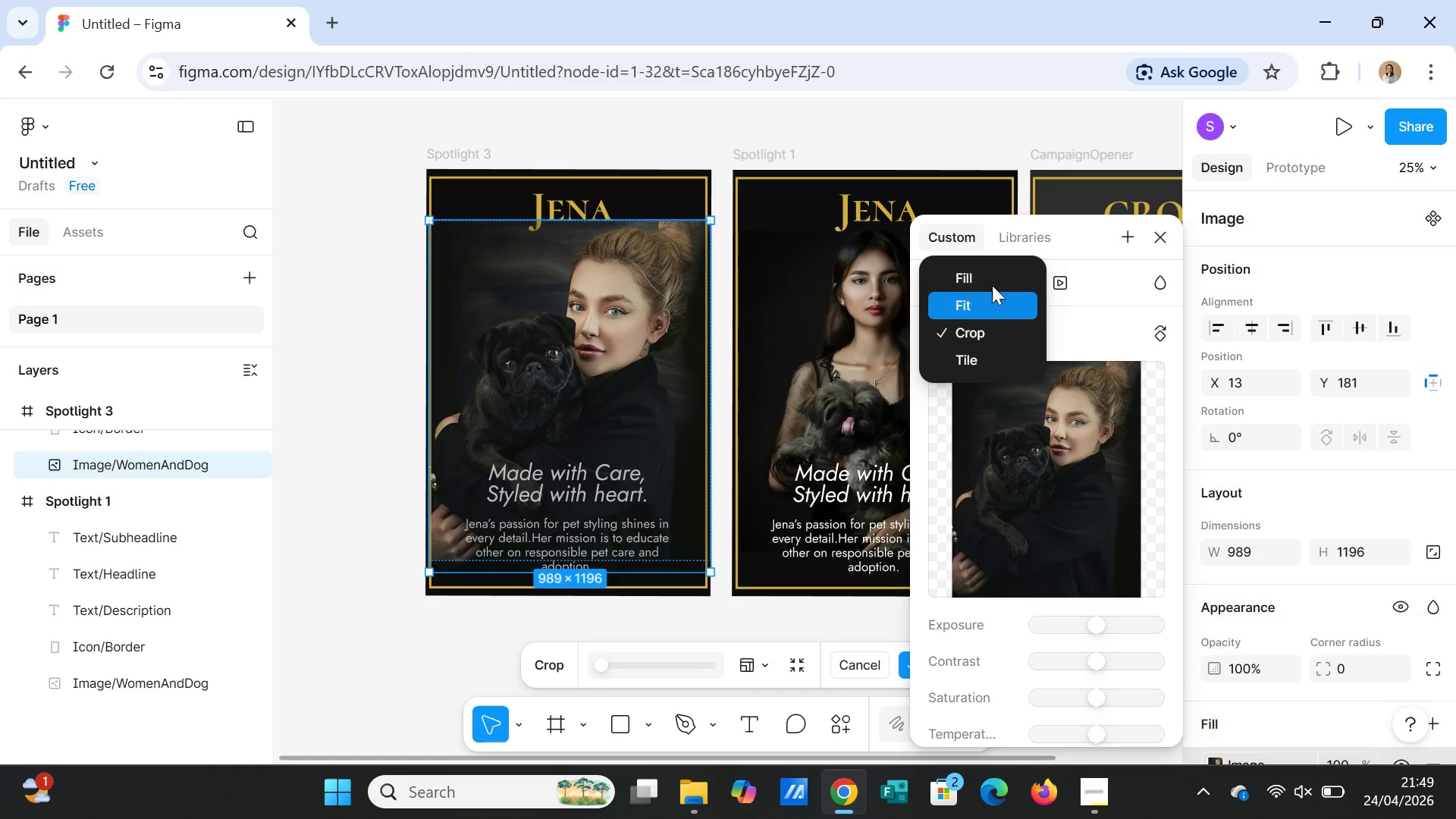 
left_click([993, 277])
 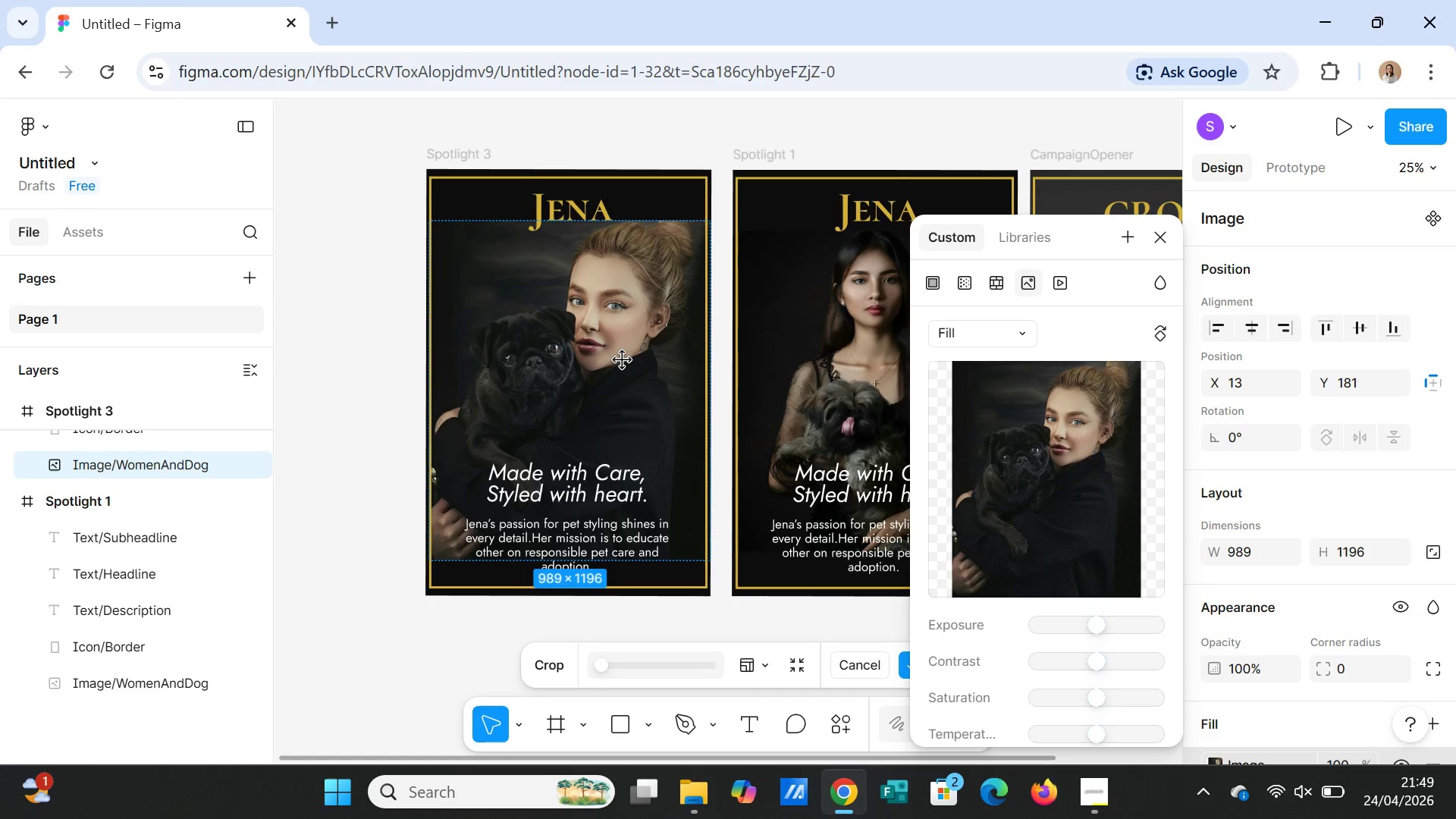 
left_click_drag(start_coordinate=[623, 360], to_coordinate=[619, 369])
 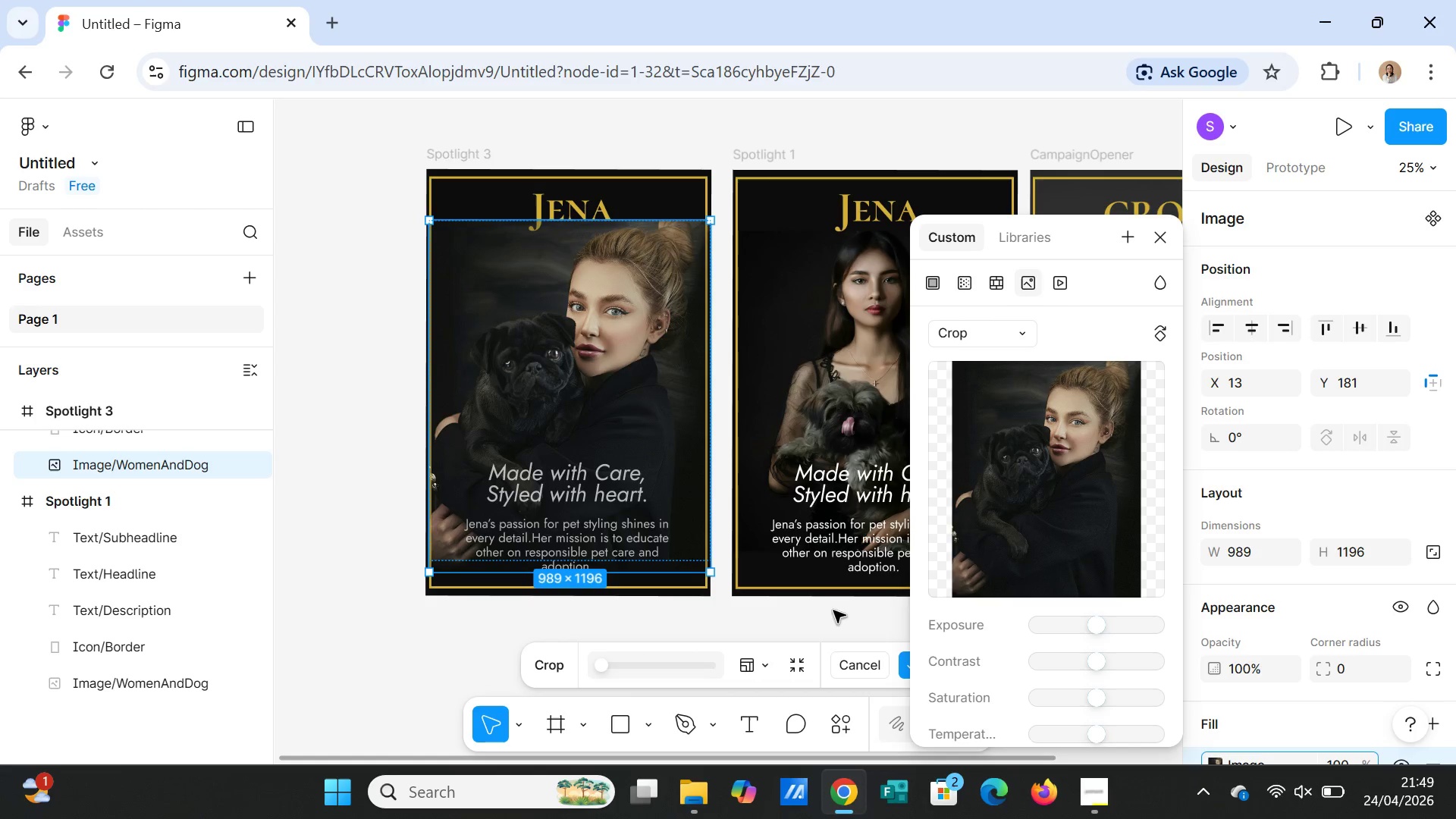 
left_click([833, 613])
 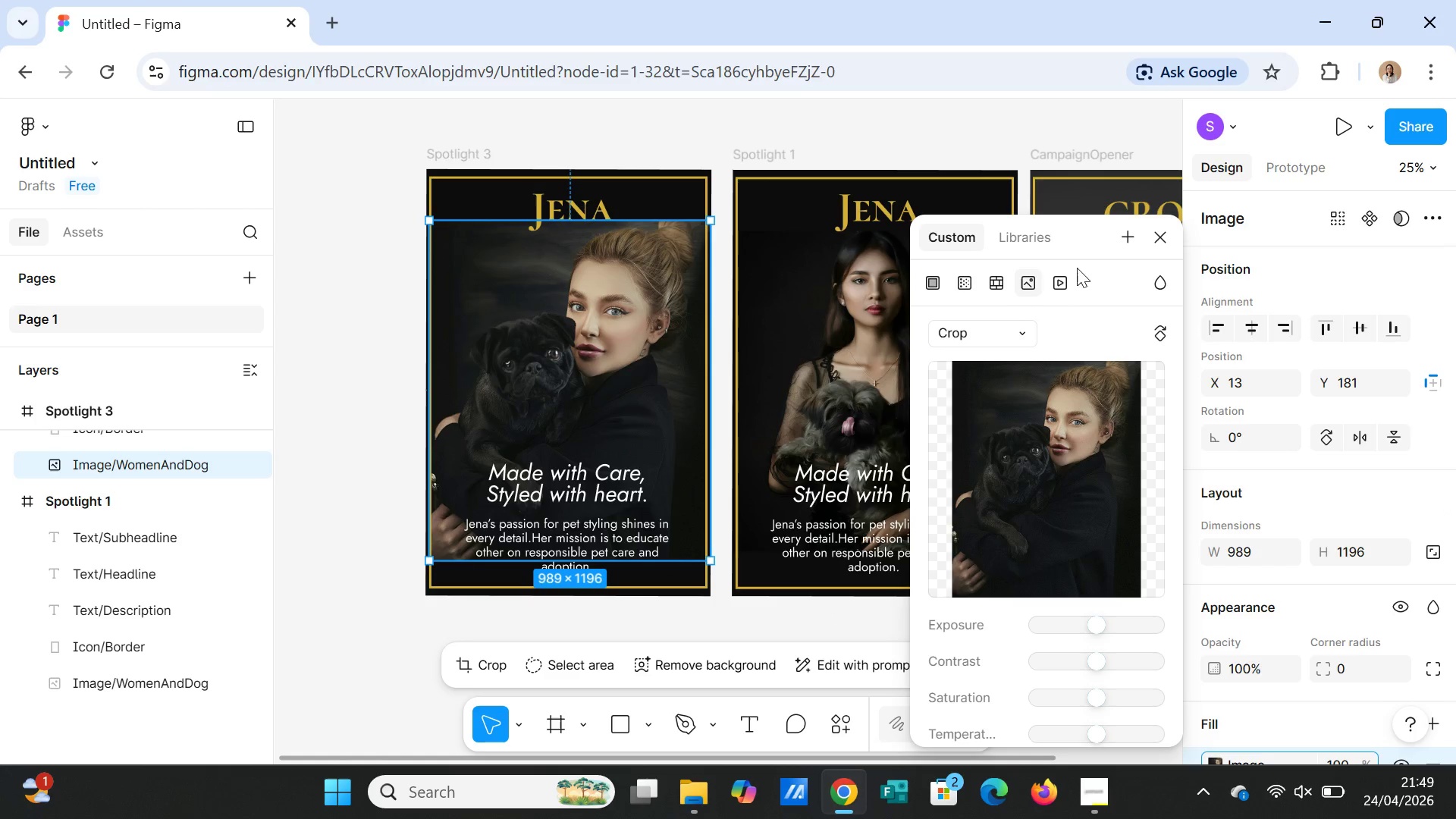 
left_click([988, 331])
 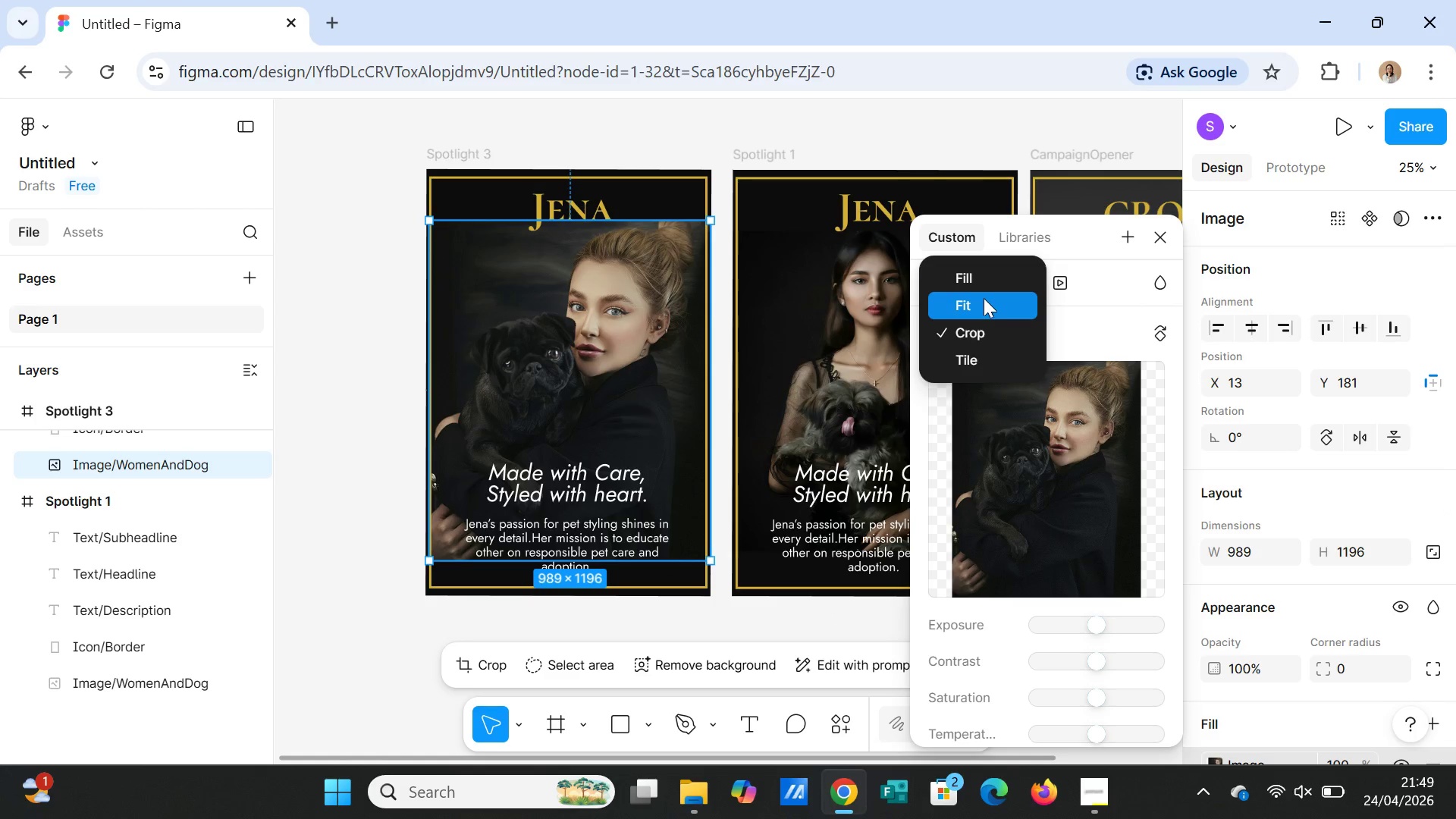 
left_click([984, 280])
 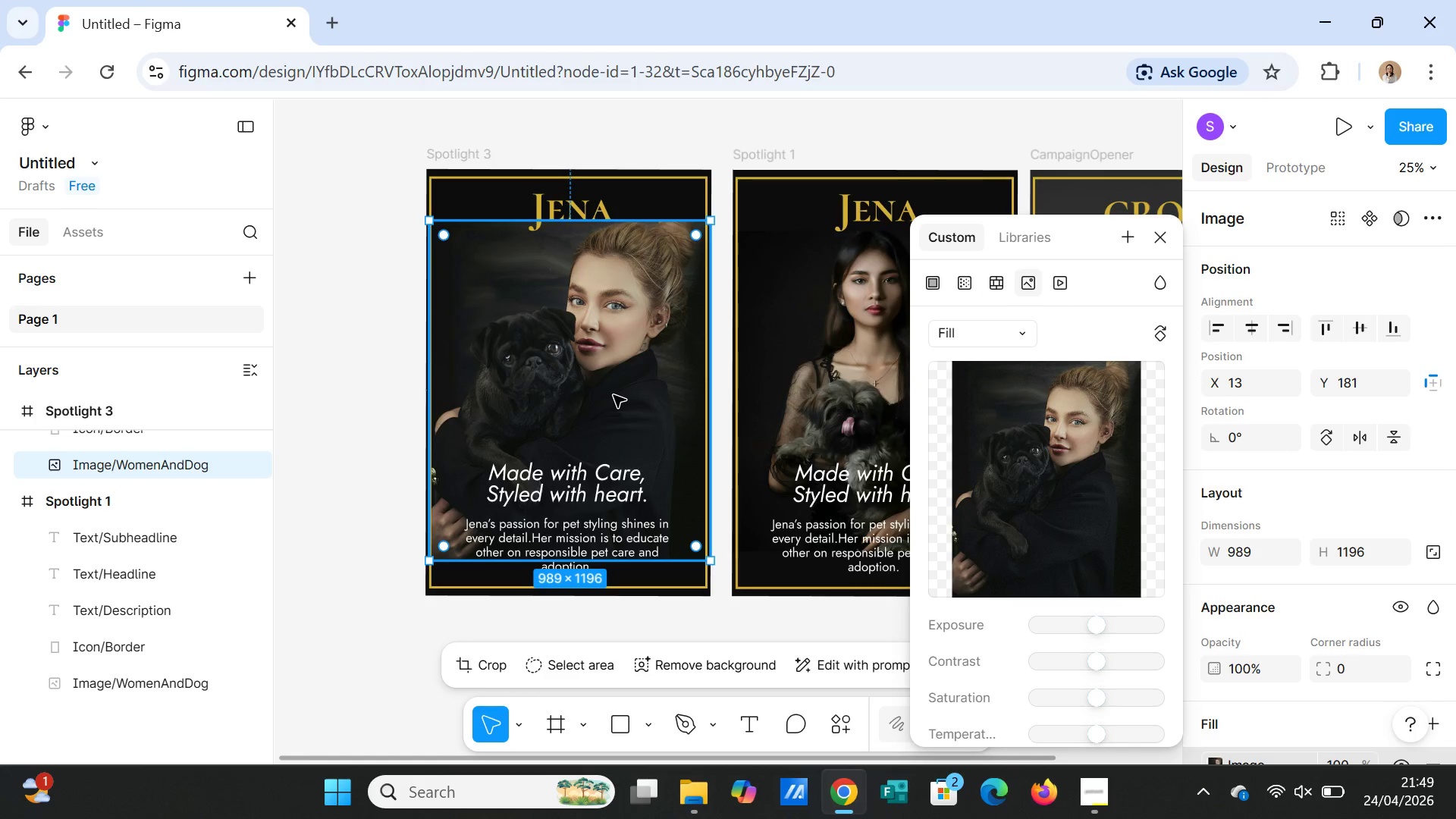 
left_click_drag(start_coordinate=[613, 397], to_coordinate=[613, 407])
 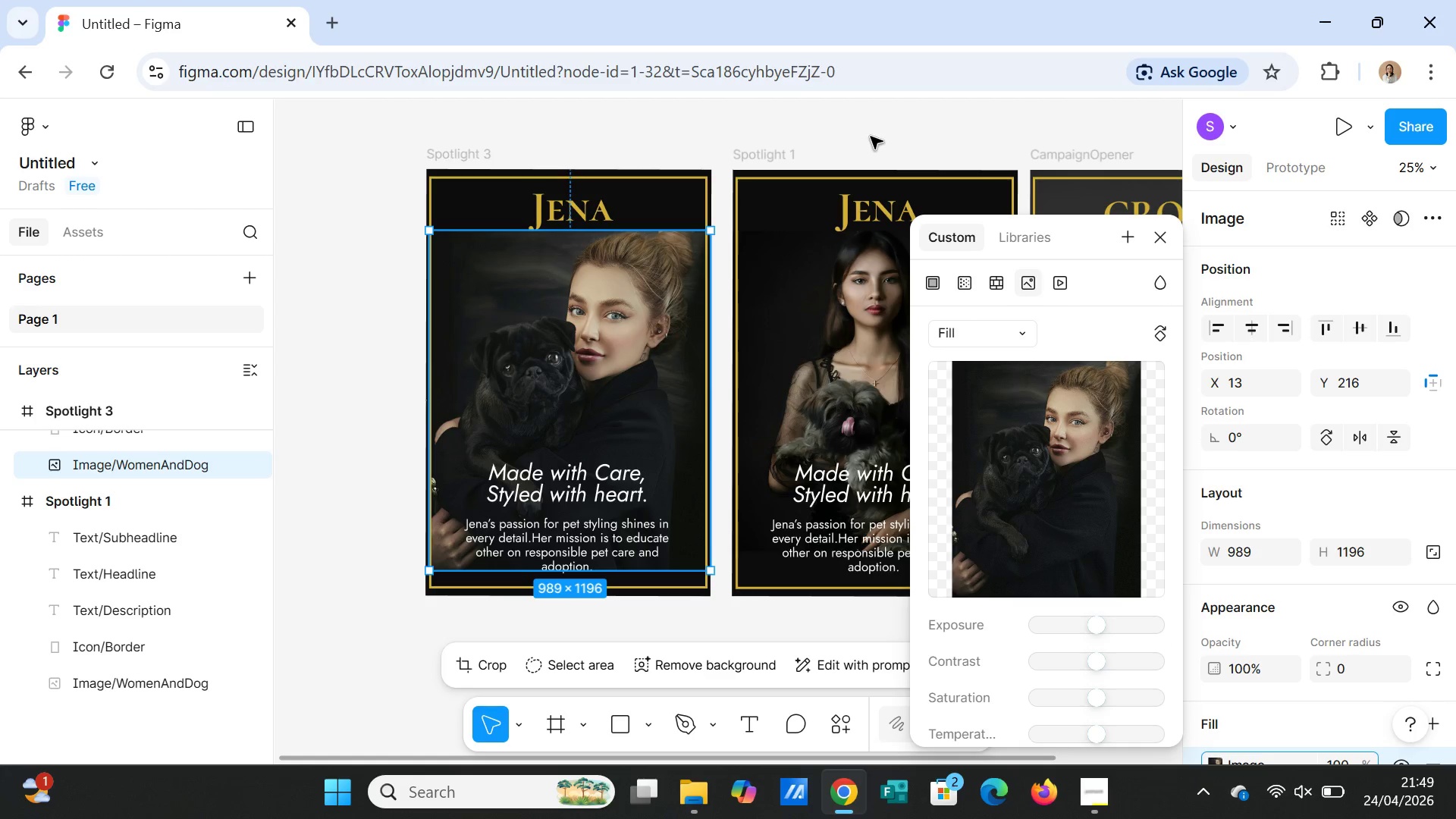 
left_click([871, 136])
 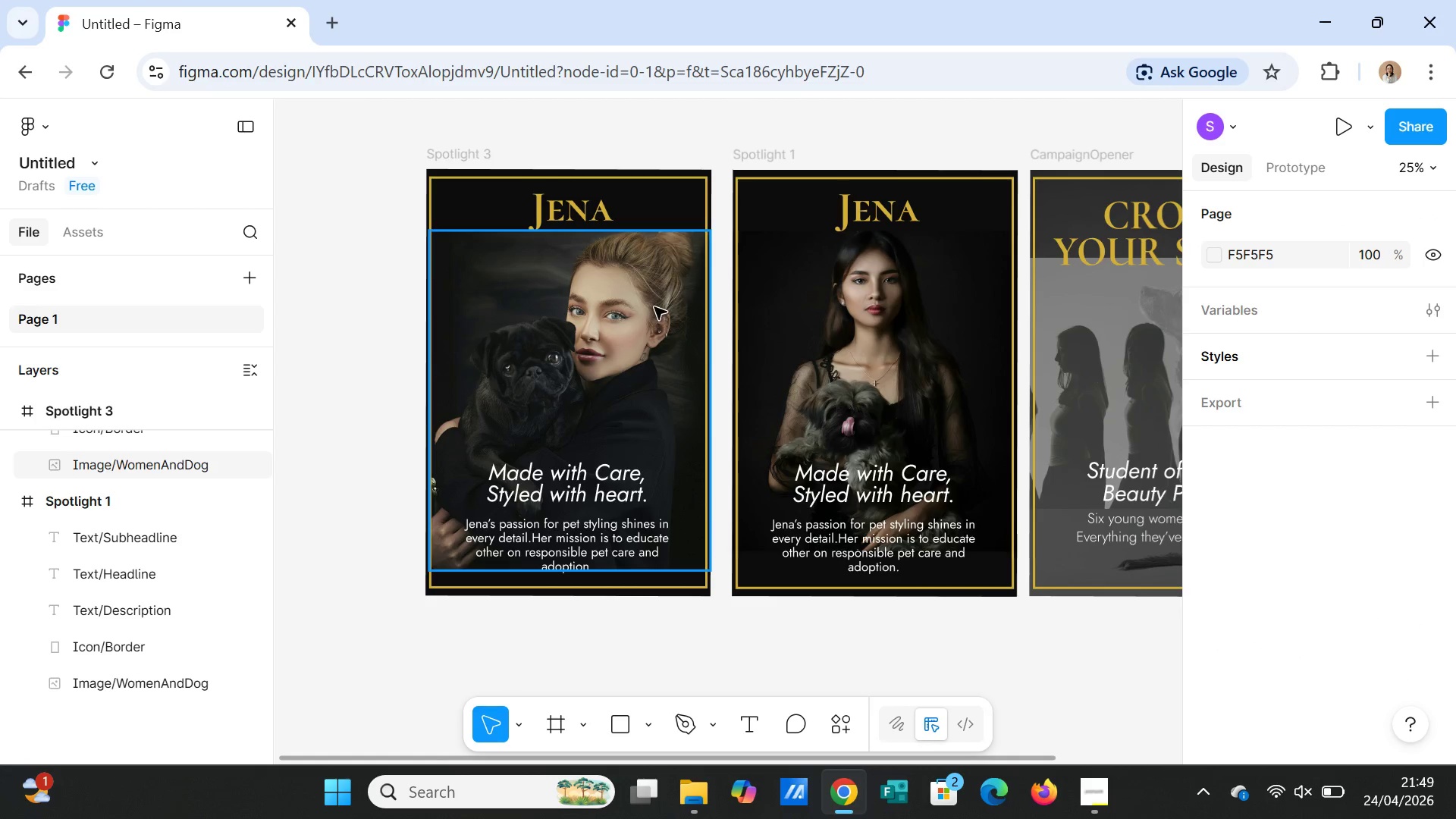 
double_click([654, 307])
 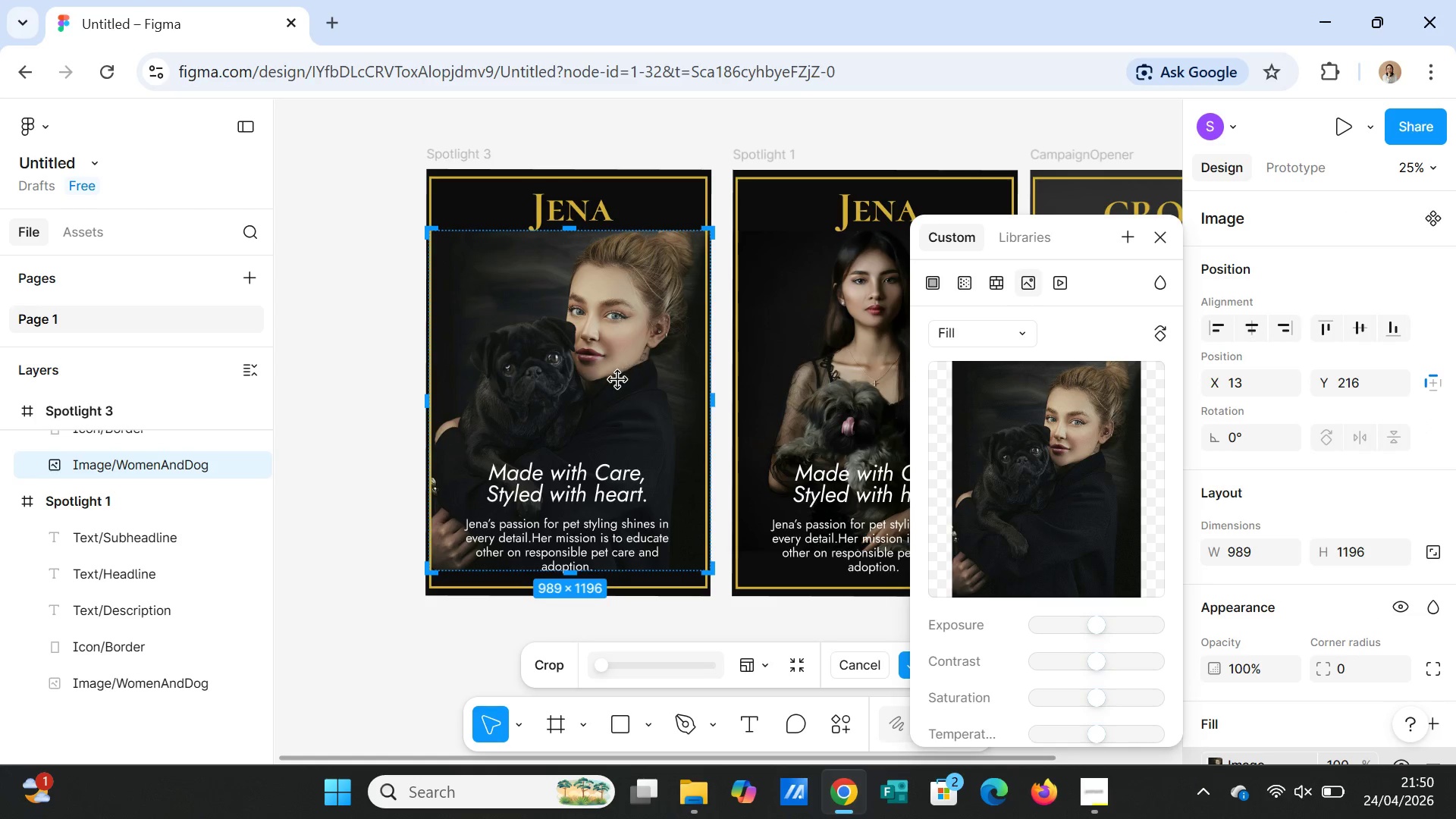 
left_click_drag(start_coordinate=[610, 391], to_coordinate=[607, 396])
 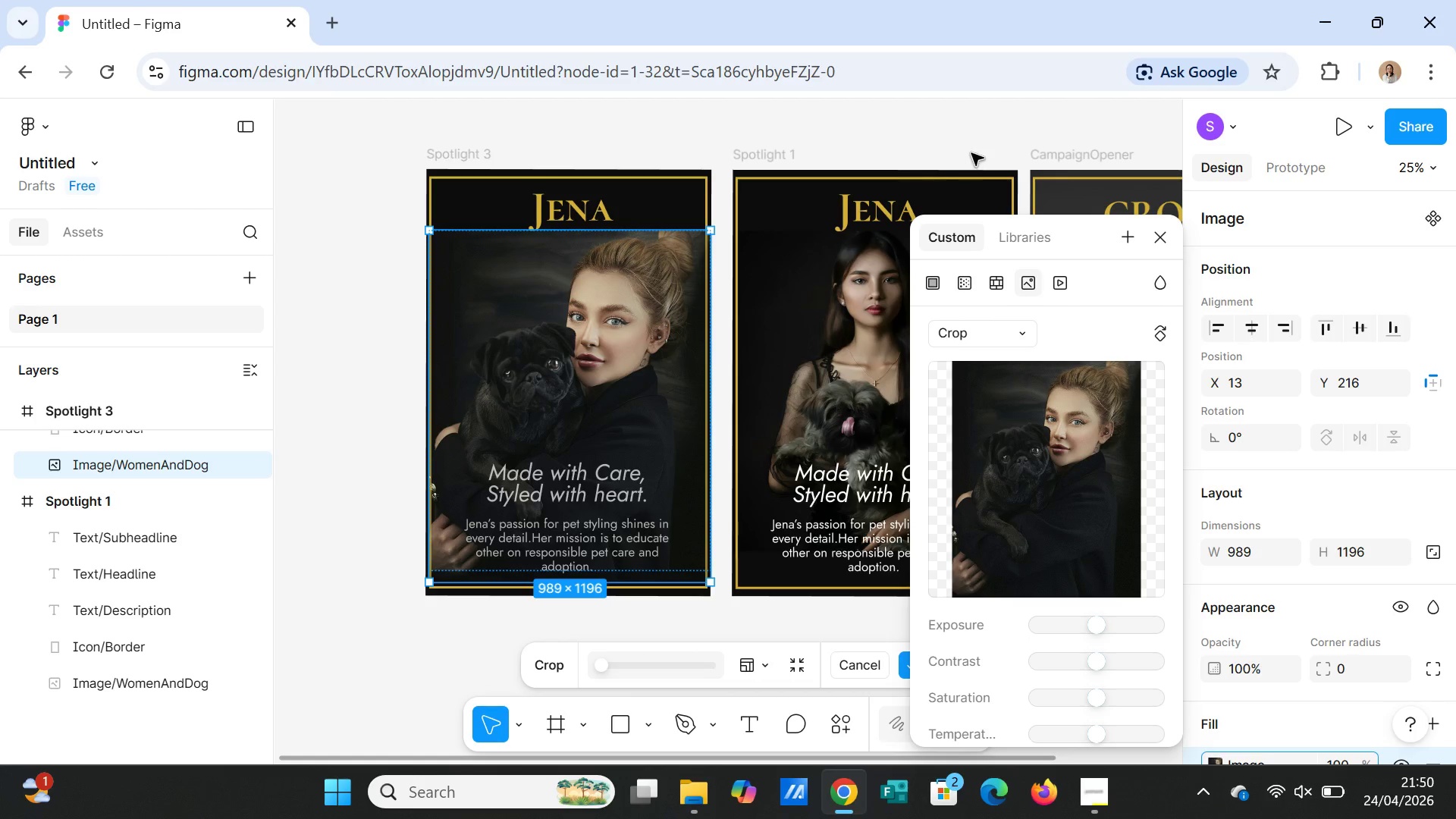 
left_click([974, 148])
 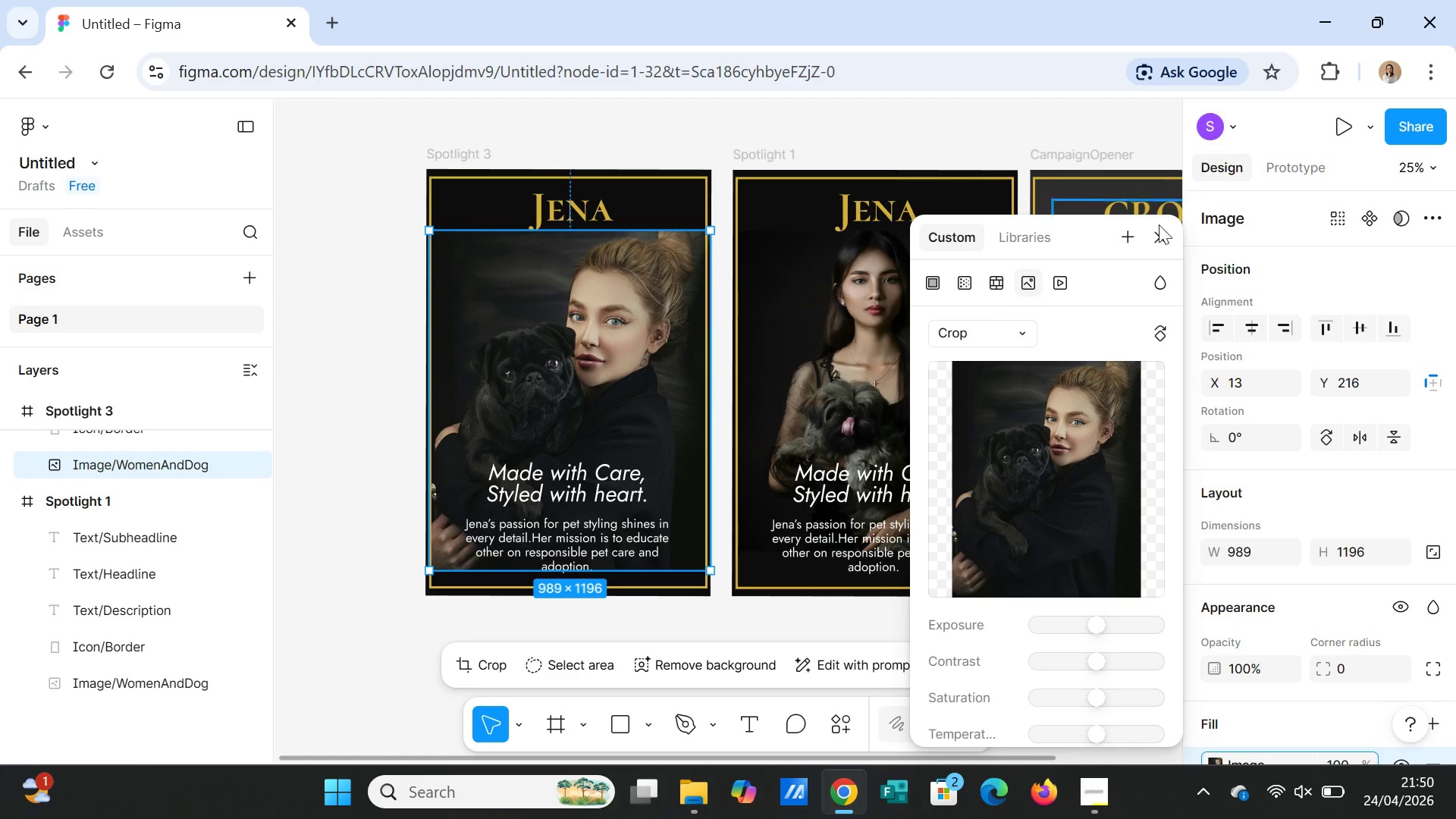 
left_click([1163, 234])
 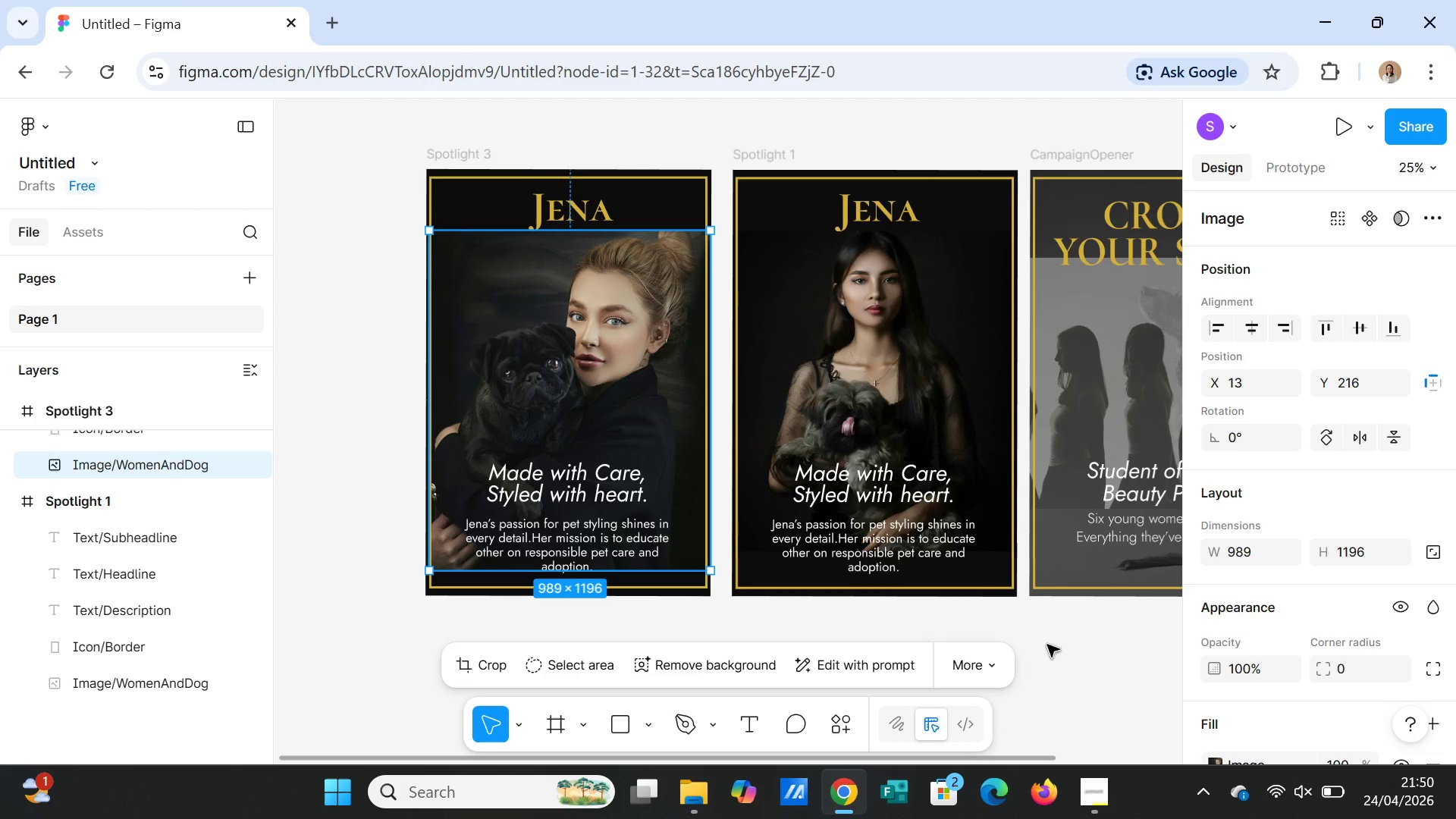 
left_click([1084, 647])
 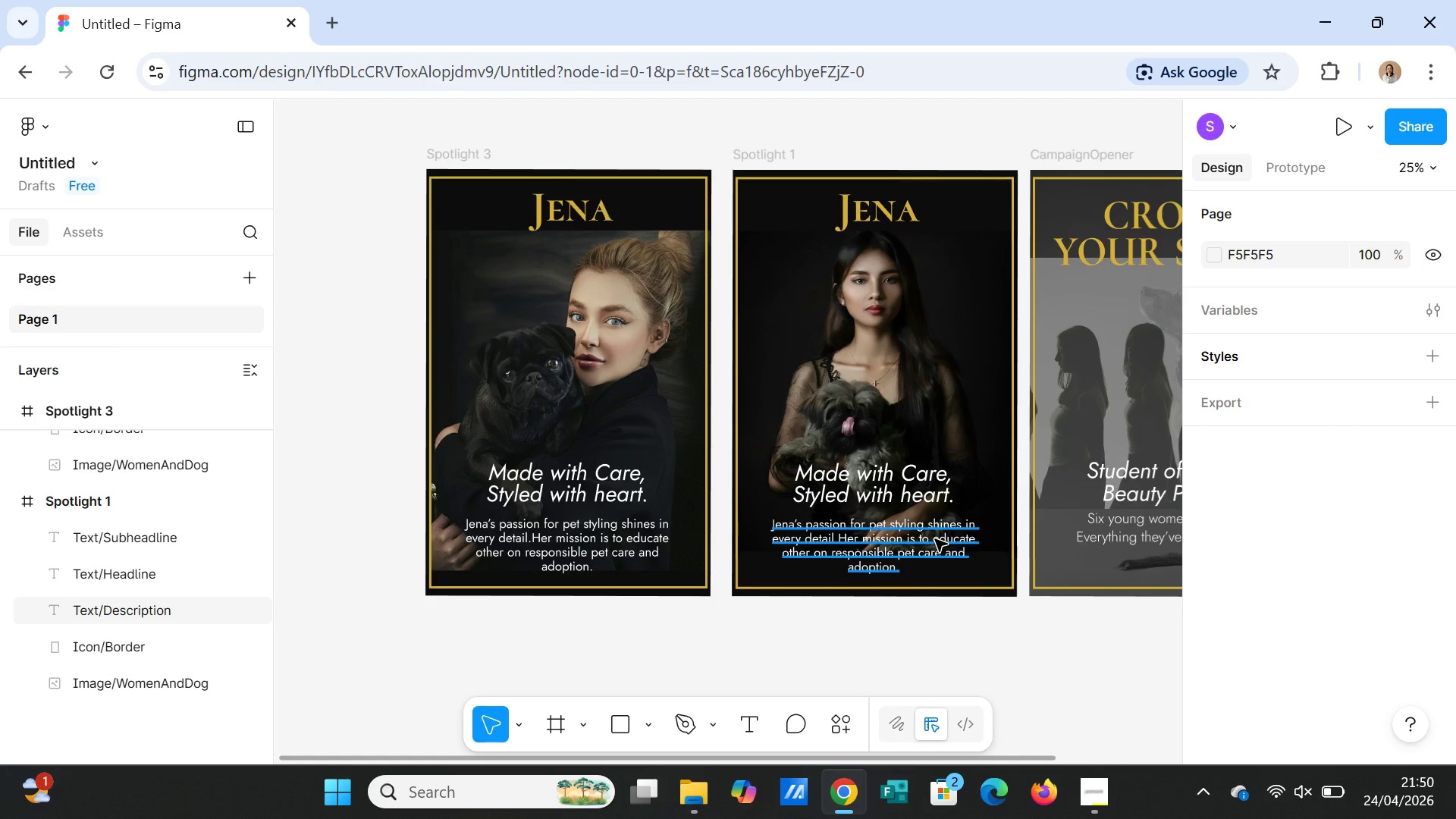 
wait(7.7)
 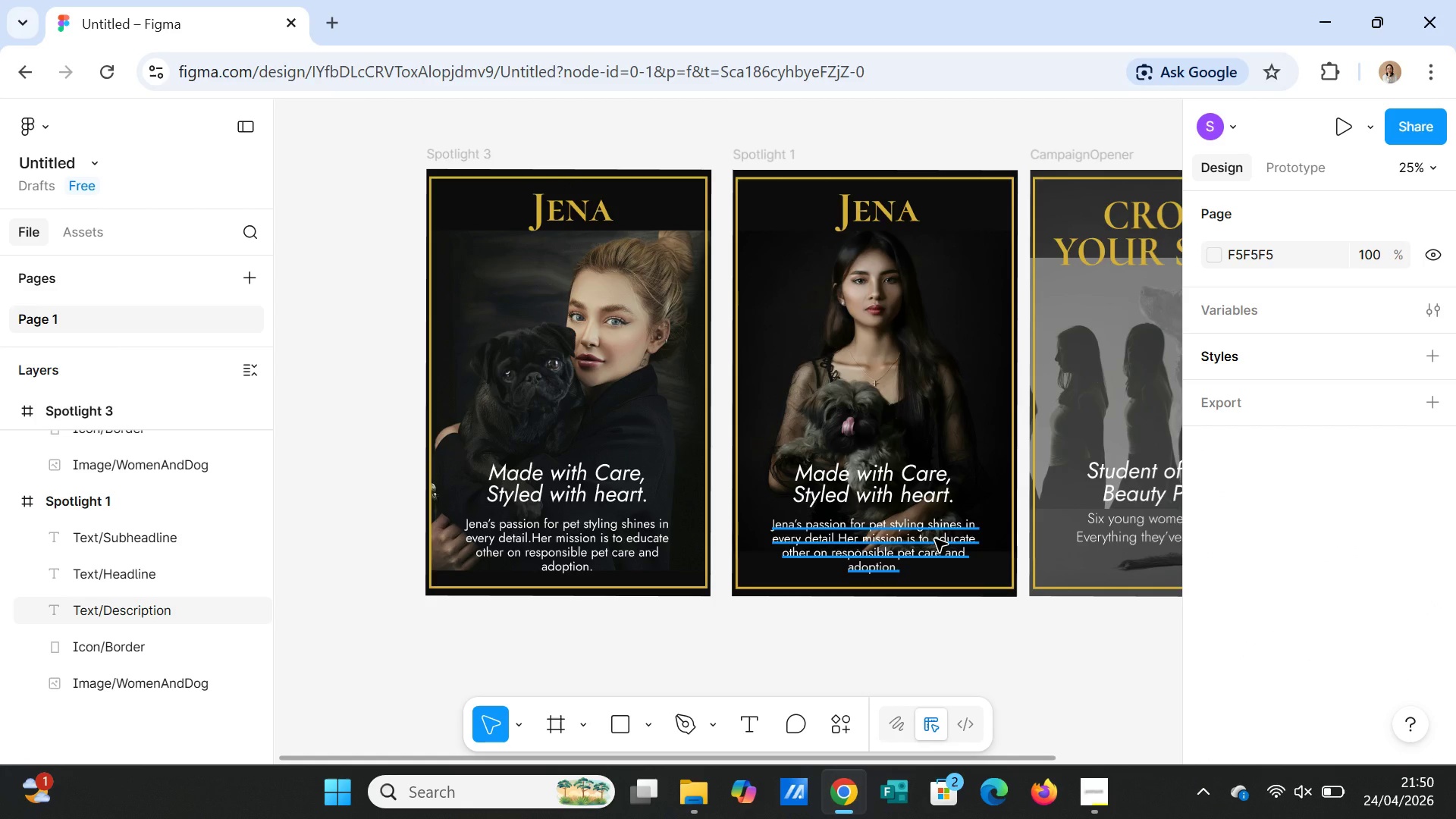 
double_click([579, 209])
 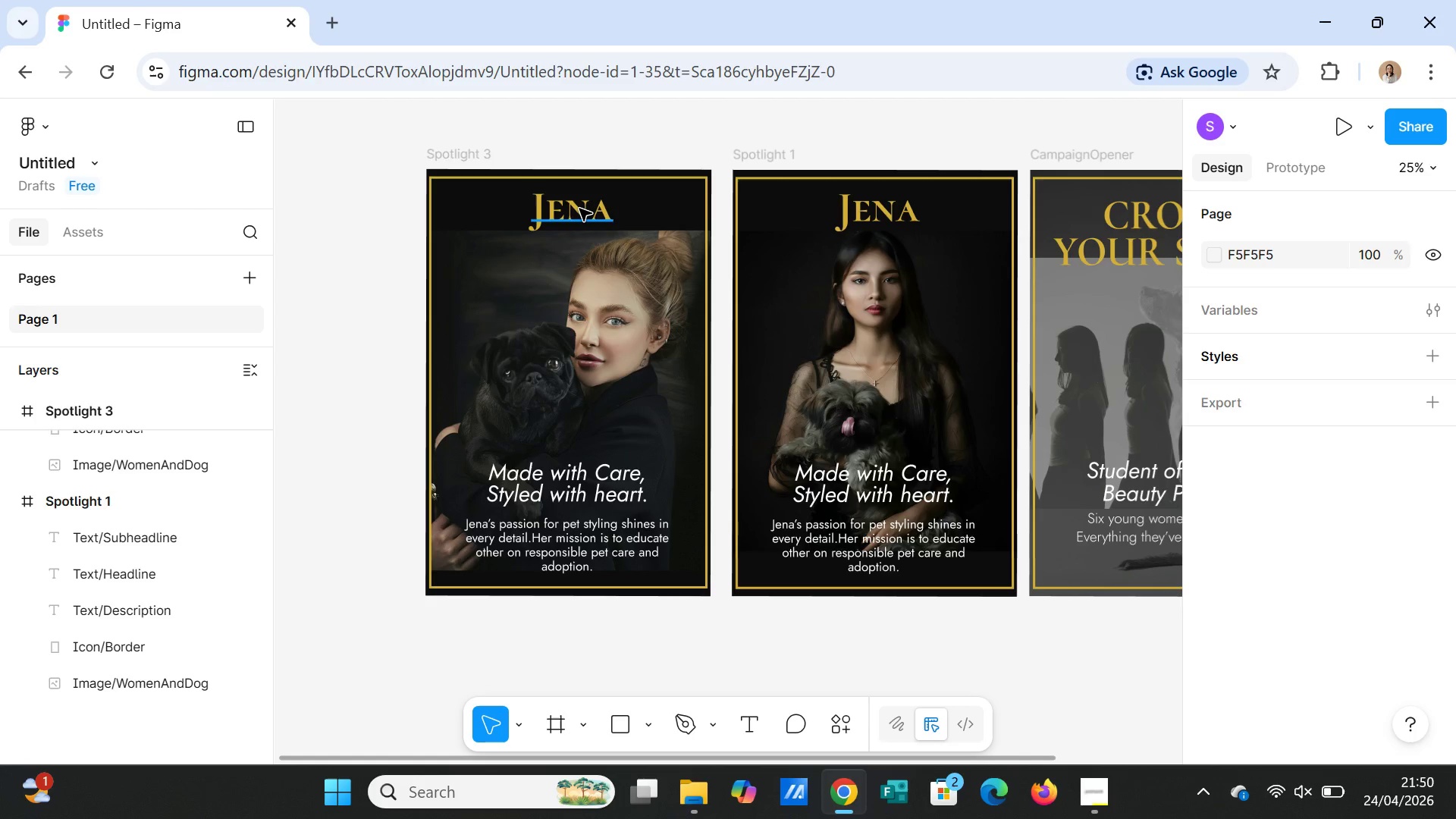 
triple_click([579, 209])
 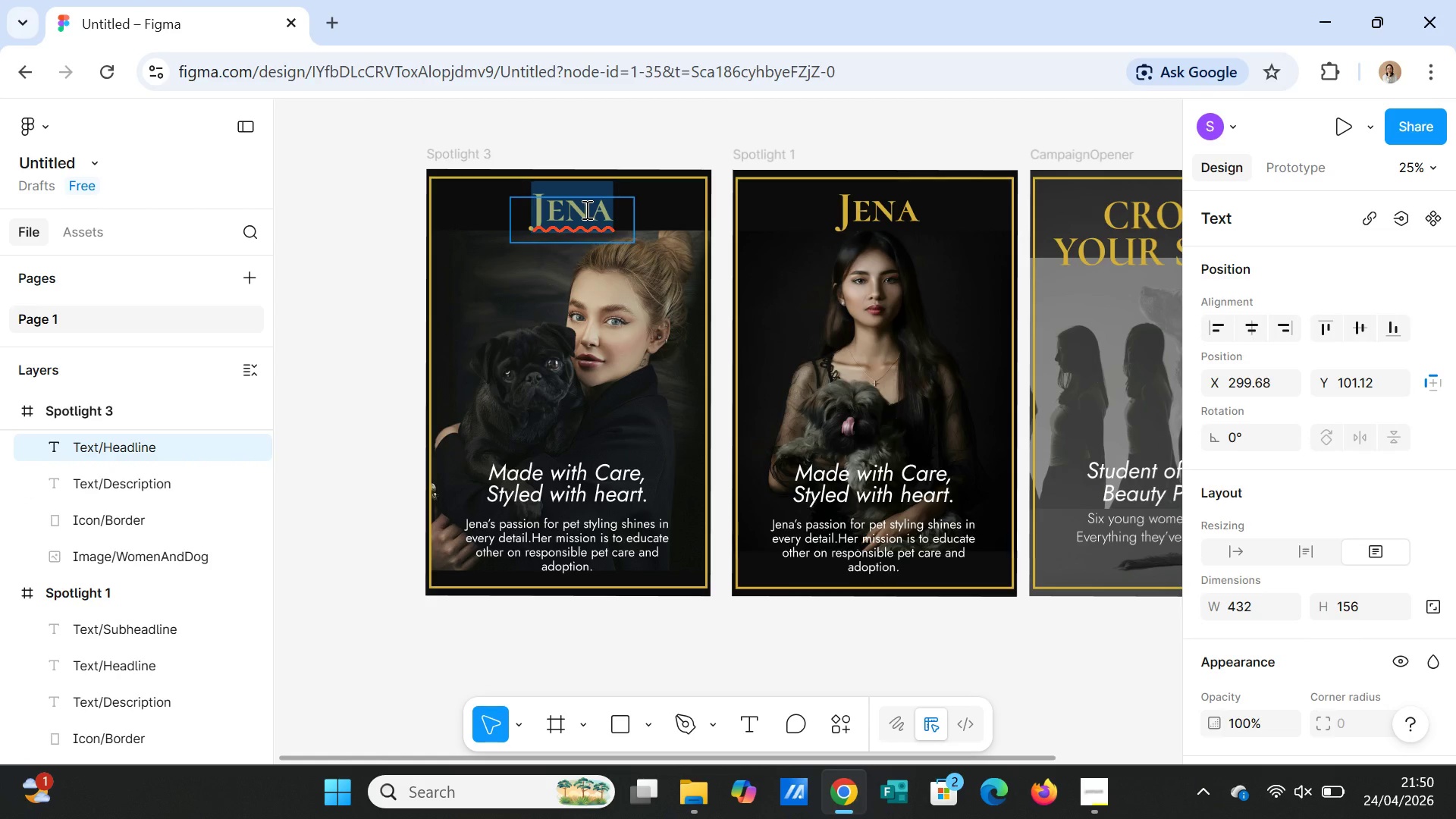 
type(Aimee)
 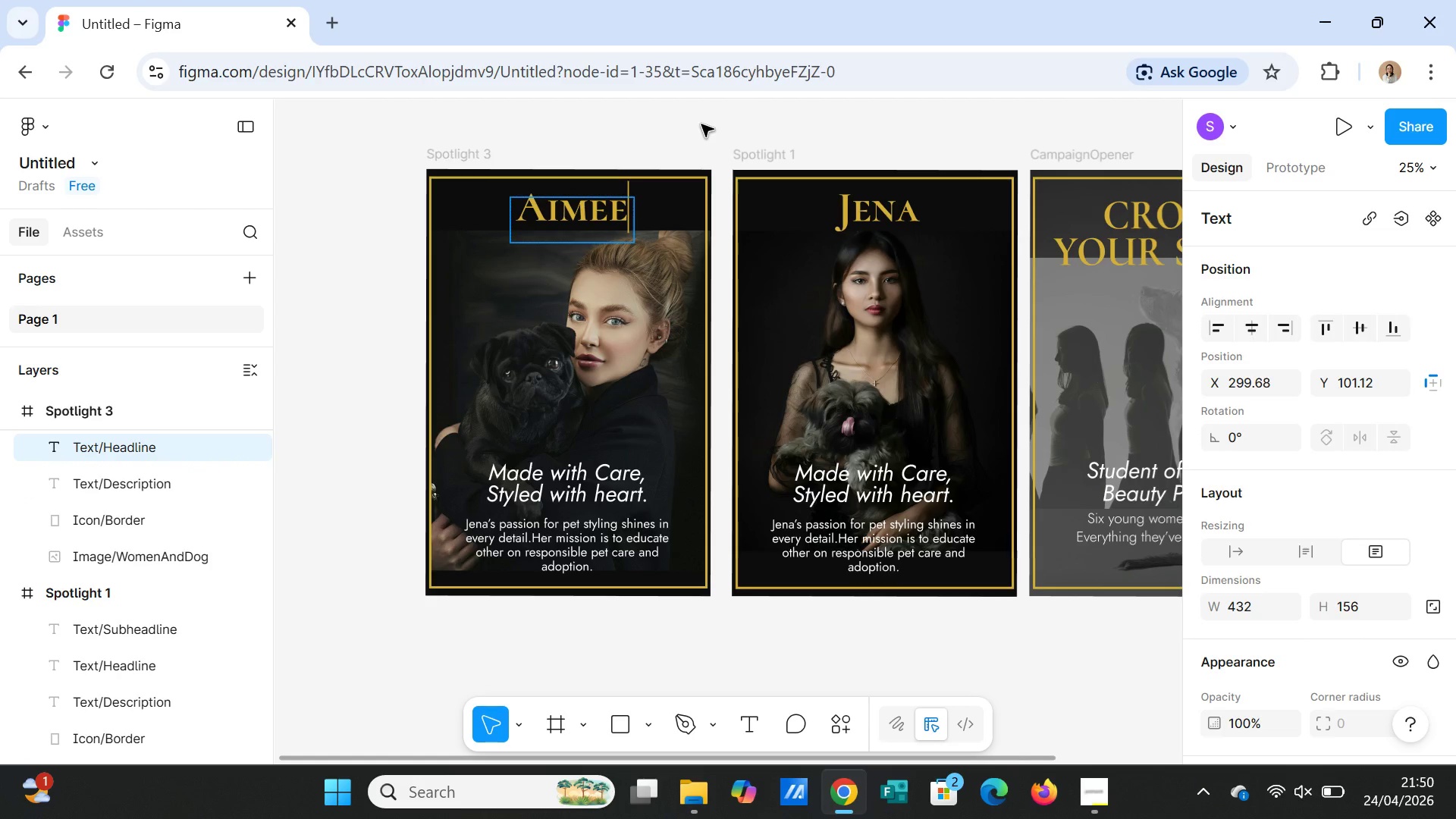 
left_click([703, 126])
 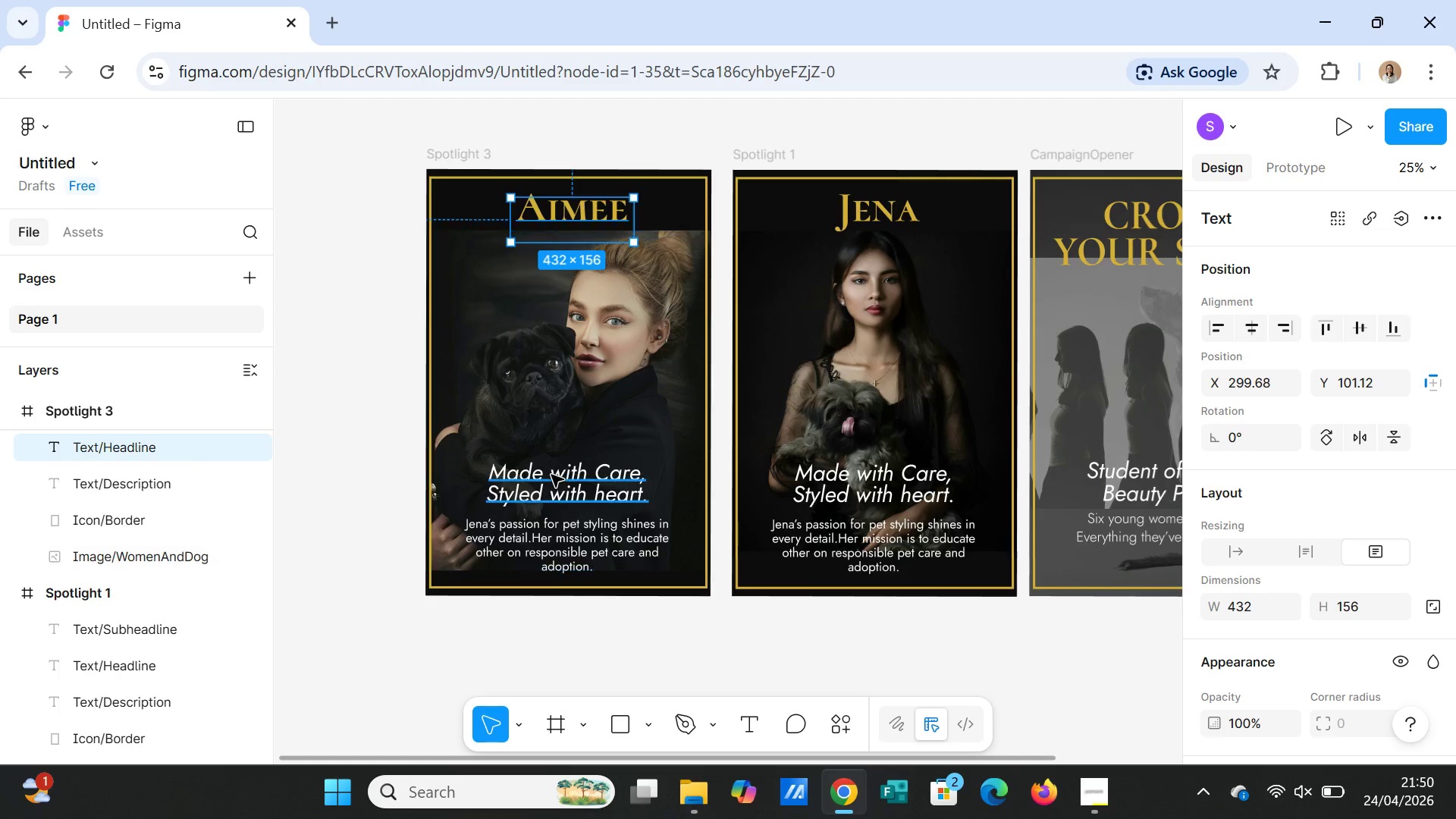 
double_click([551, 475])
 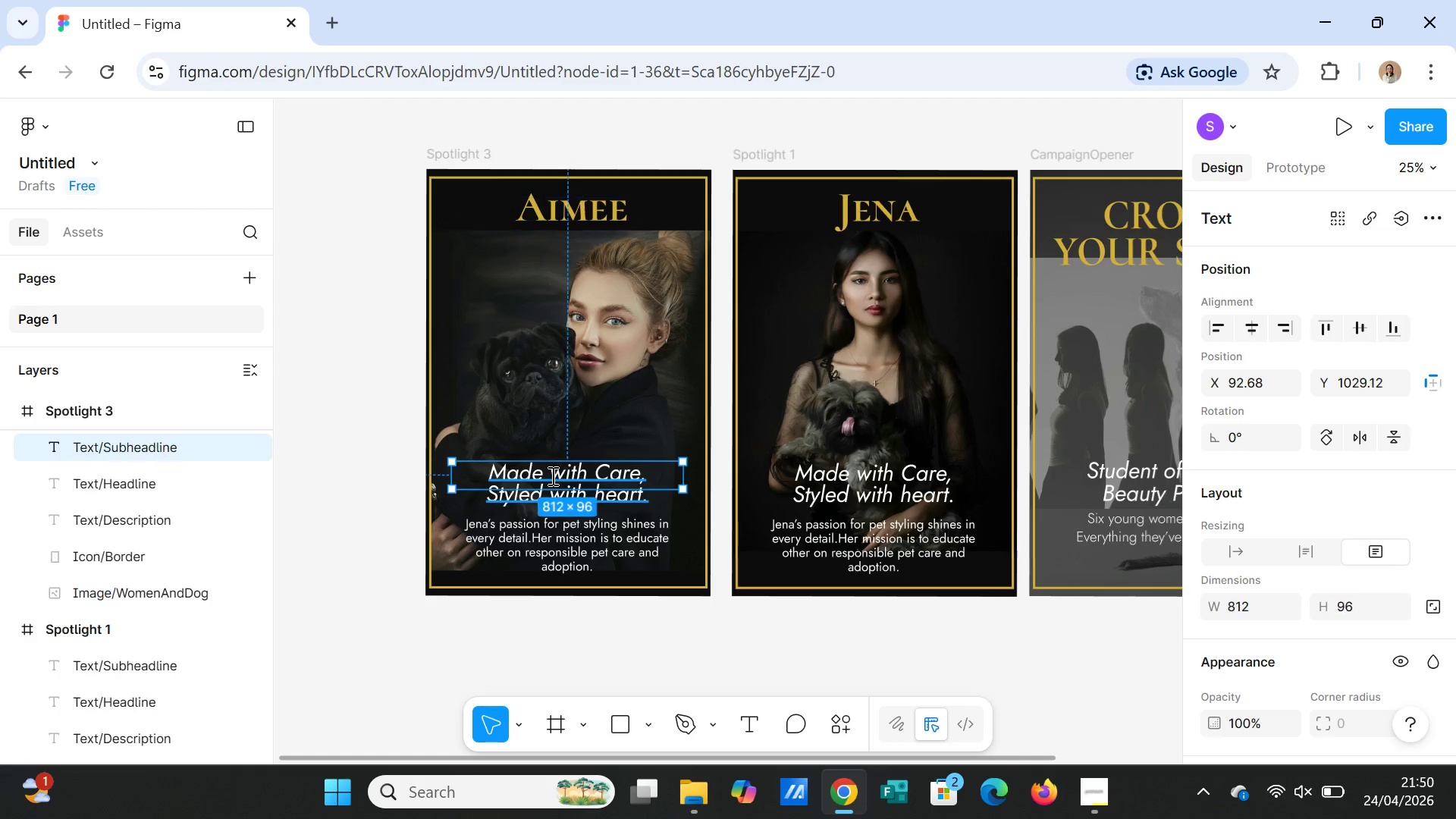 
triple_click([551, 475])
 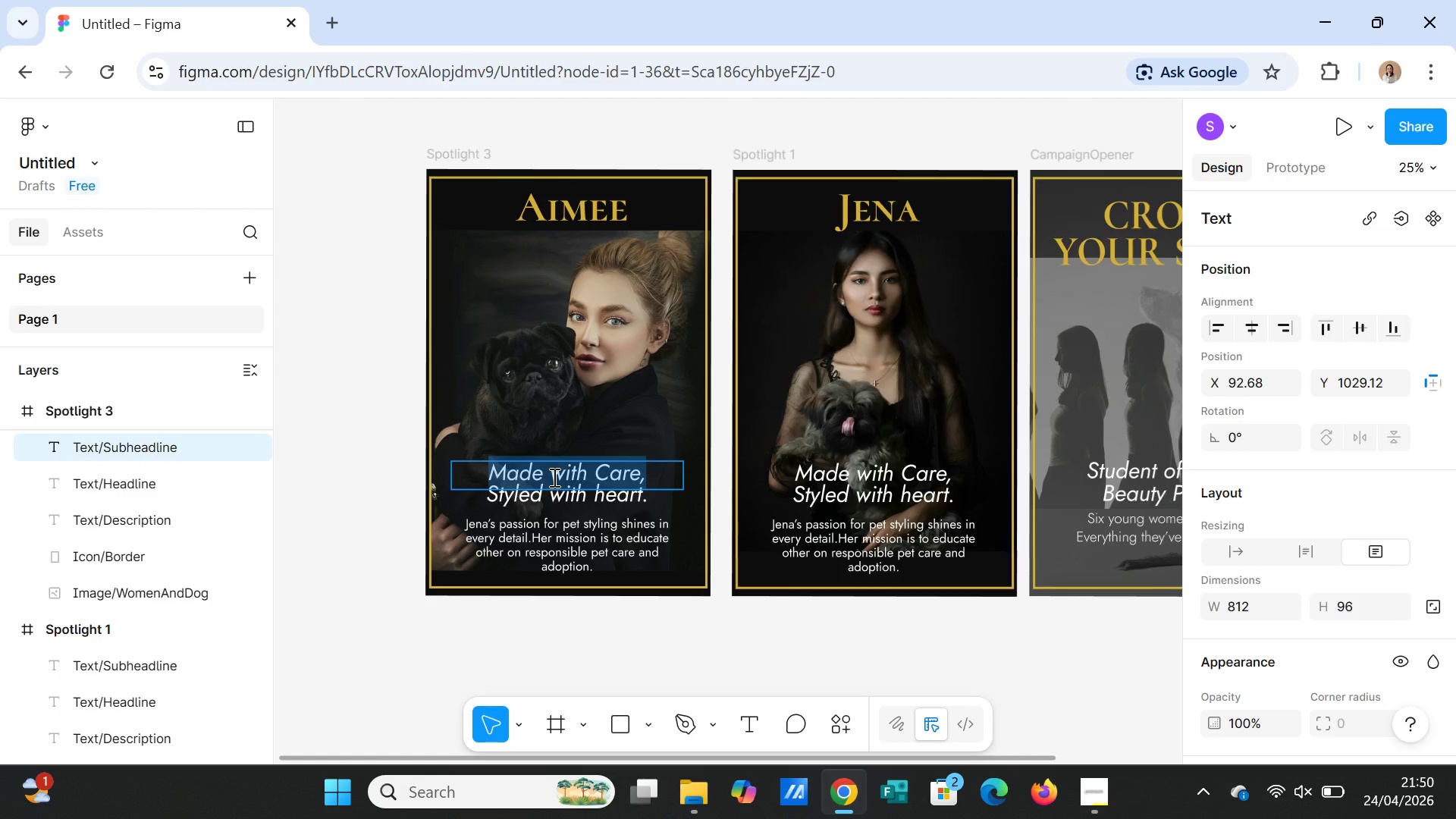 
wait(8.86)
 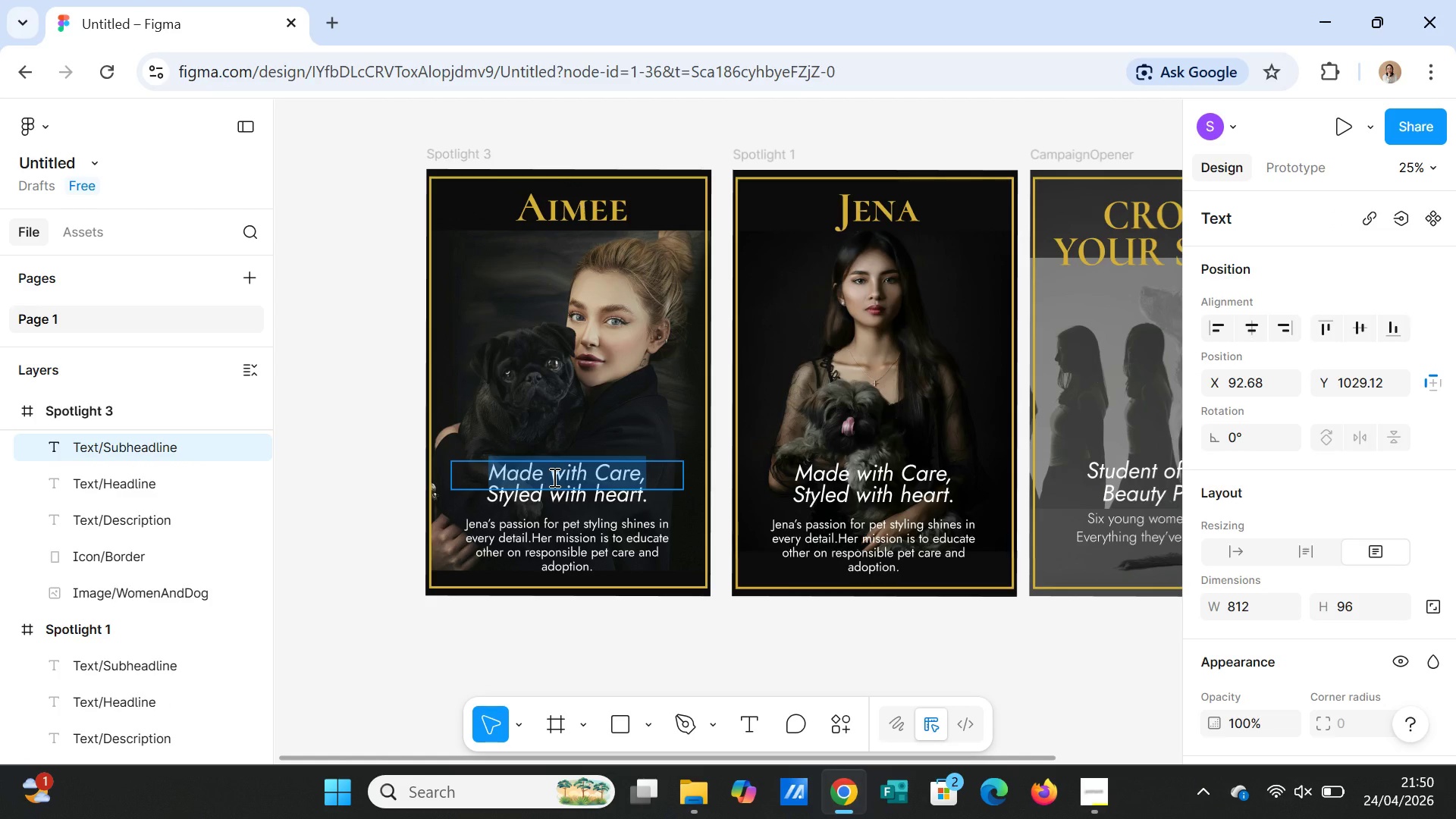 
double_click([862, 482])
 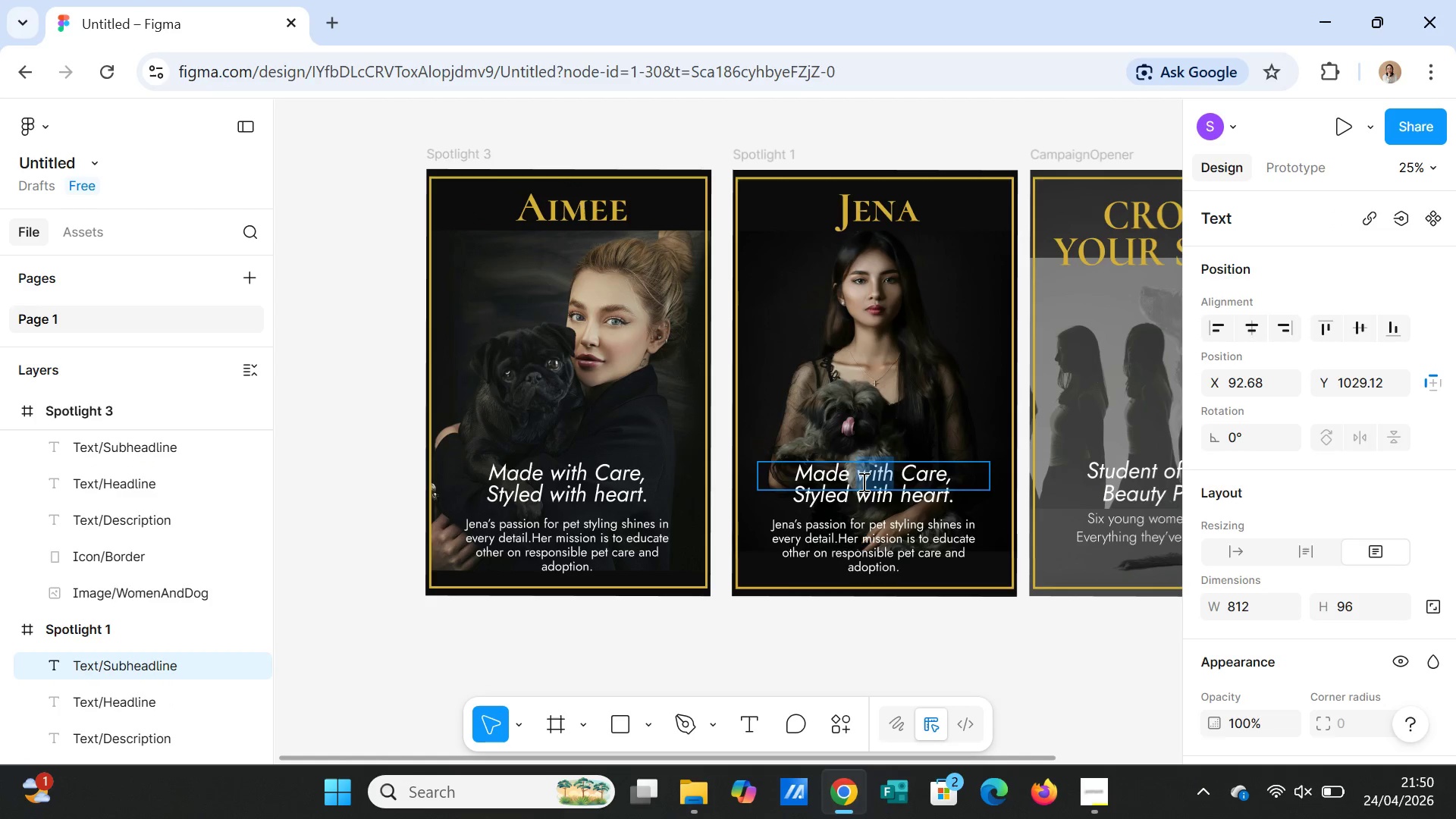 
triple_click([862, 482])
 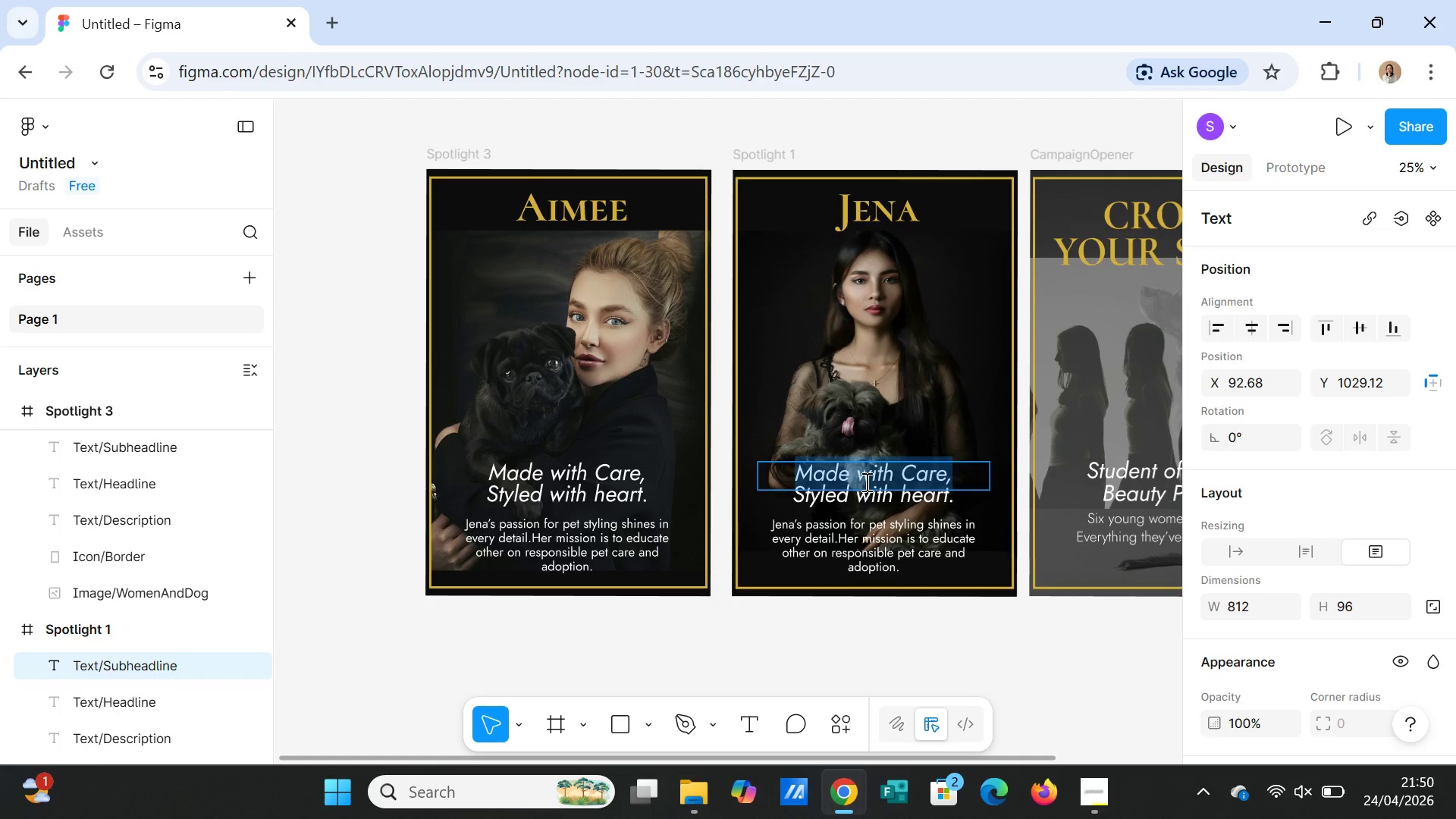 
key(Shift+ArrowDown)
 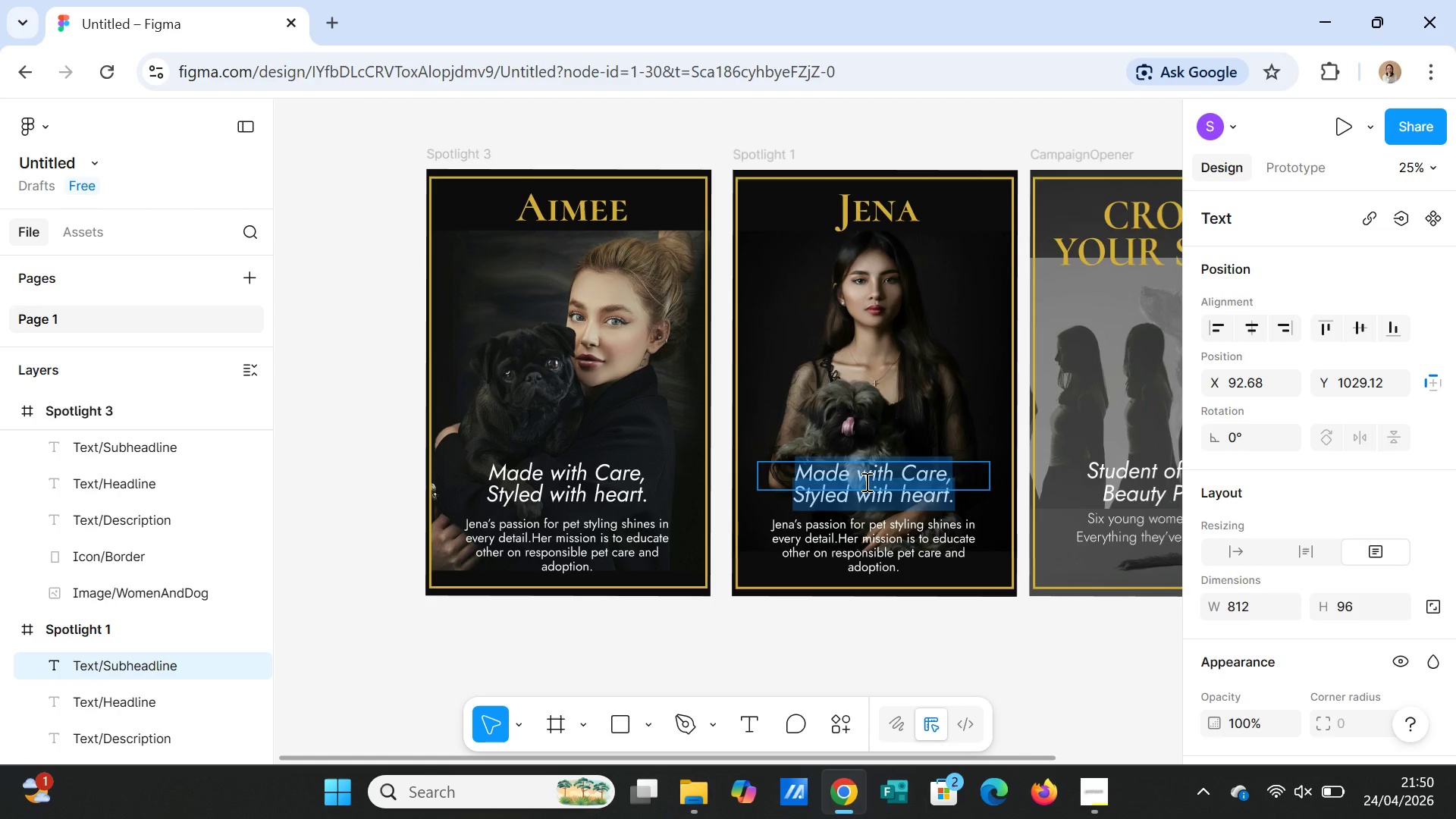 
wait(9.31)
 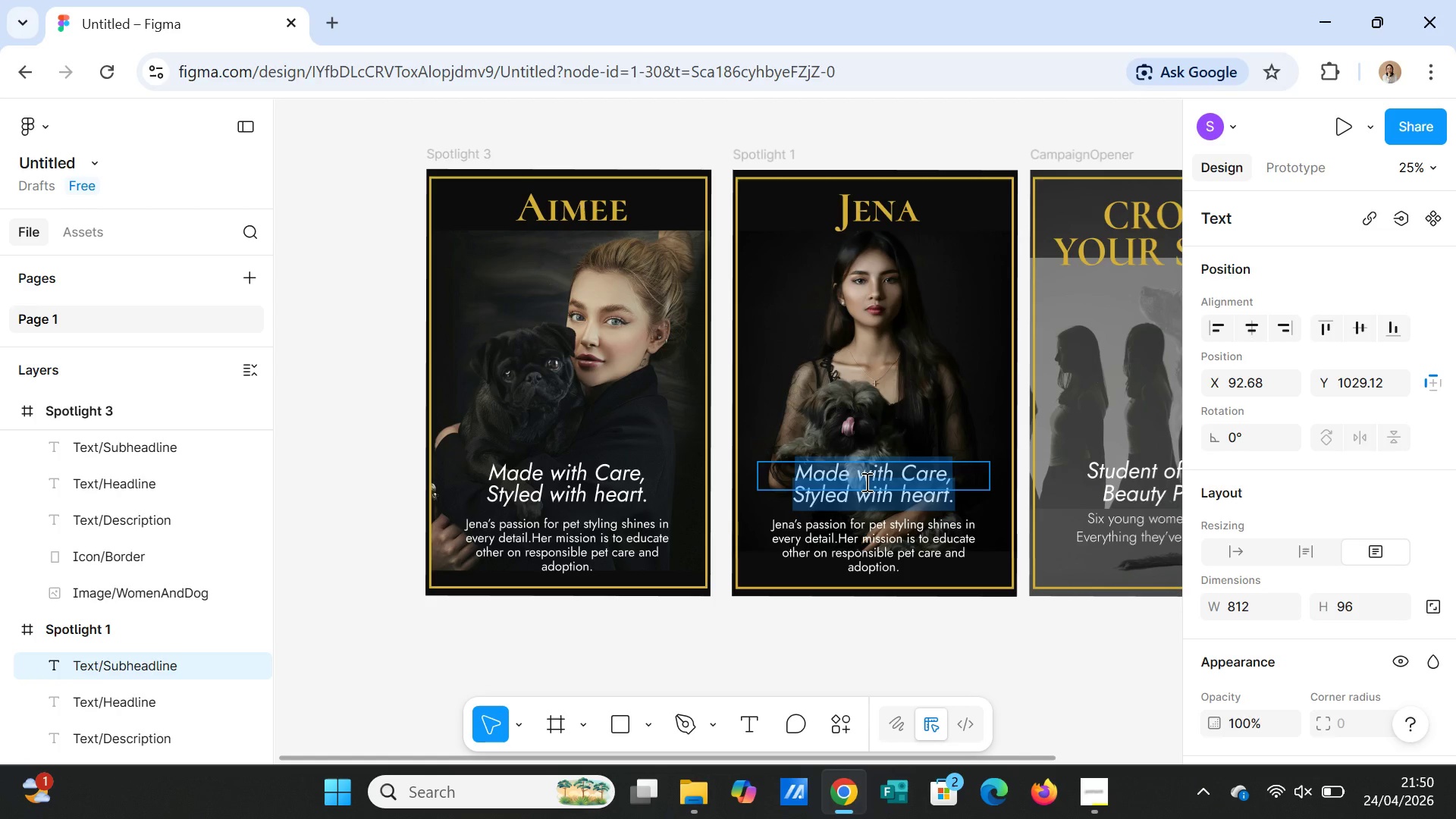 
type(I'dont just groom,)
 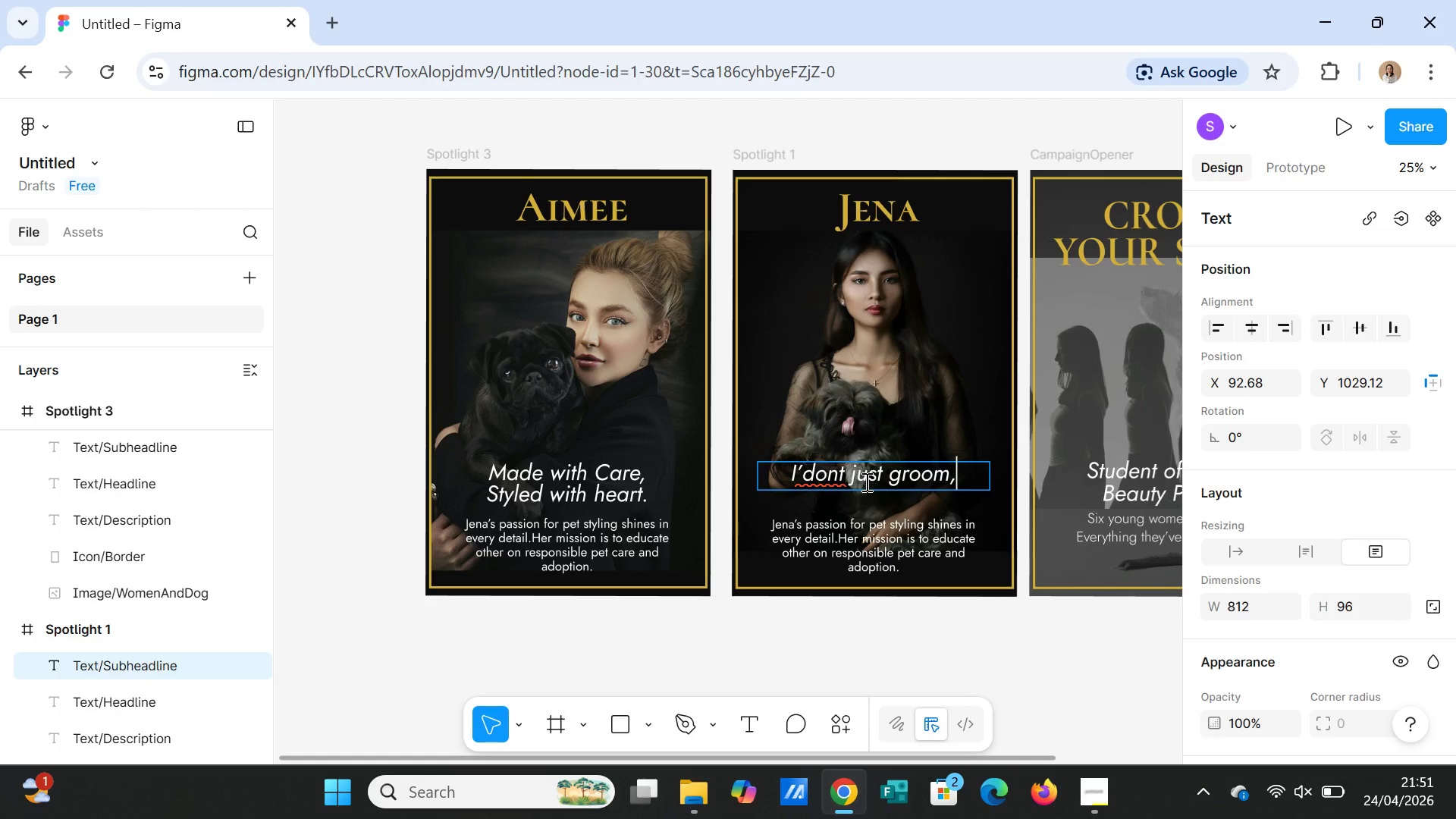 
key(Enter)
 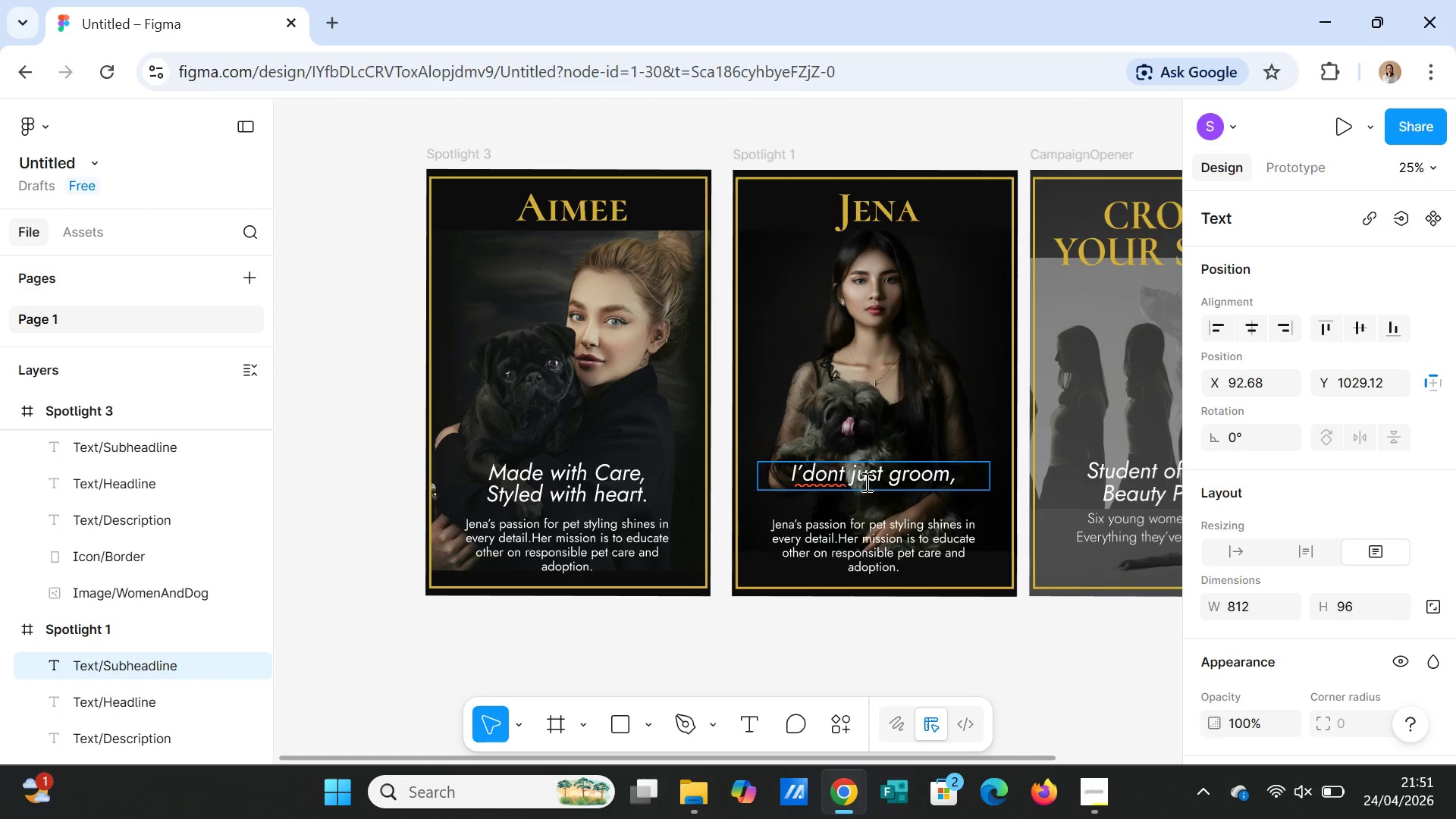 
type(I help them shine)
 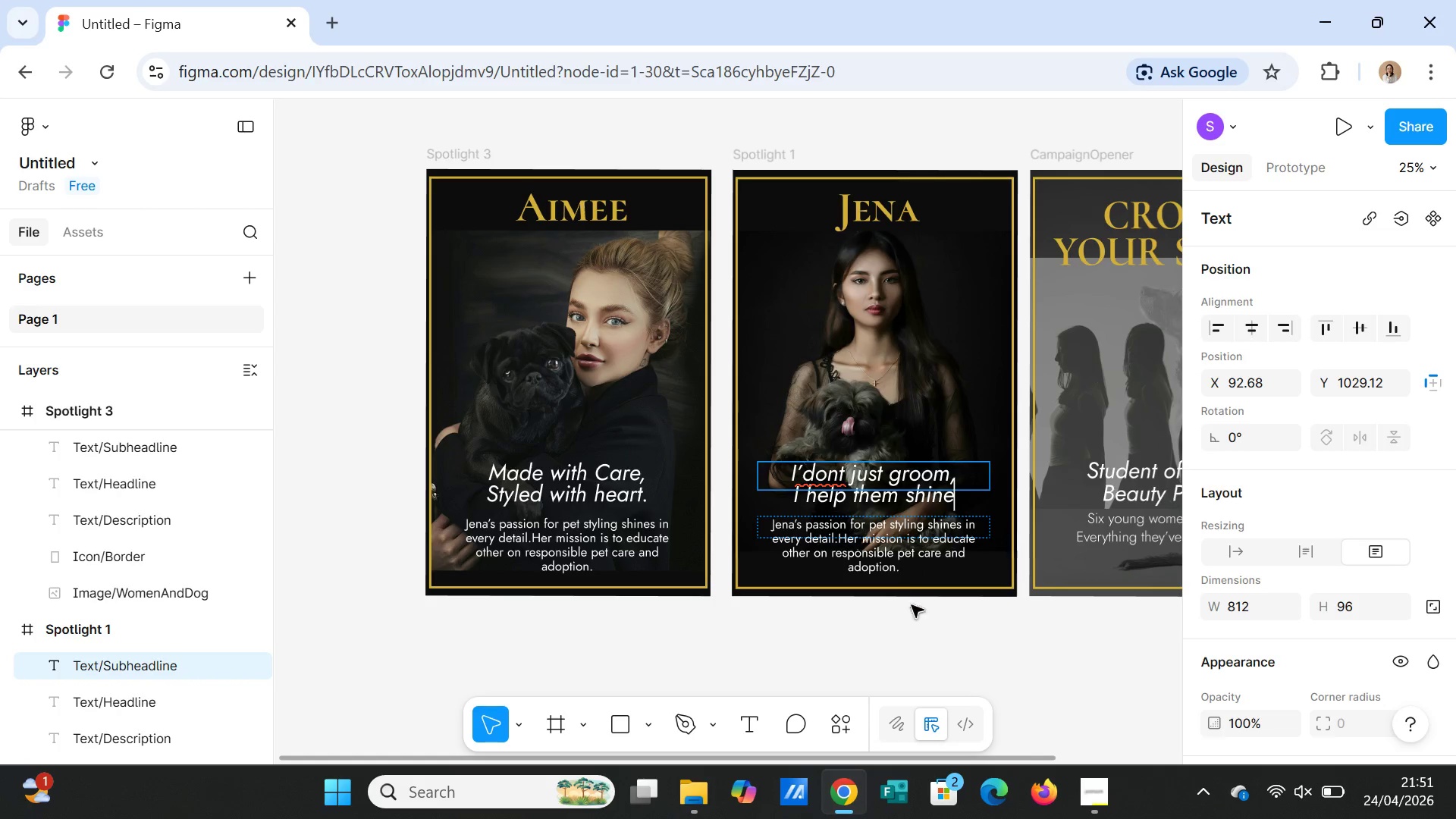 
left_click([1017, 635])
 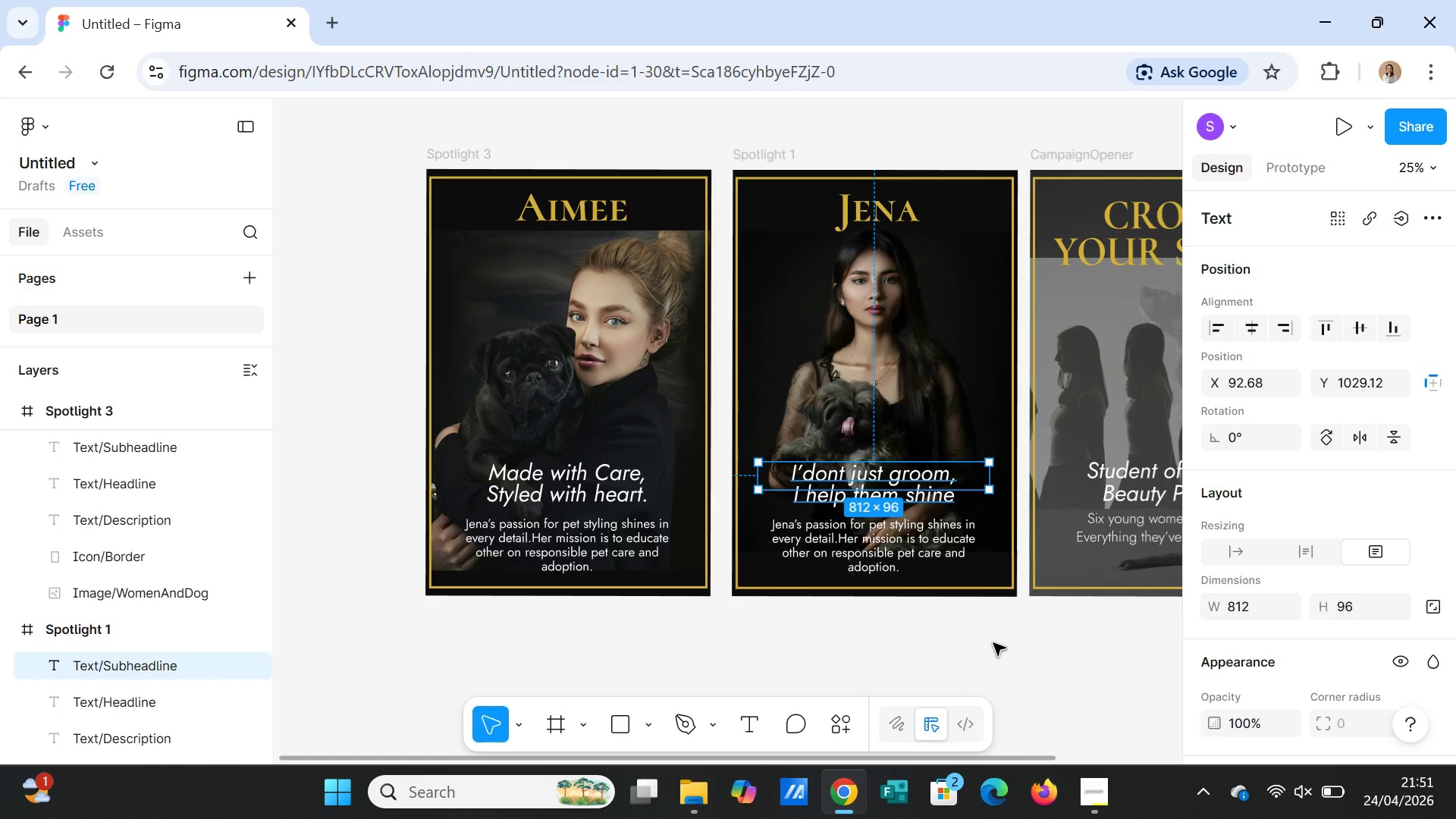 
left_click([994, 644])
 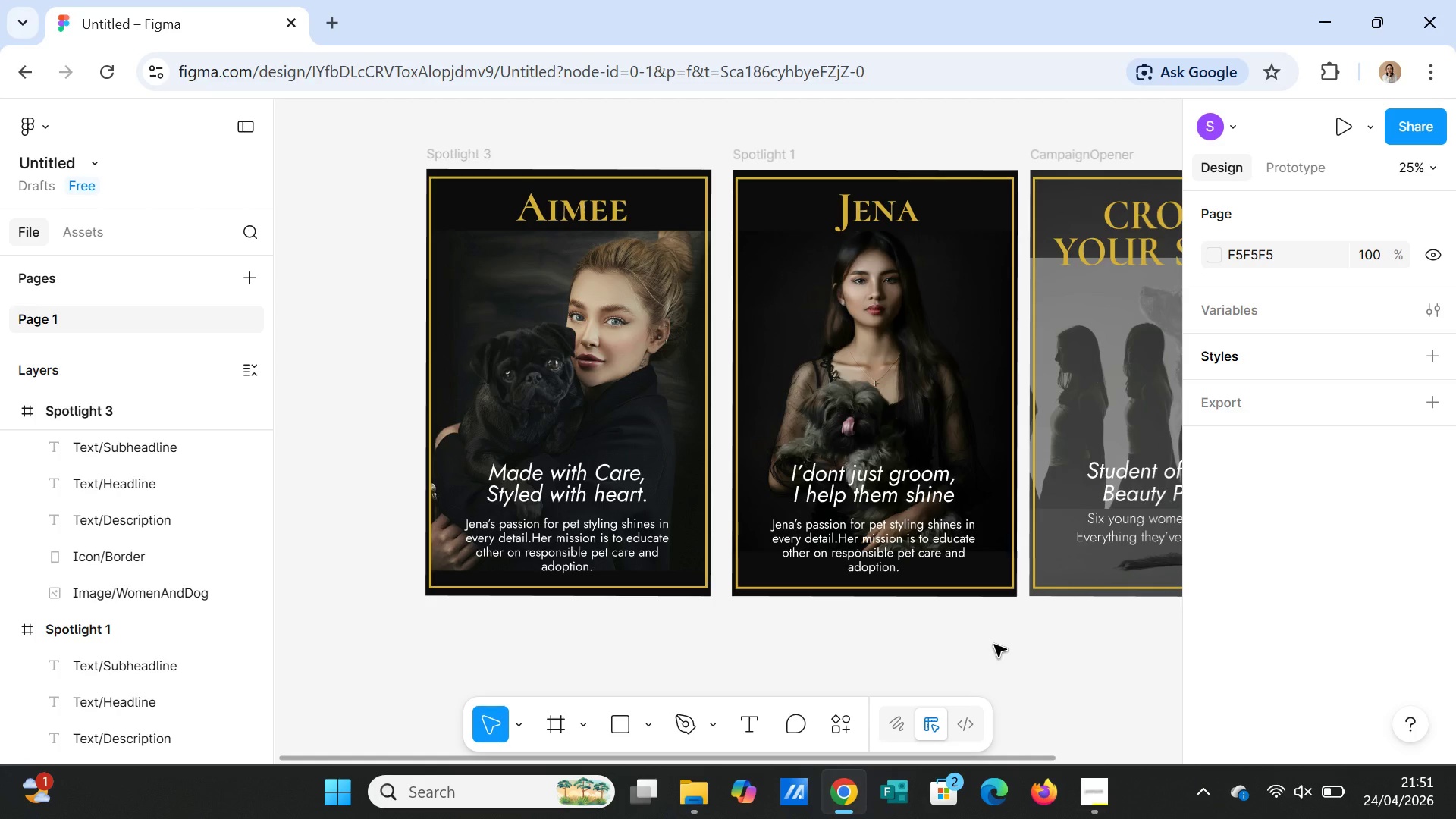 
wait(11.47)
 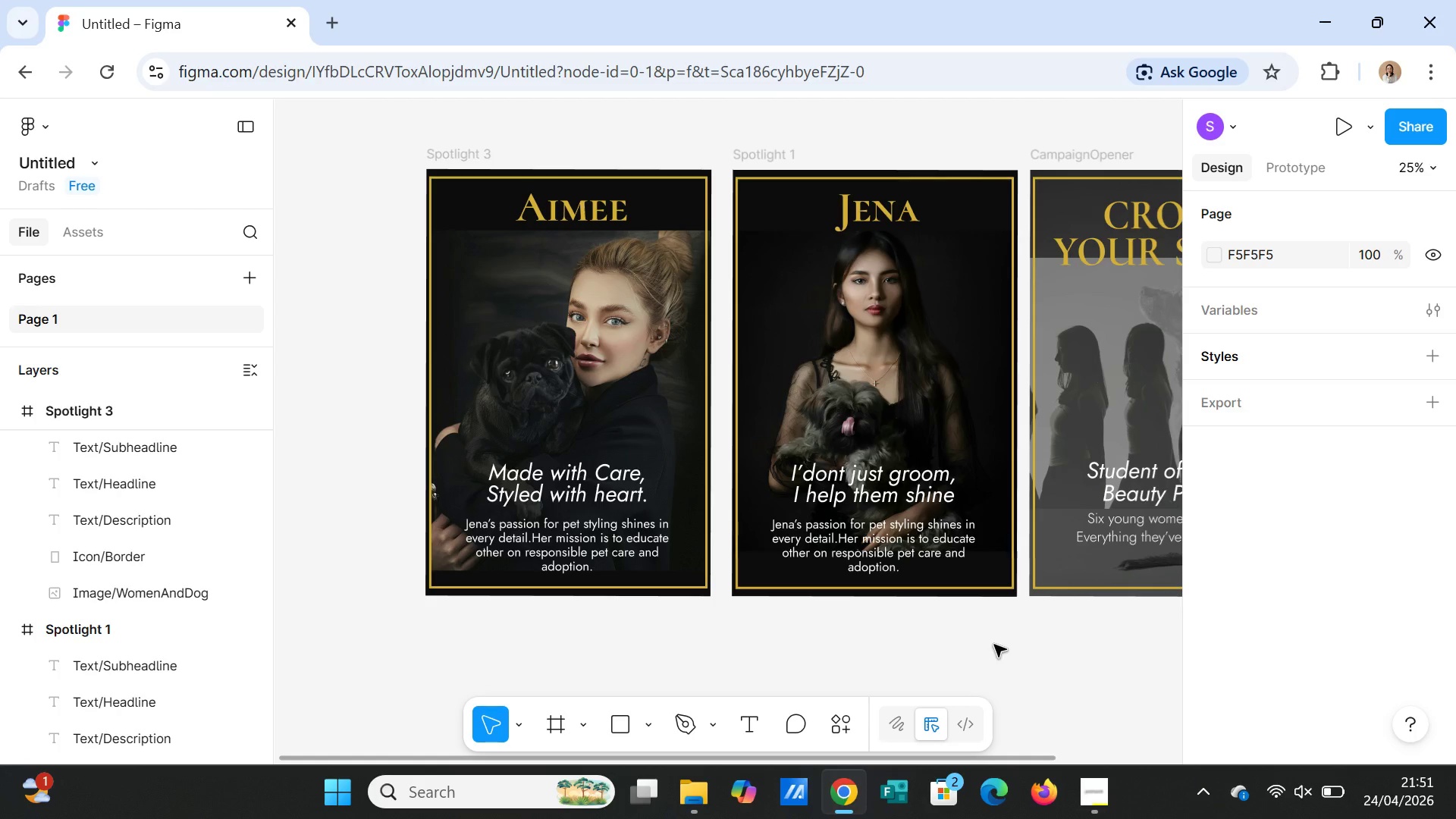 
left_click([815, 488])
 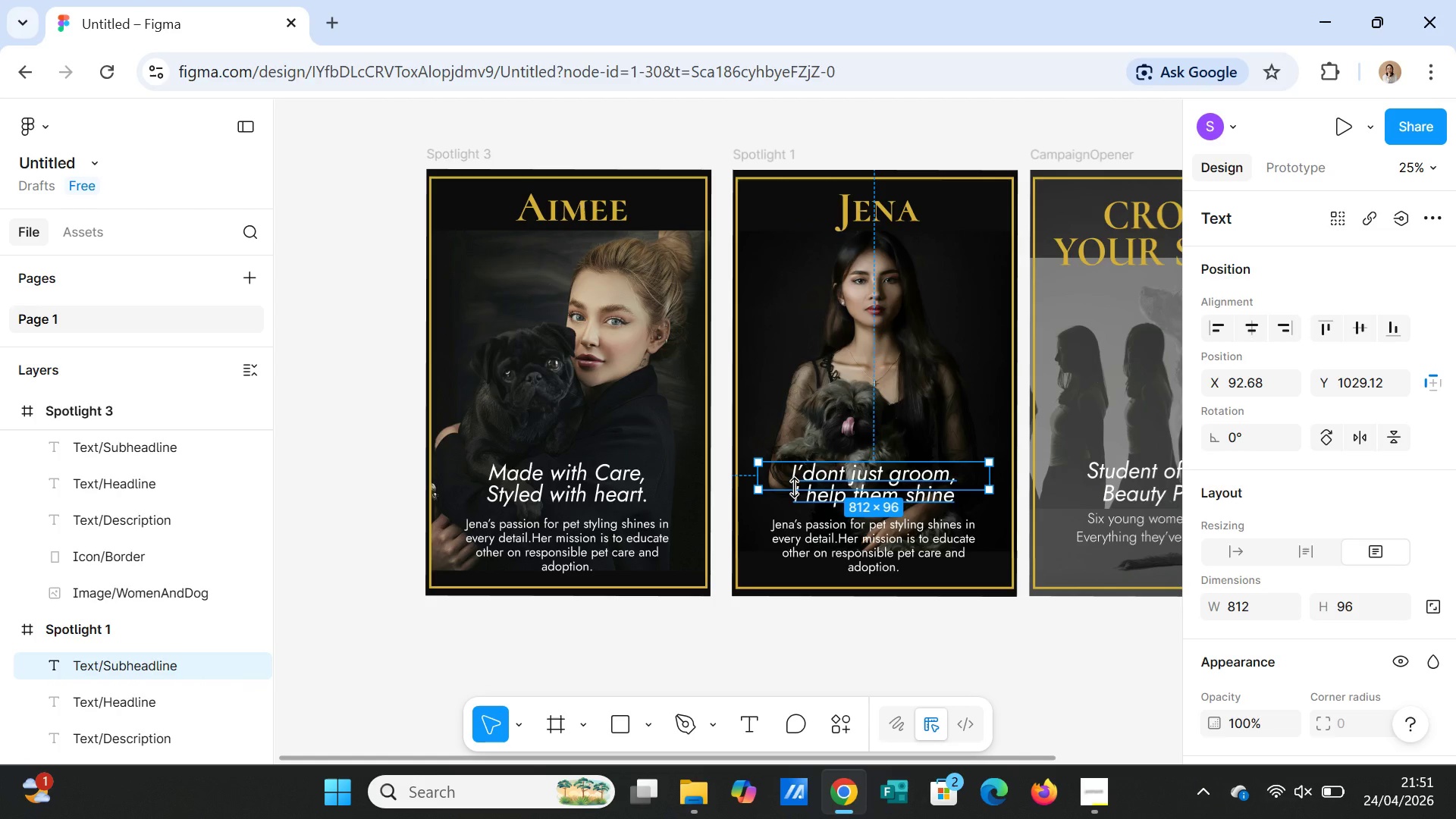 
wait(18.7)
 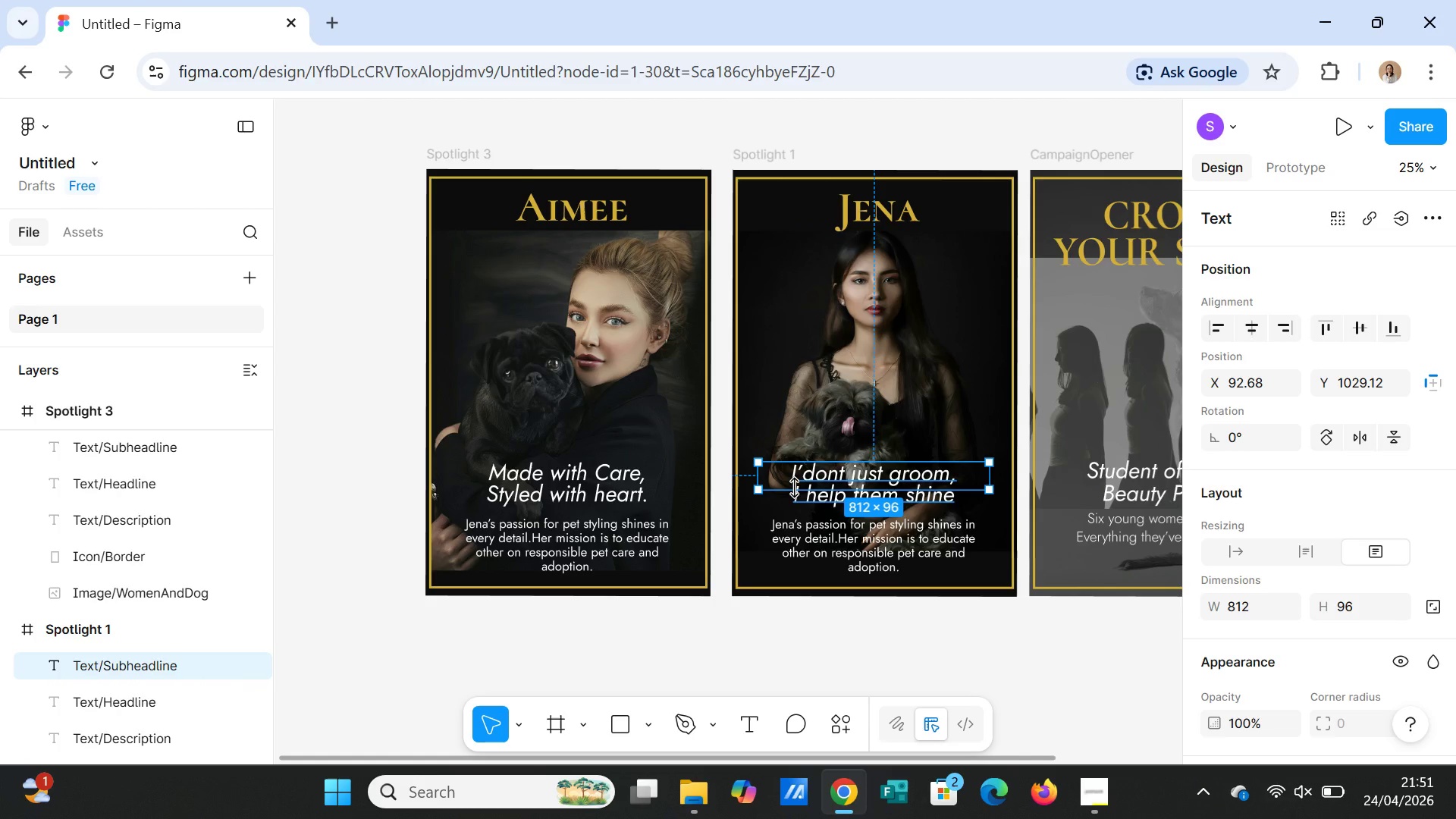 
left_click([999, 635])
 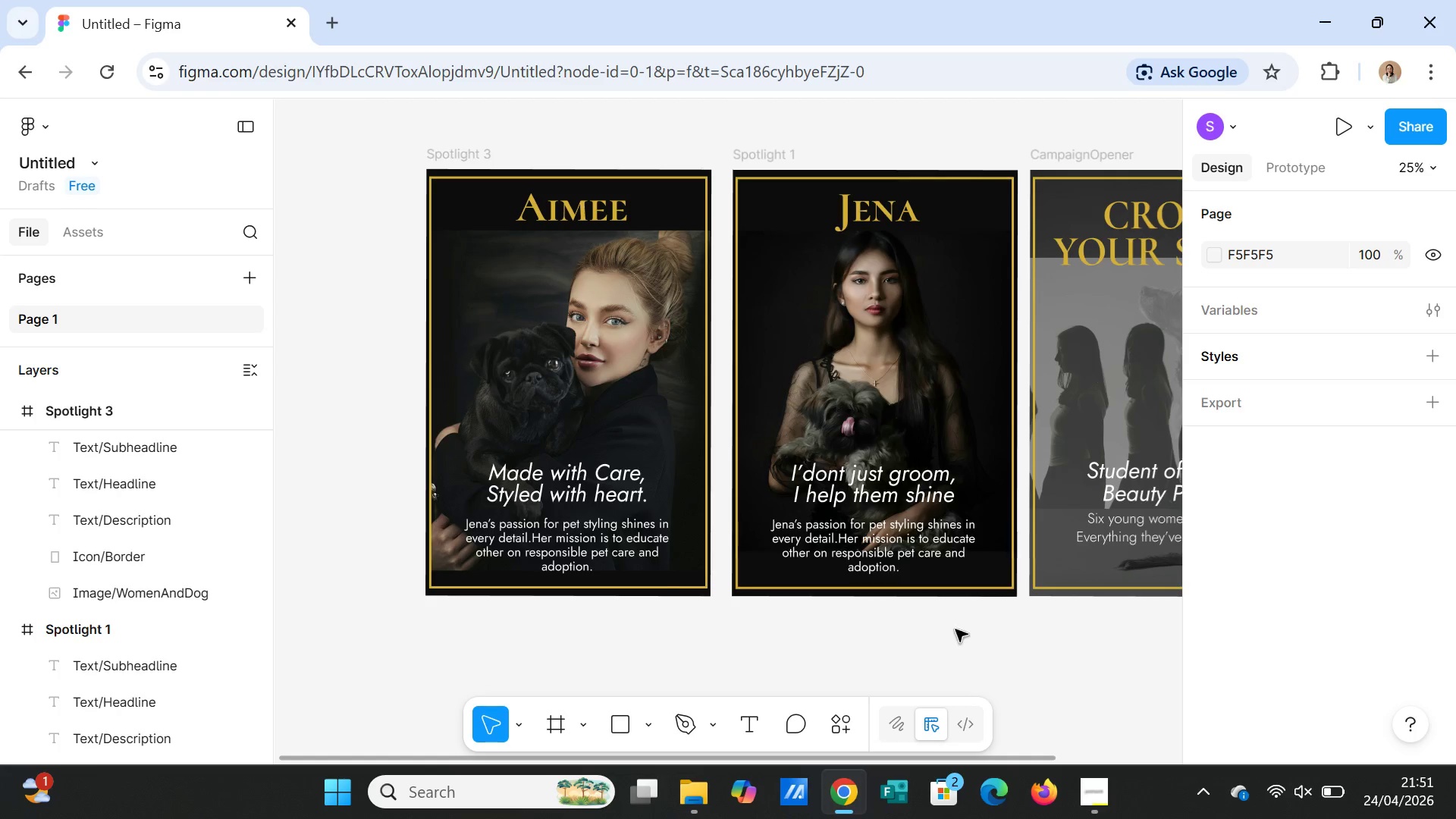 
double_click([592, 476])
 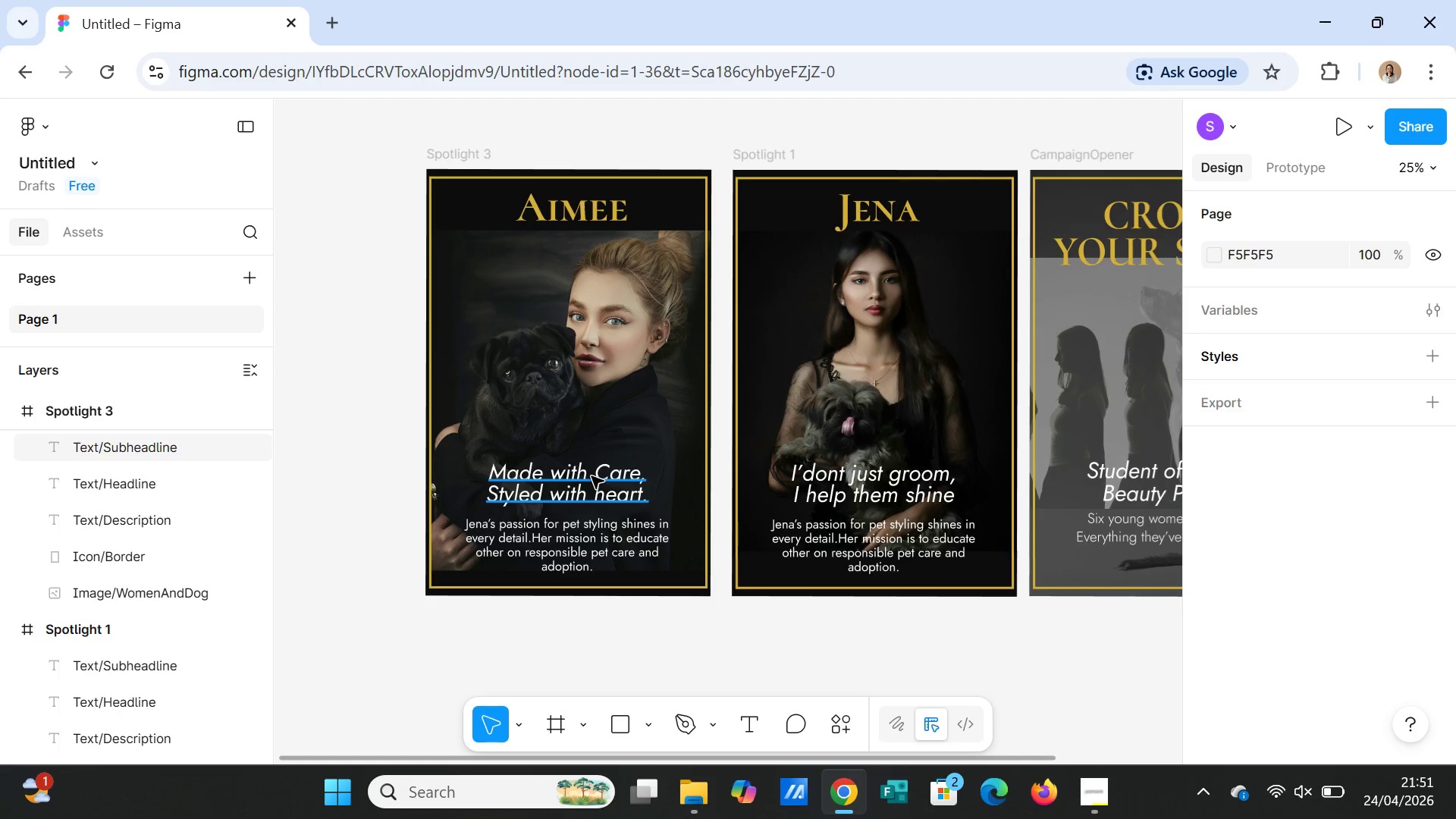 
triple_click([592, 476])
 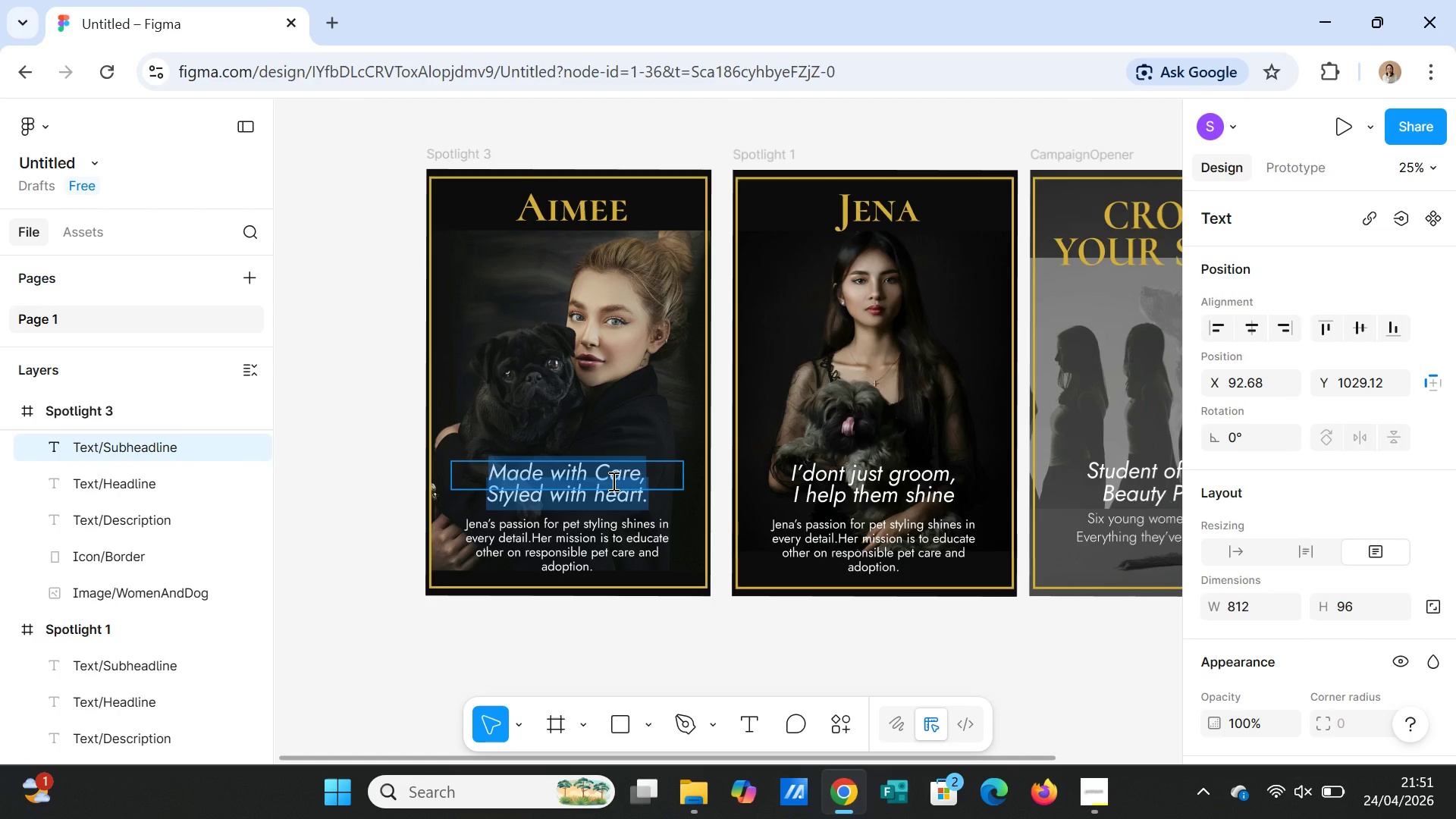 
type(Every Pet deserve)
 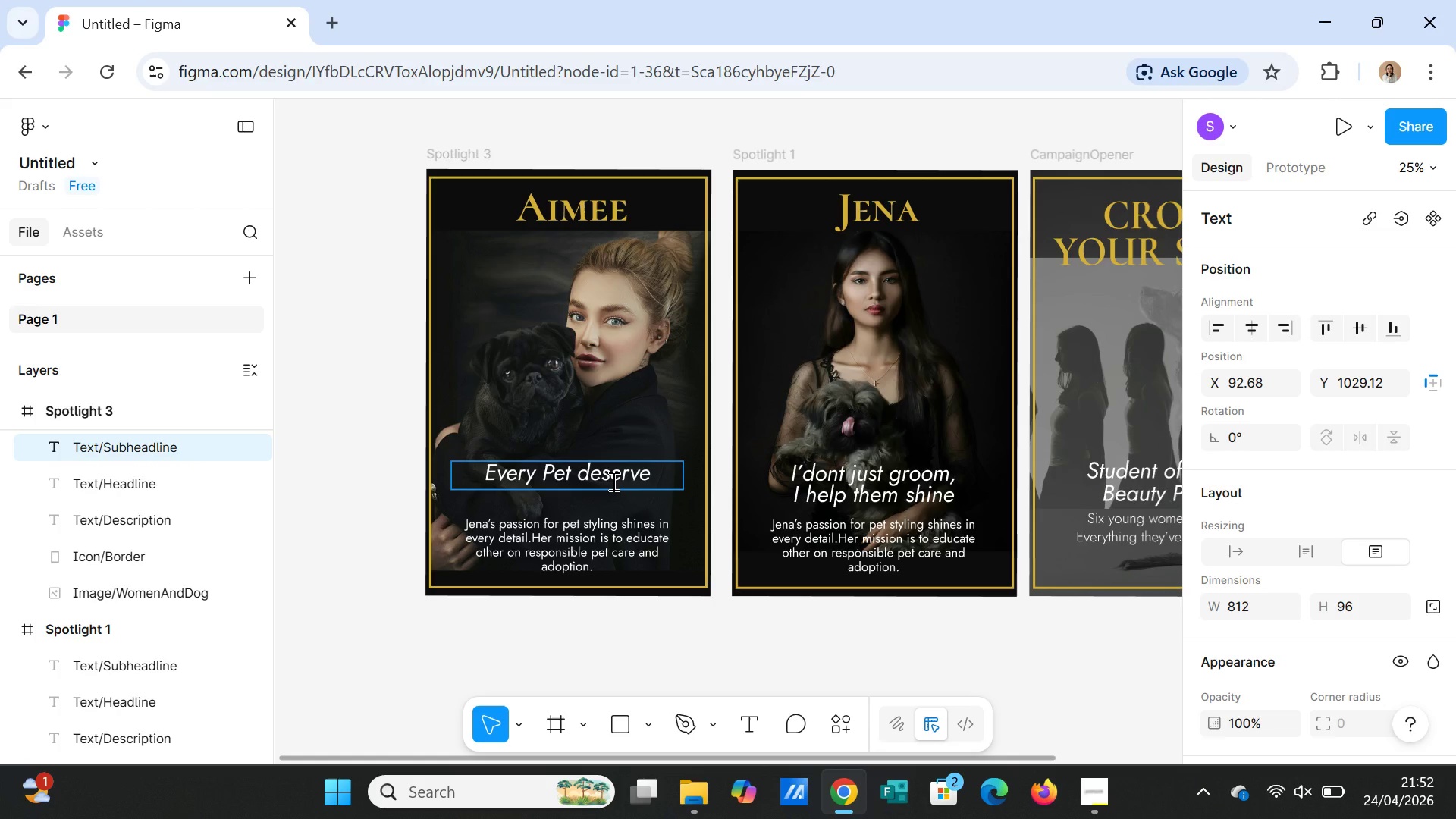 
type(s to feel save)
key(Backspace)
key(Backspace)
type(fe)
 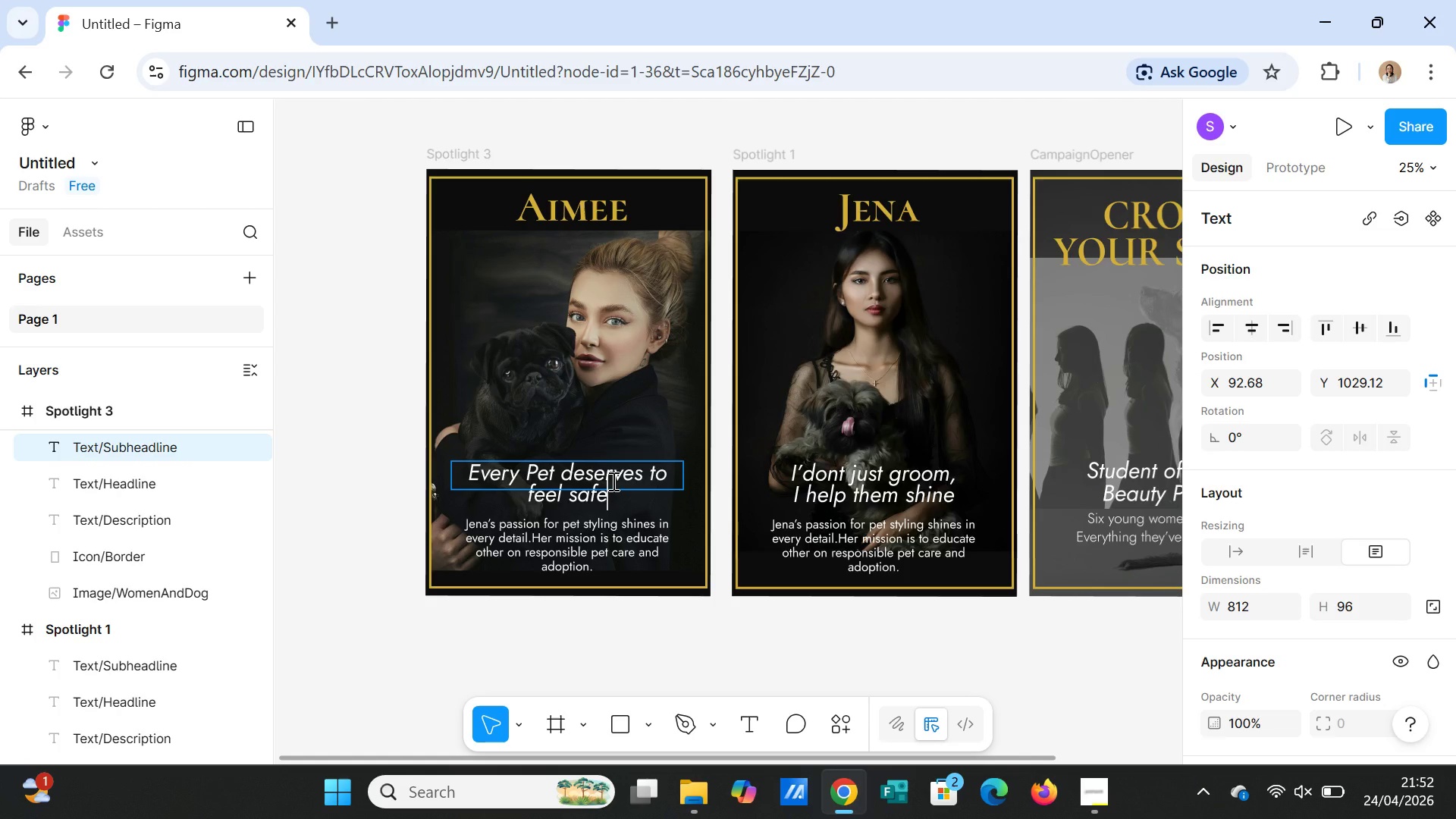 
type(, loved, and seen)
 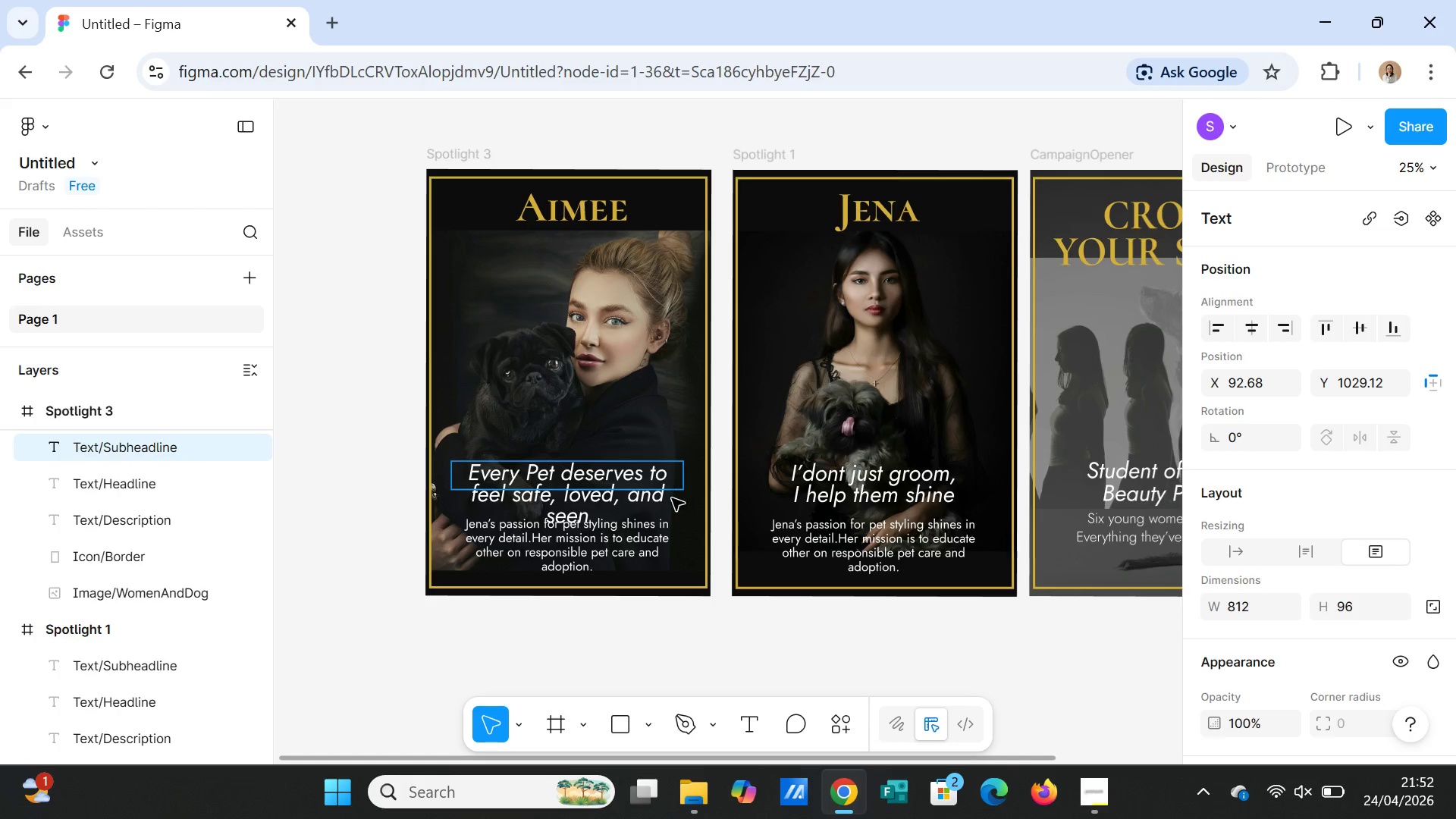 
left_click([686, 514])
 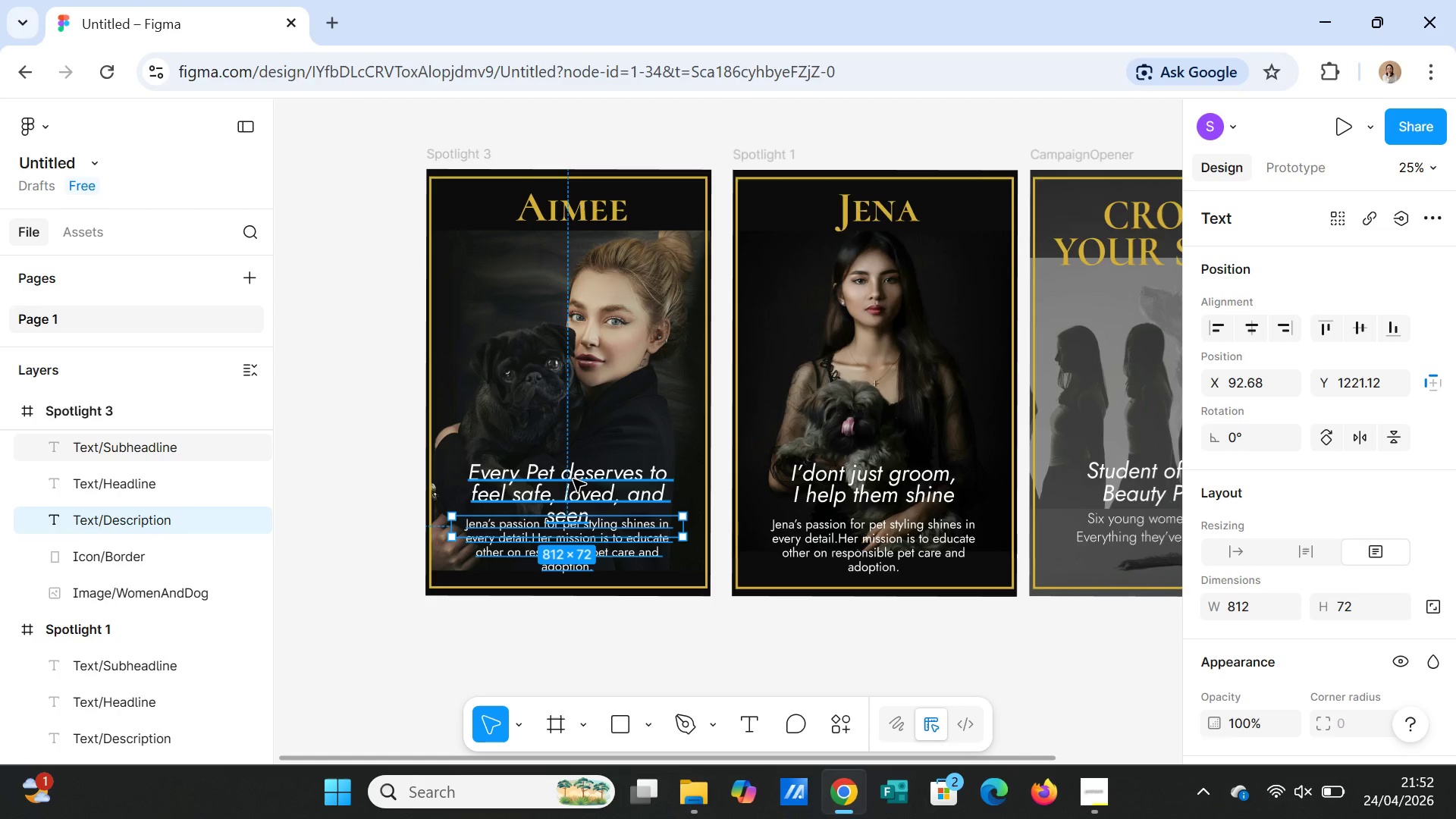 
left_click_drag(start_coordinate=[573, 479], to_coordinate=[575, 464])
 